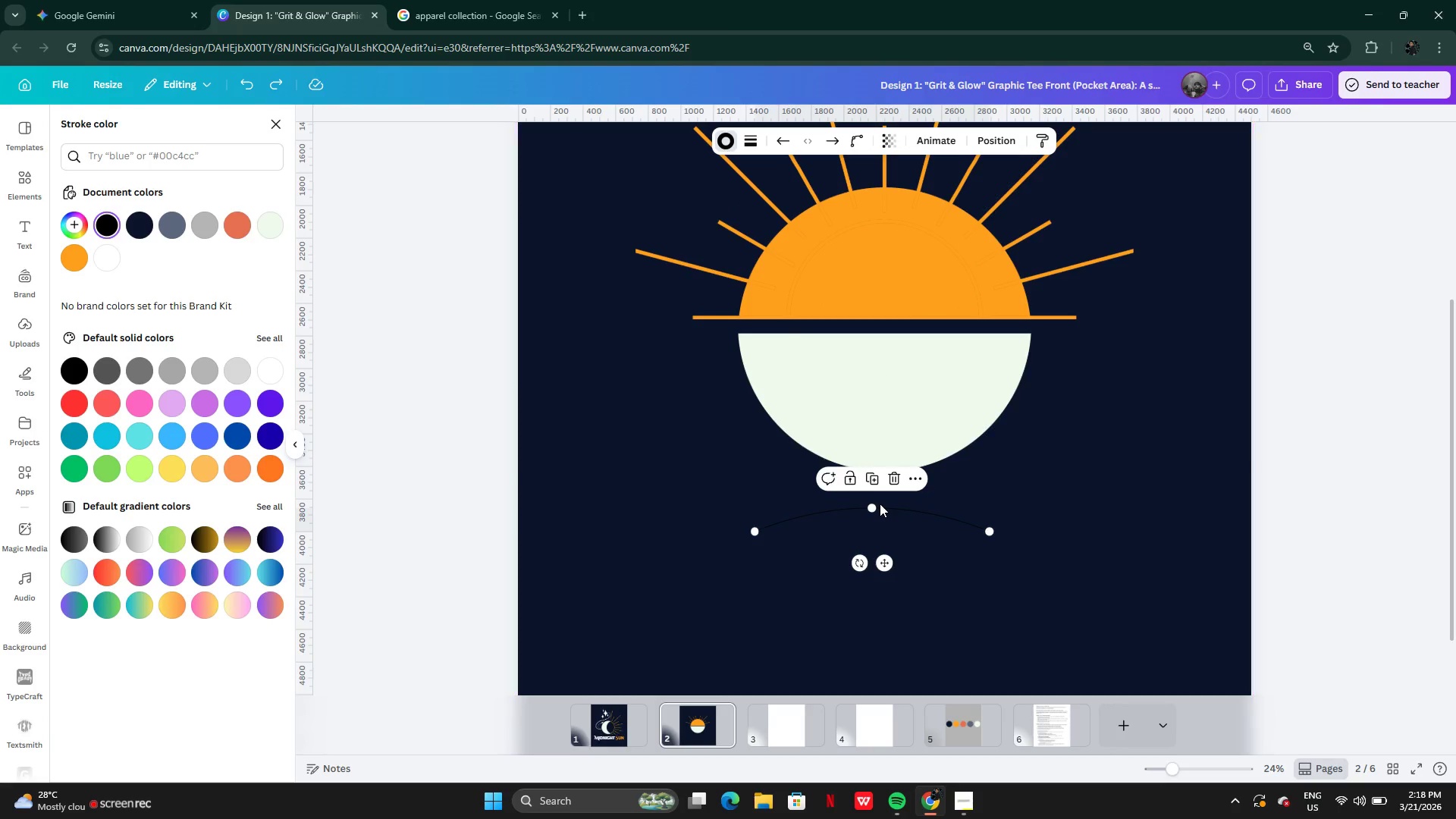 
key(Control+Z)
 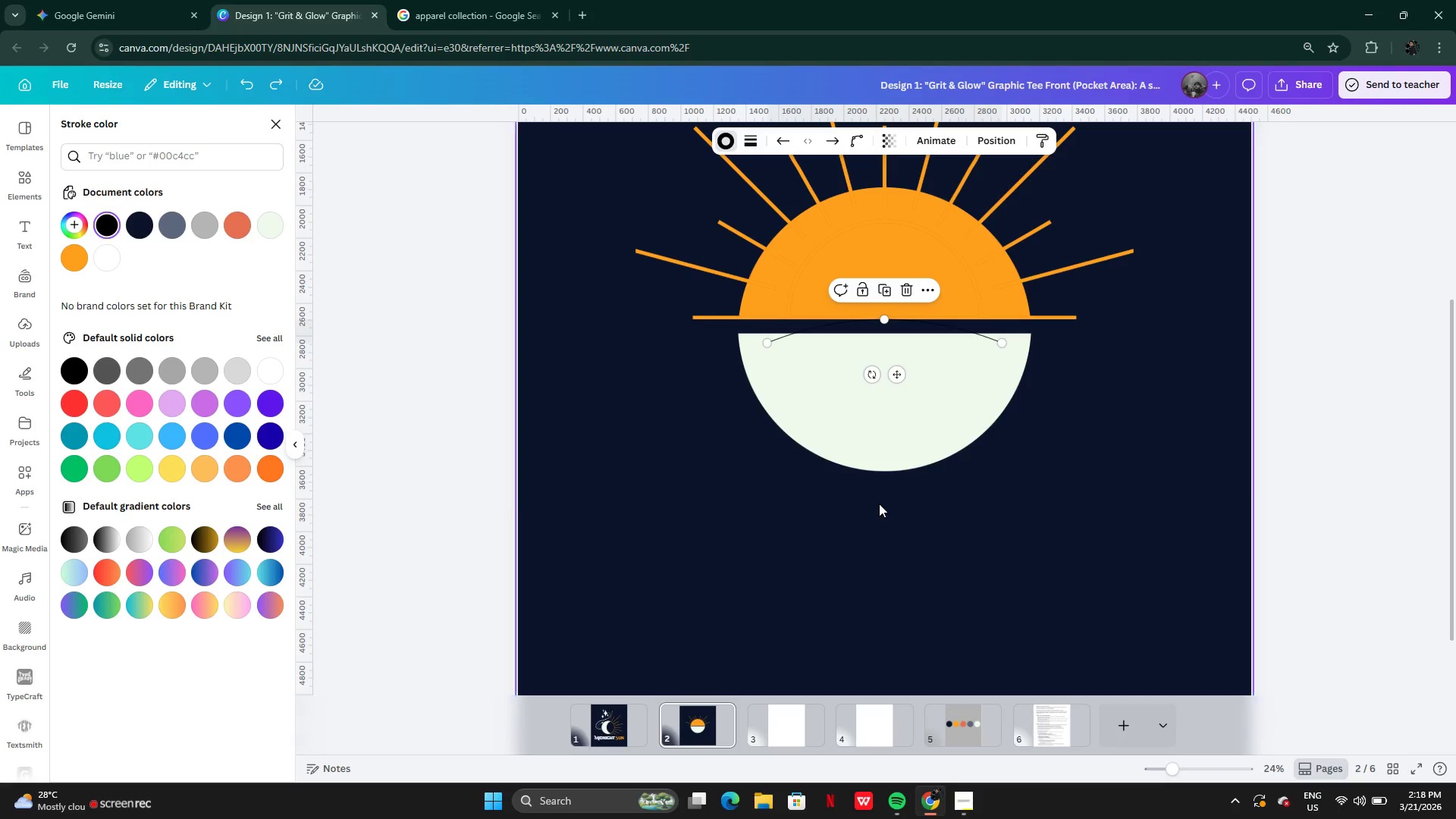 
key(Control+Z)
 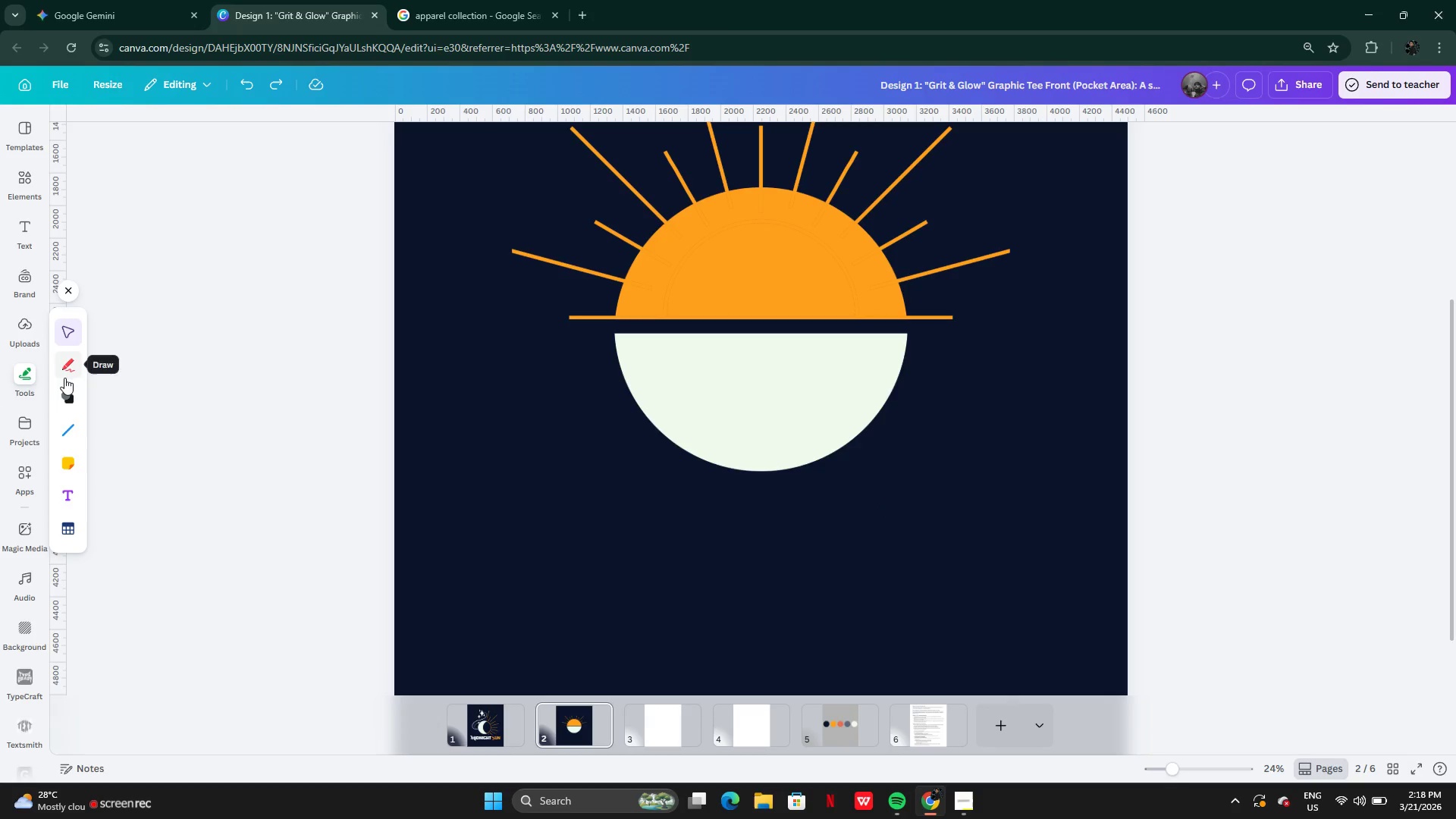 
left_click([65, 428])
 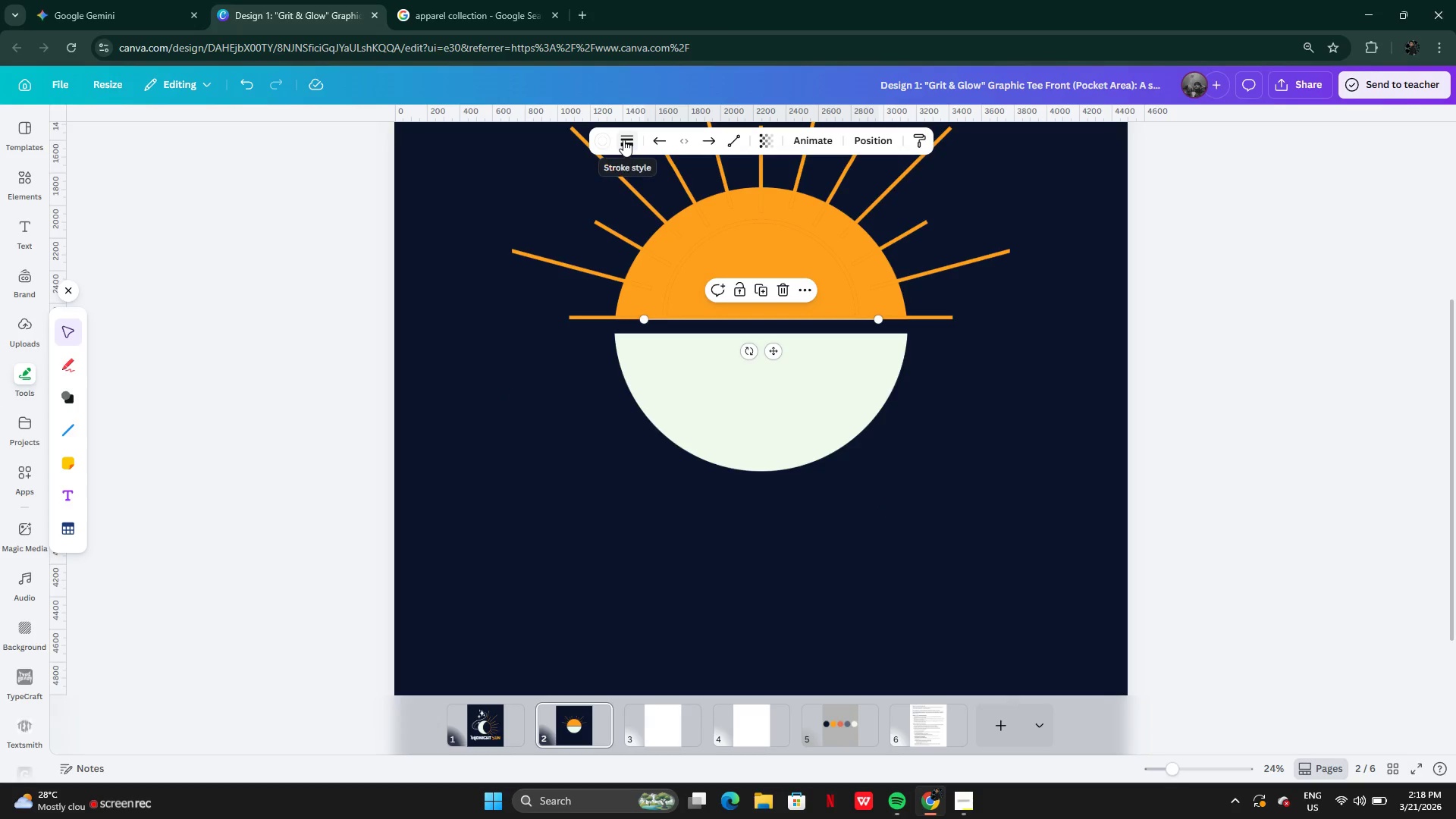 
left_click_drag(start_coordinate=[776, 350], to_coordinate=[704, 369])
 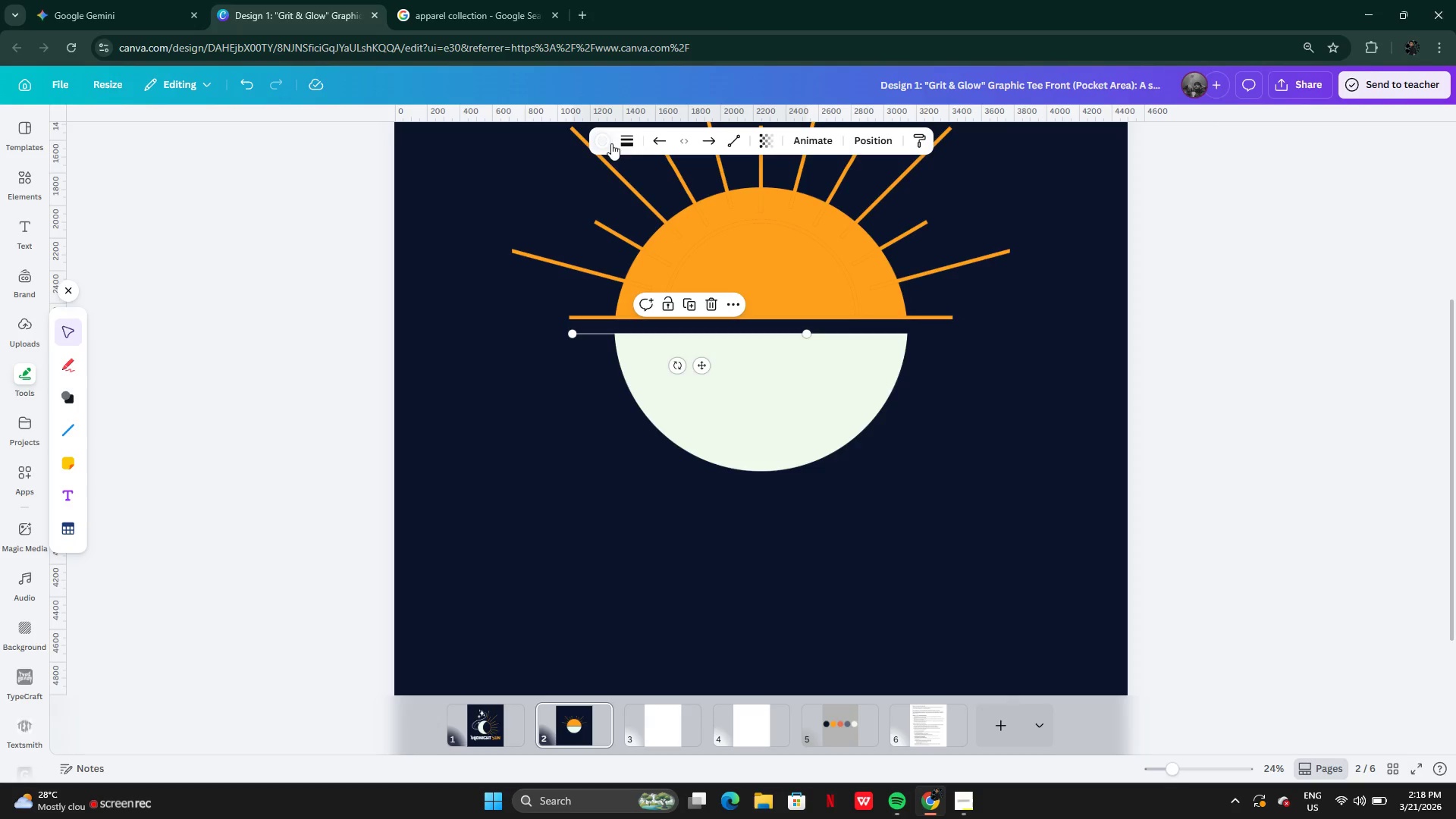 
left_click([617, 140])
 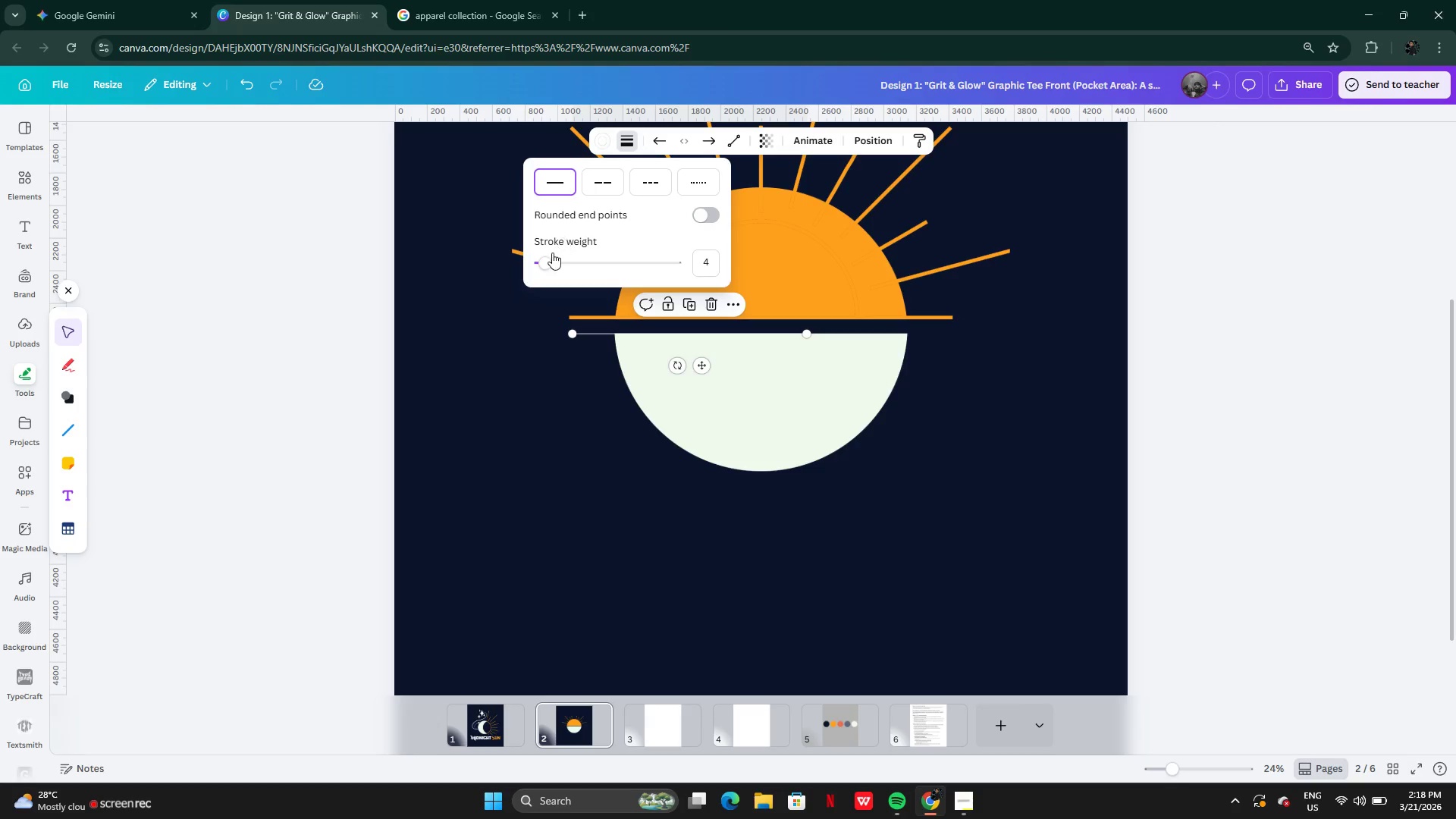 
left_click_drag(start_coordinate=[543, 262], to_coordinate=[570, 274])
 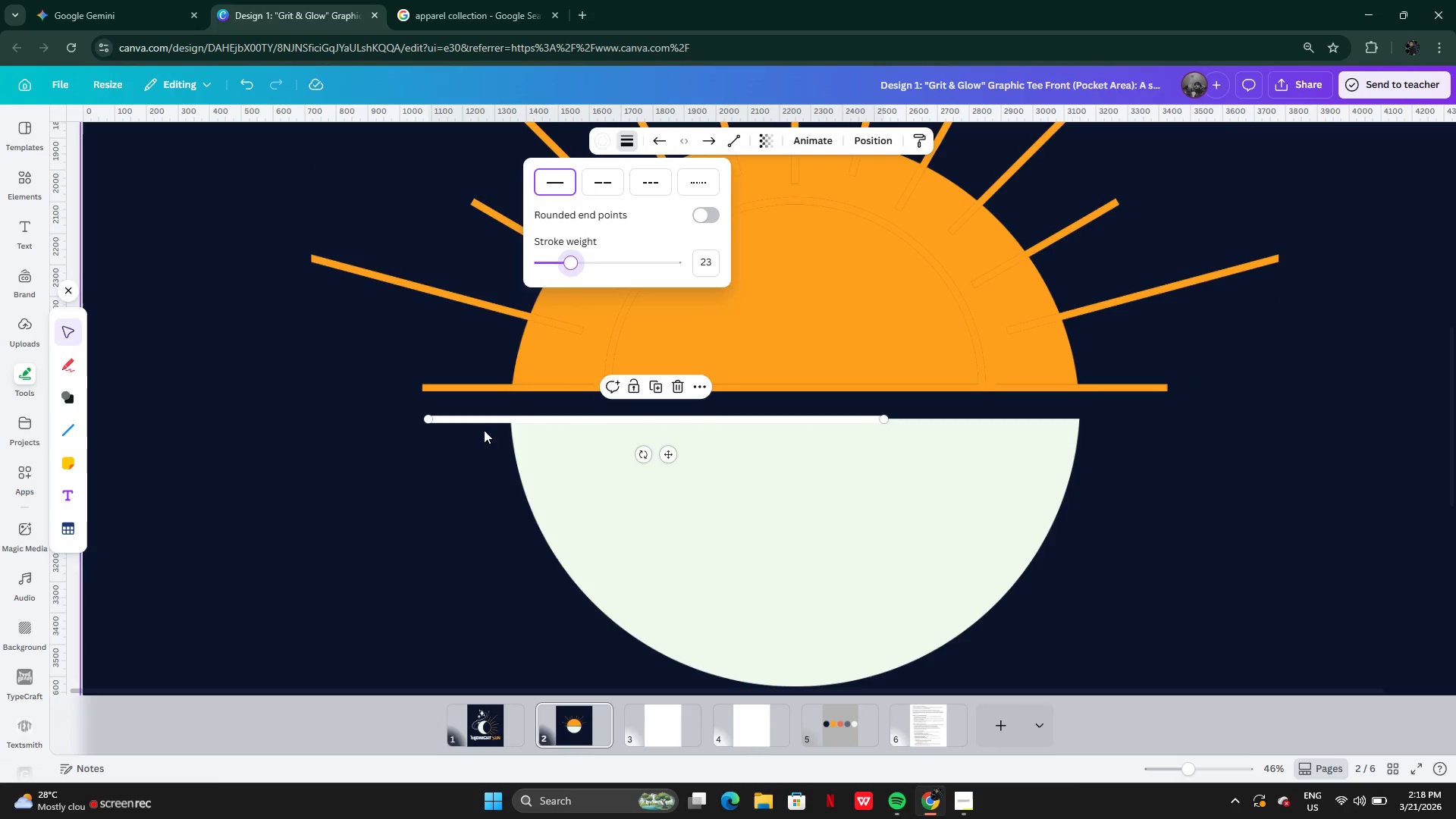 
left_click_drag(start_coordinate=[478, 419], to_coordinate=[473, 414])
 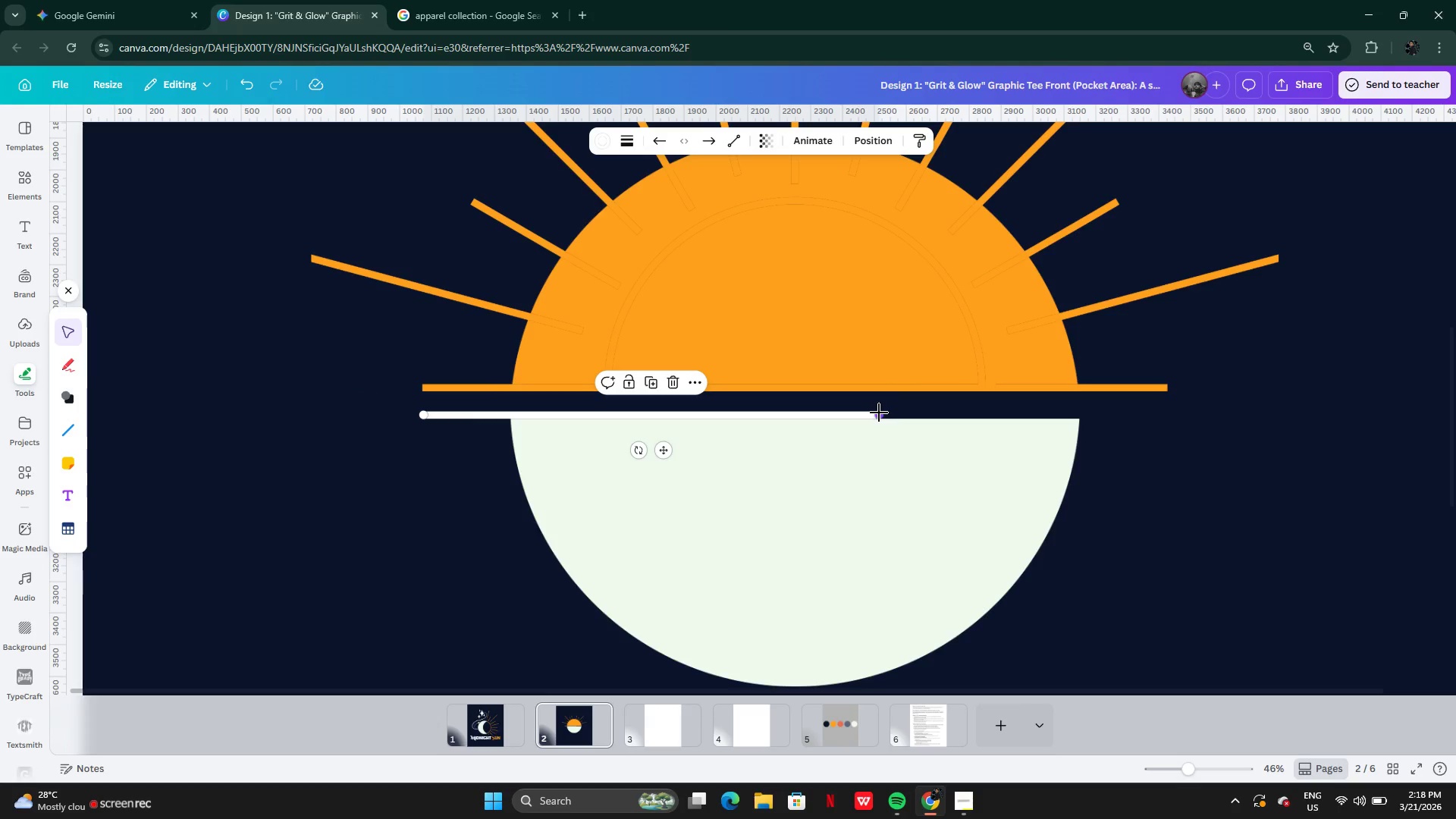 
left_click_drag(start_coordinate=[879, 413], to_coordinate=[1166, 403])
 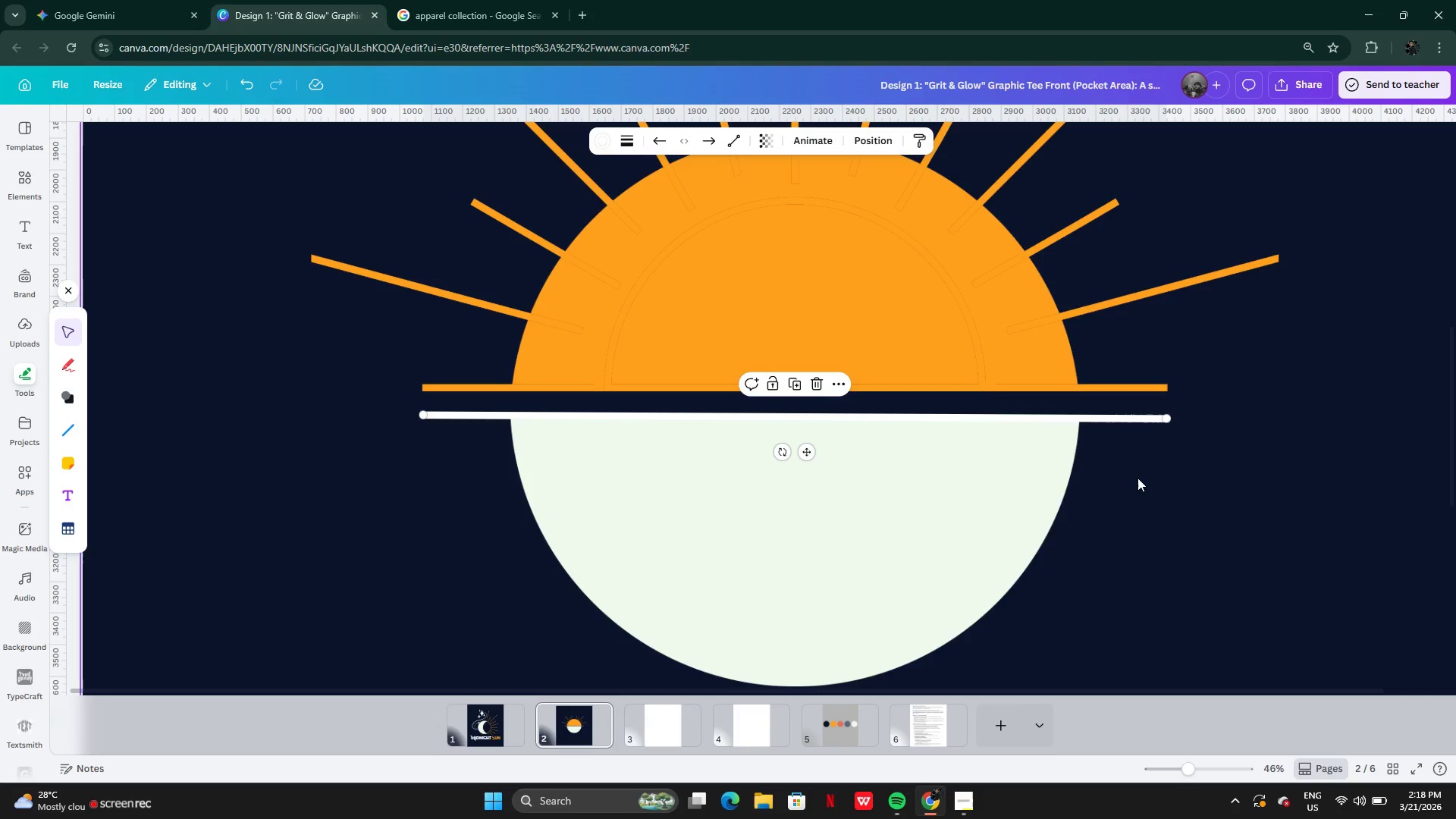 
left_click([1138, 478])
 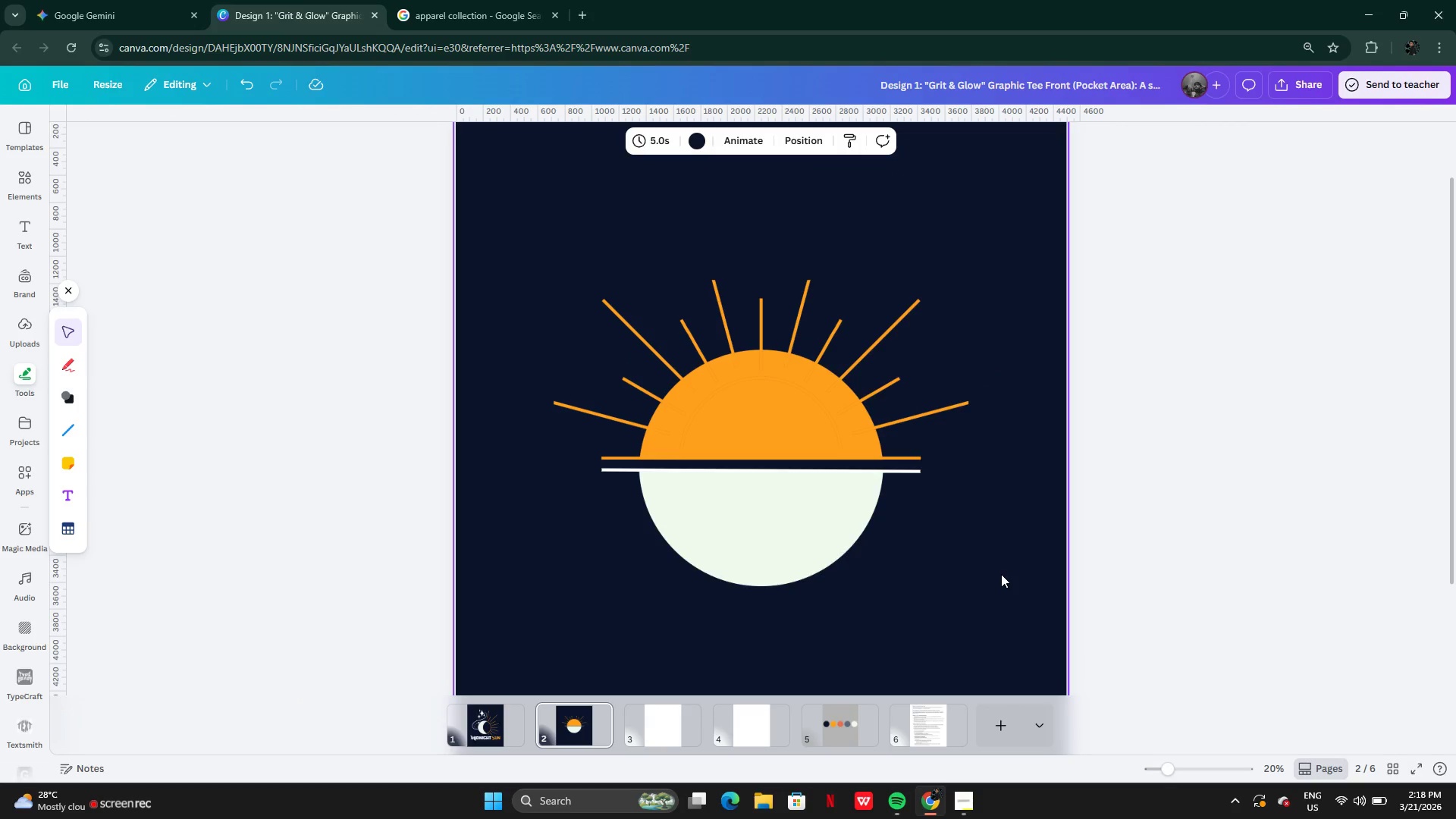 
wait(12.22)
 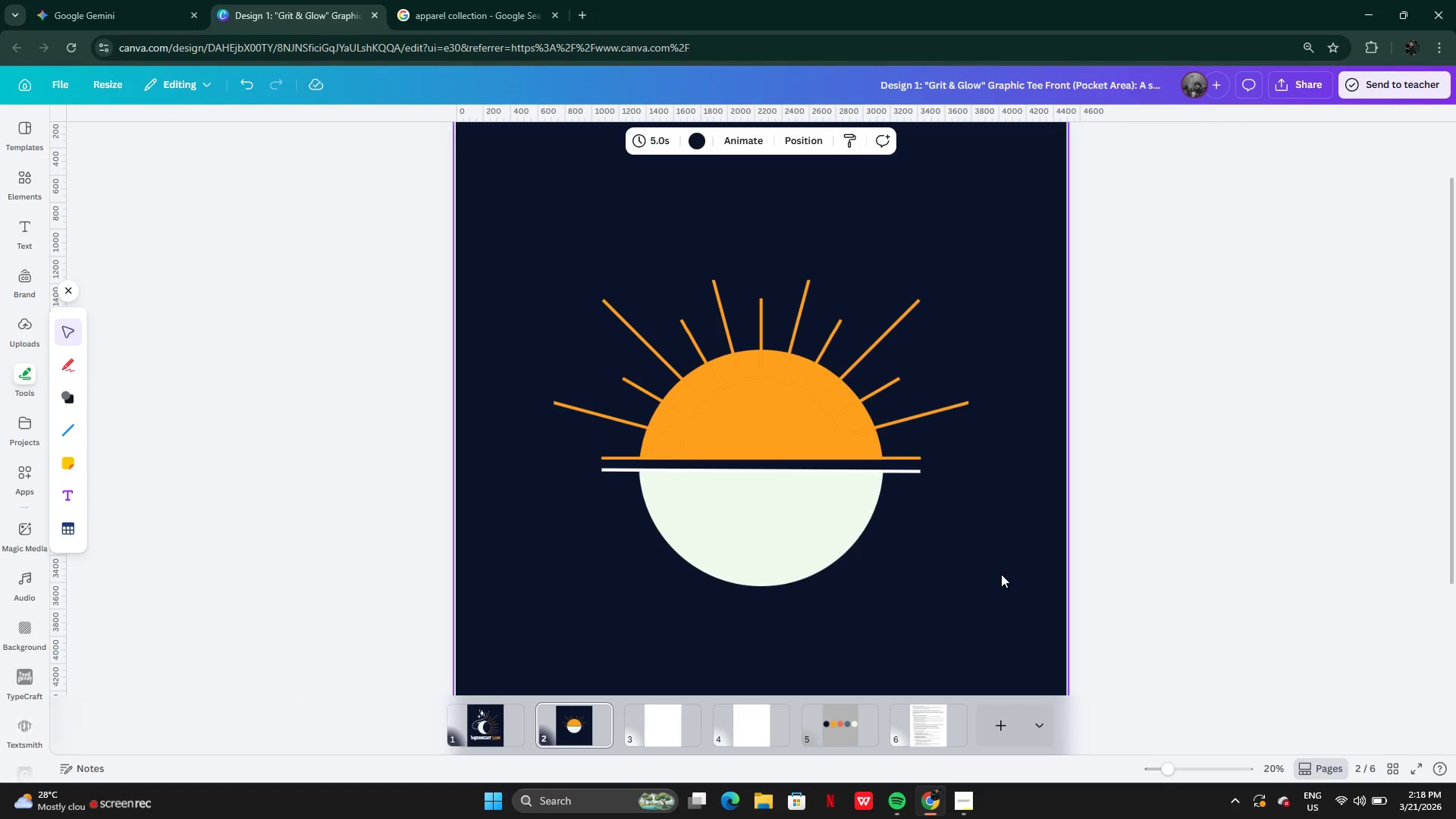 
left_click([493, 726])
 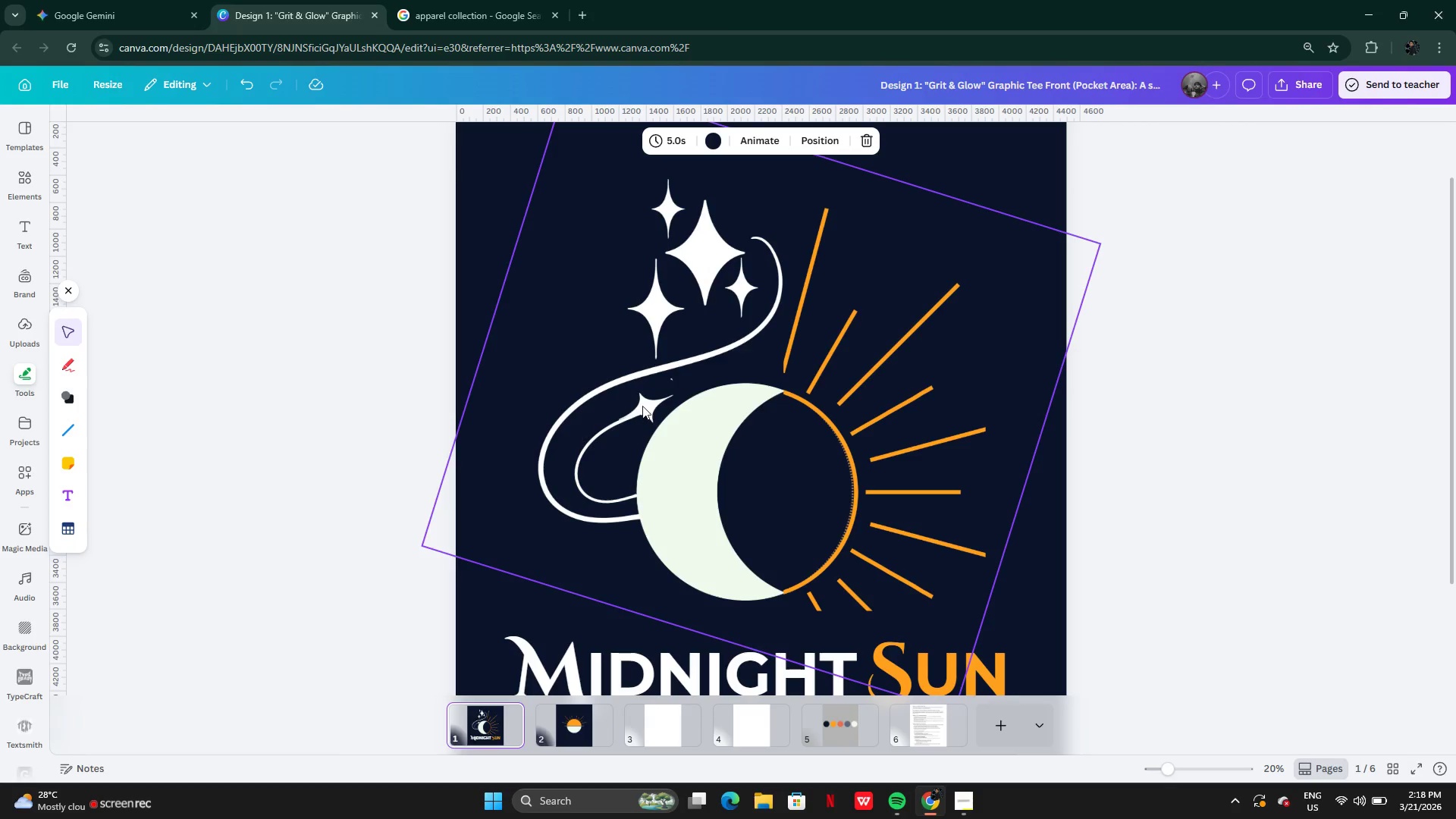 
double_click([643, 405])
 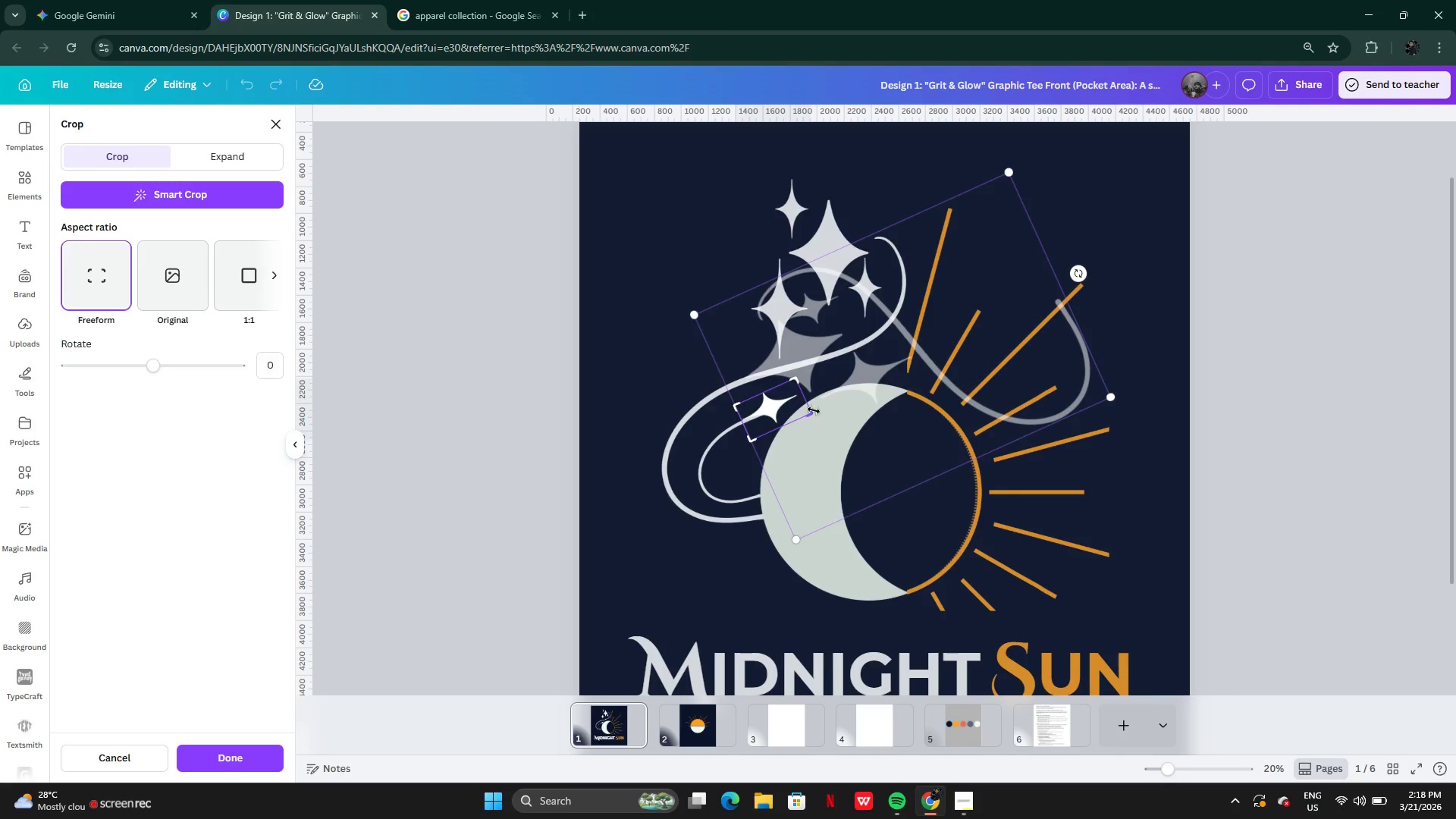 
left_click([850, 414])
 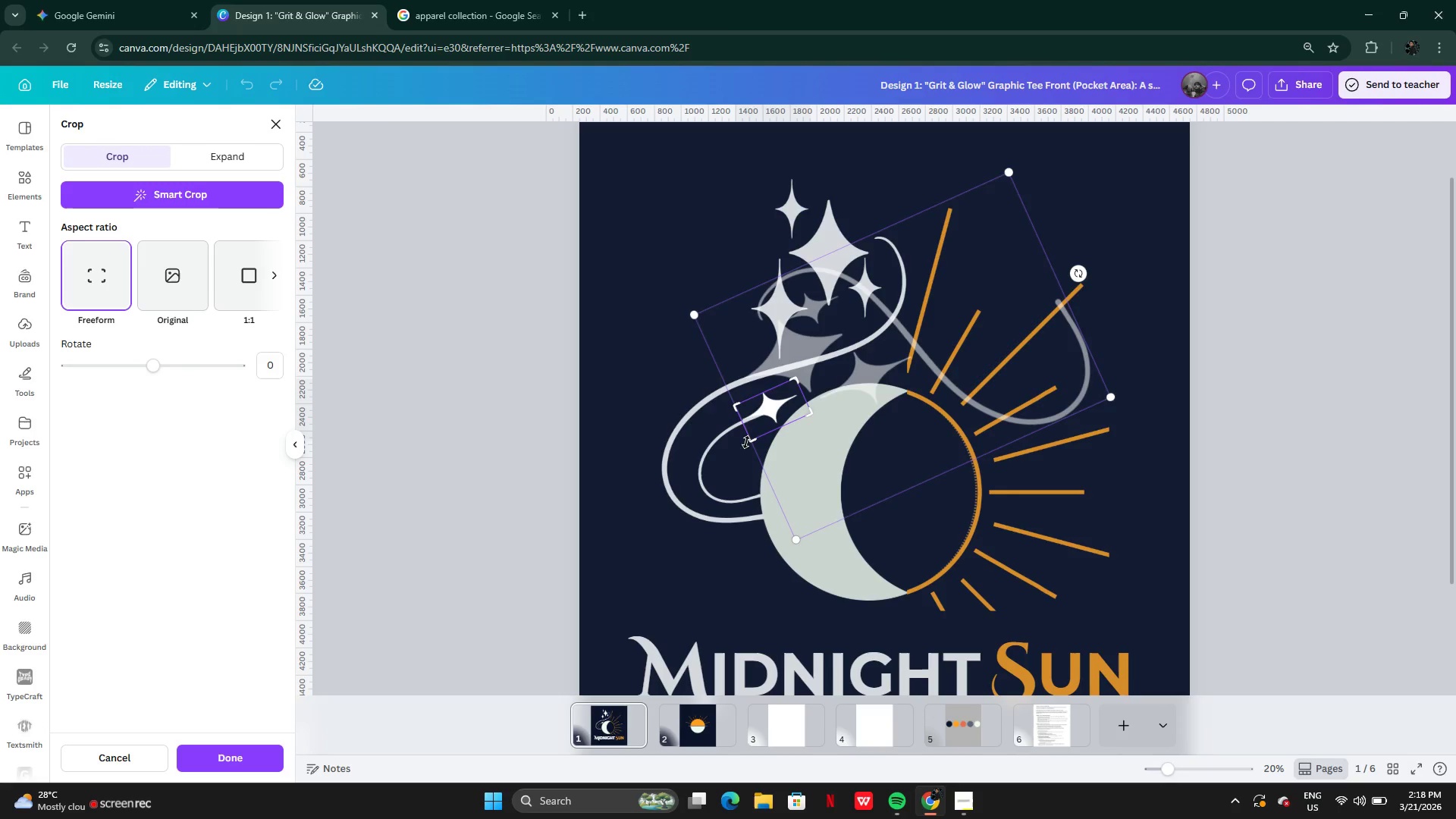 
left_click([686, 444])
 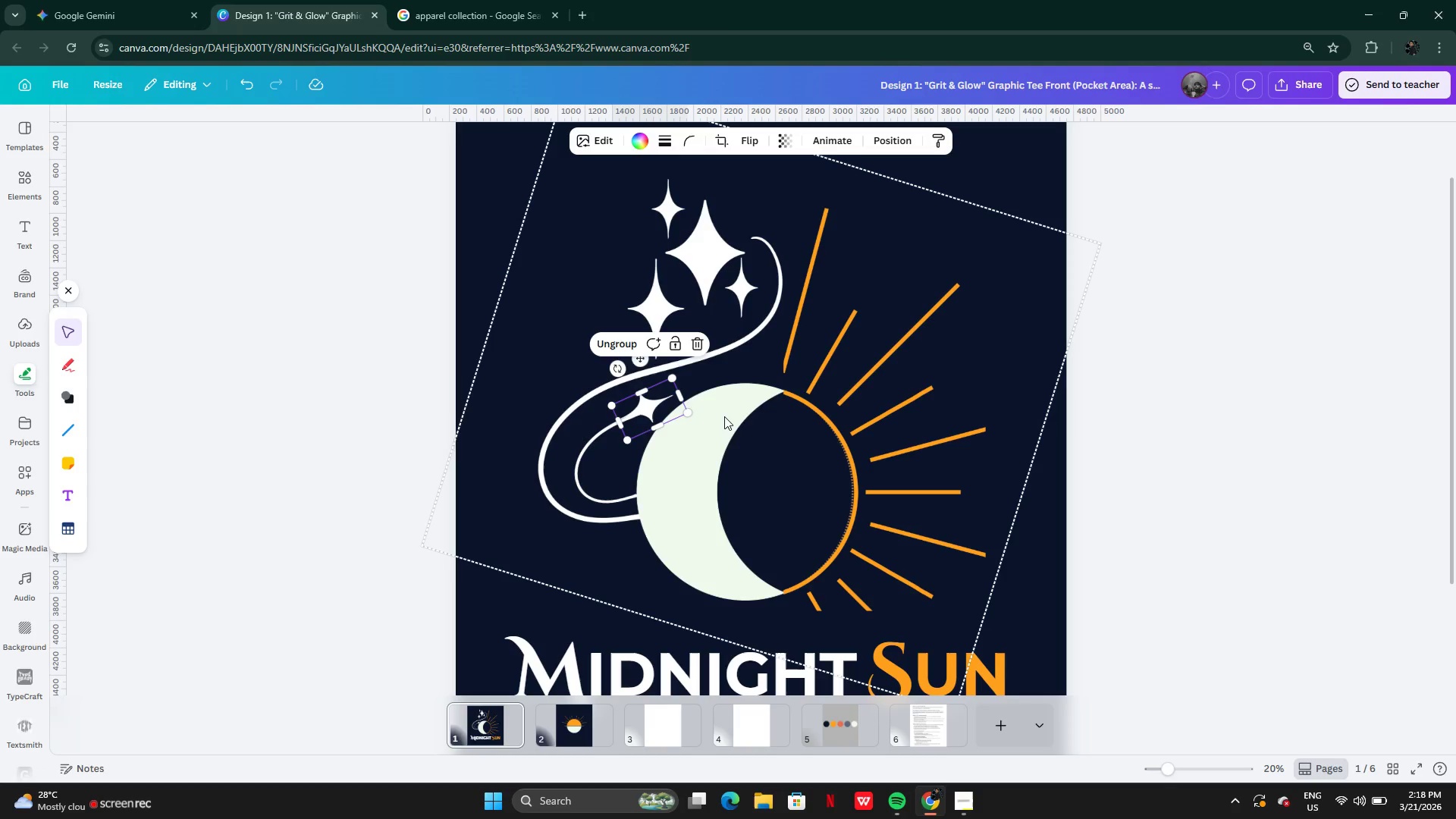 
key(Control+C)
 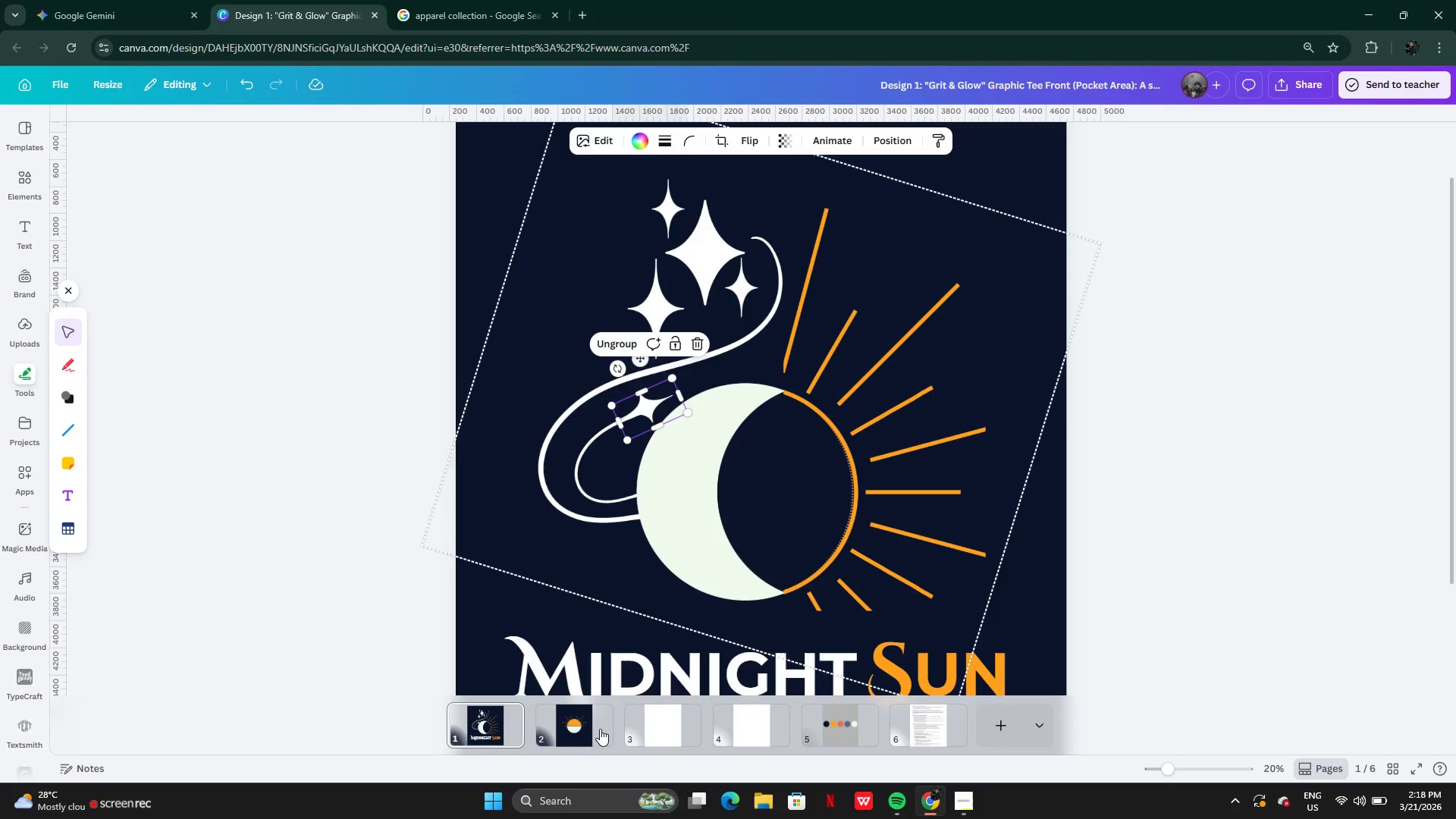 
left_click([593, 731])
 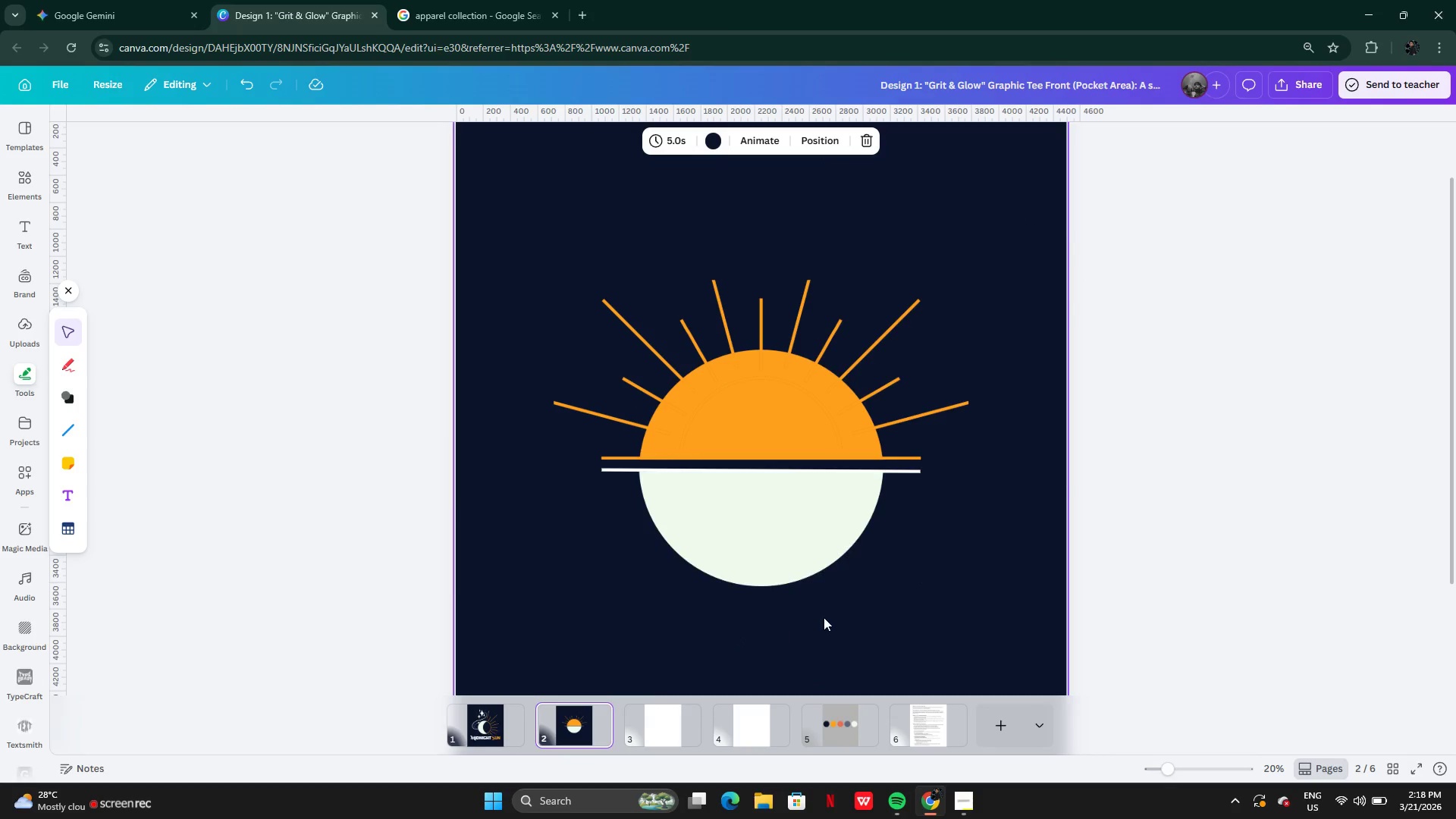 
left_click([839, 605])
 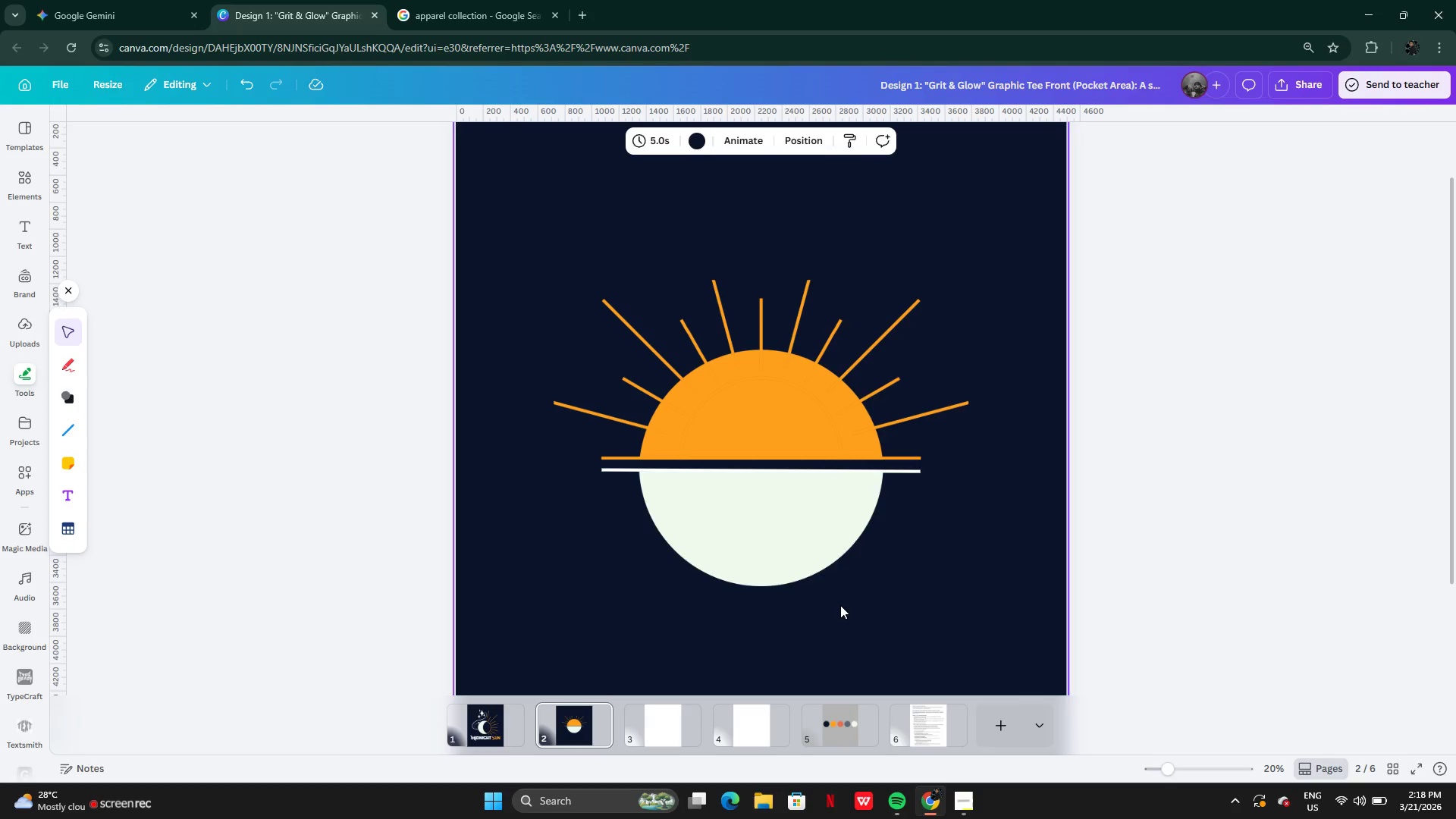 
key(Control+V)
 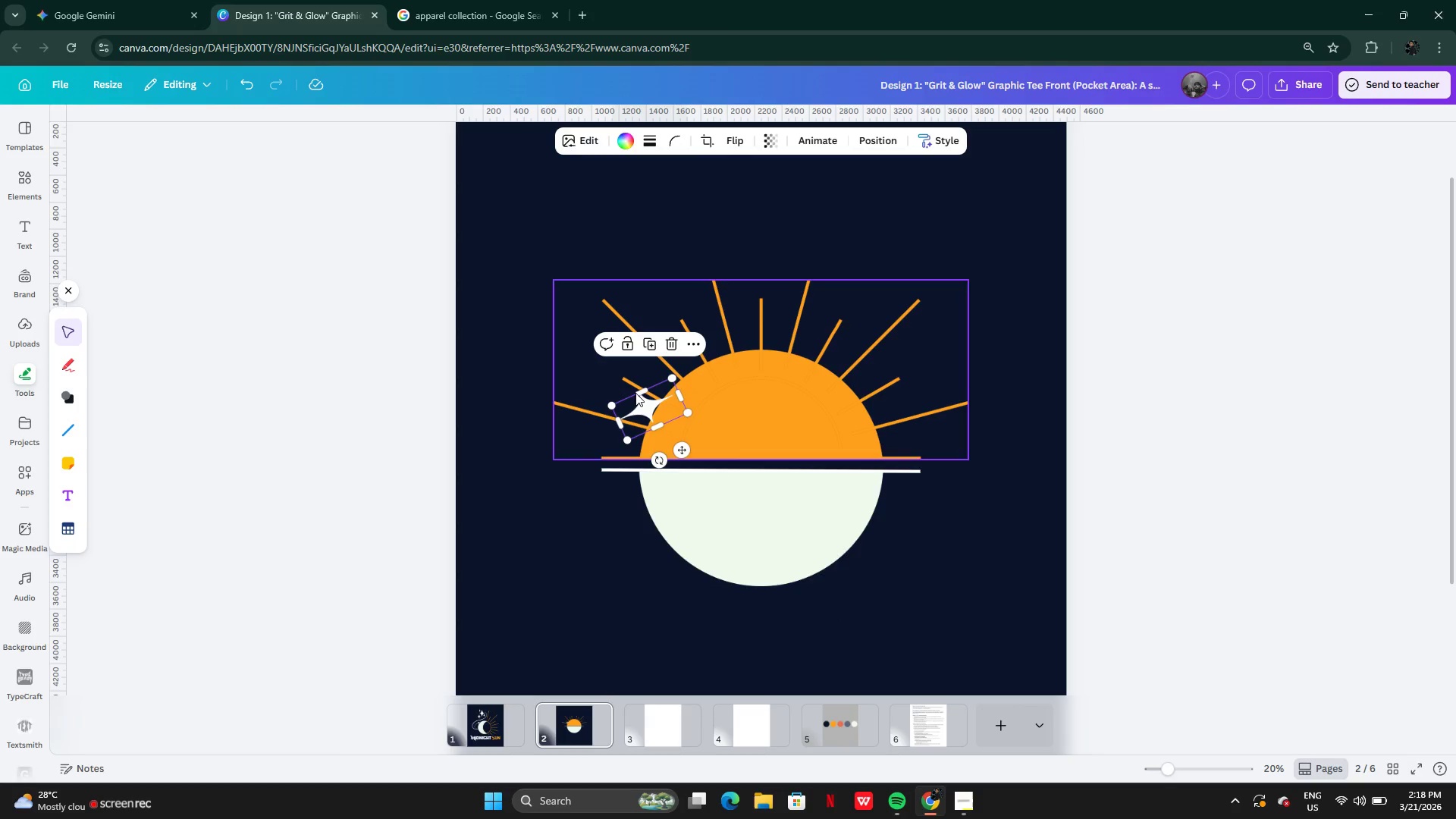 
left_click_drag(start_coordinate=[646, 403], to_coordinate=[623, 485])
 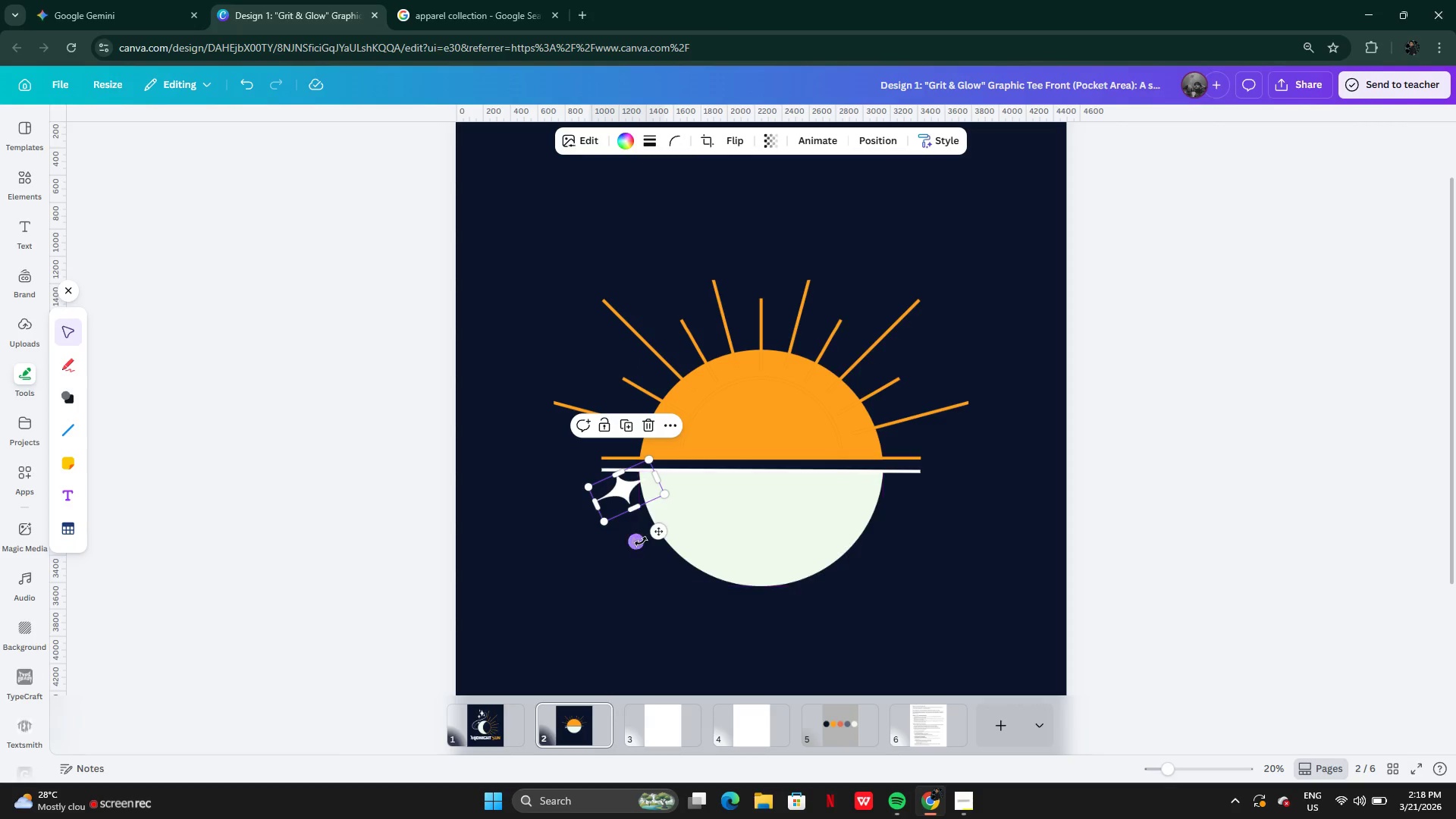 
left_click_drag(start_coordinate=[641, 541], to_coordinate=[656, 478])
 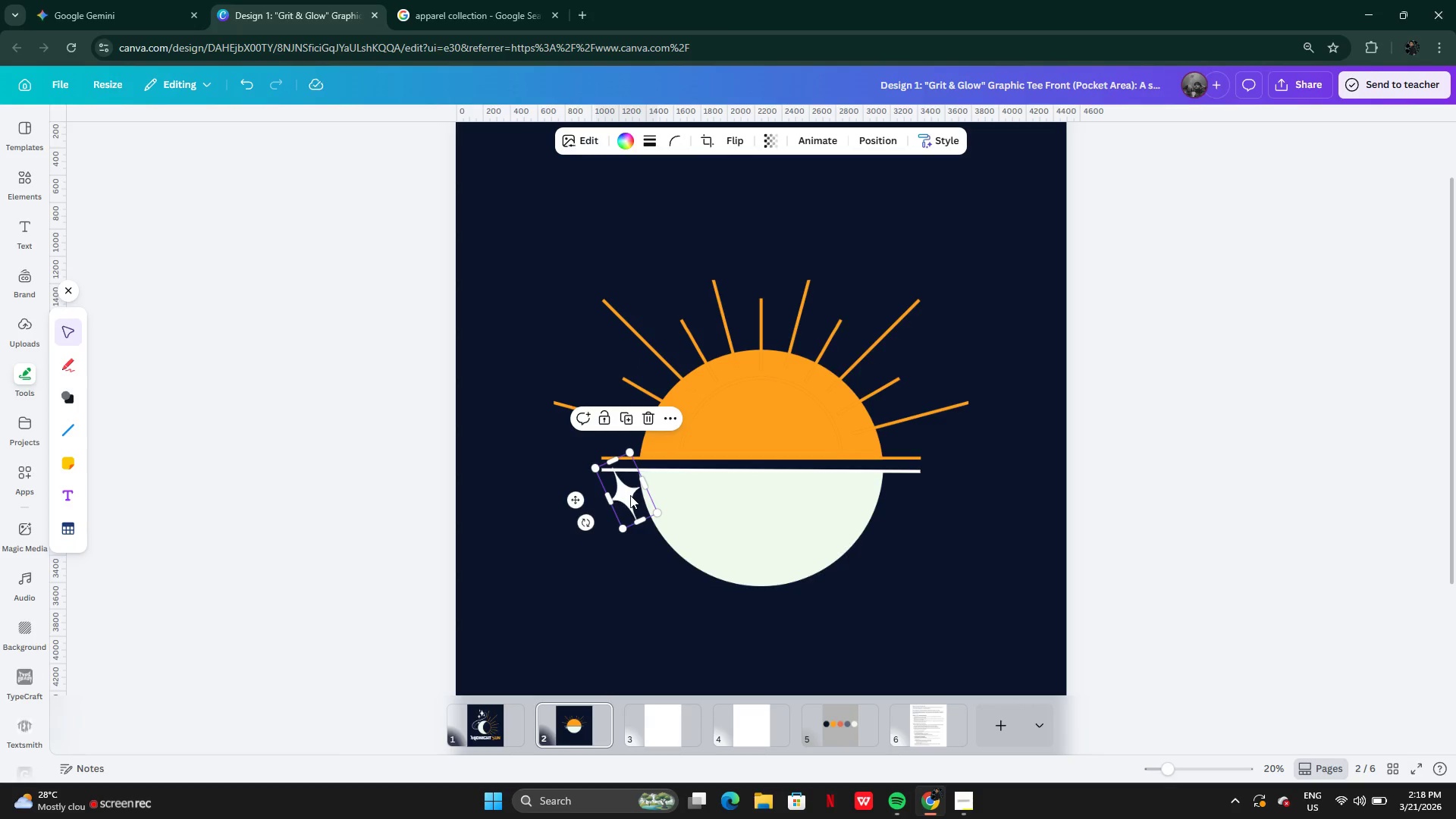 
left_click_drag(start_coordinate=[629, 495], to_coordinate=[914, 513])
 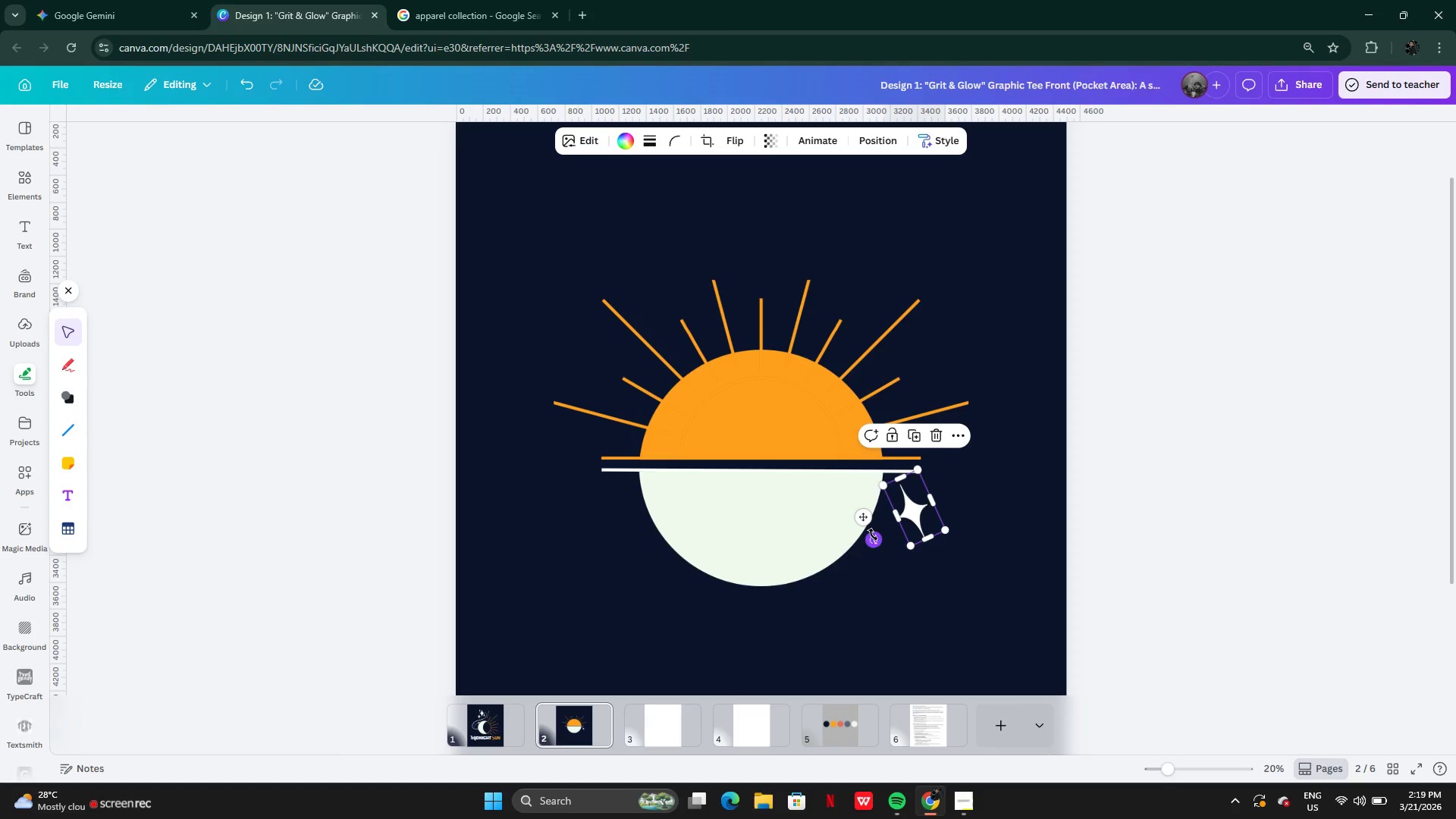 
left_click_drag(start_coordinate=[871, 538], to_coordinate=[866, 521])
 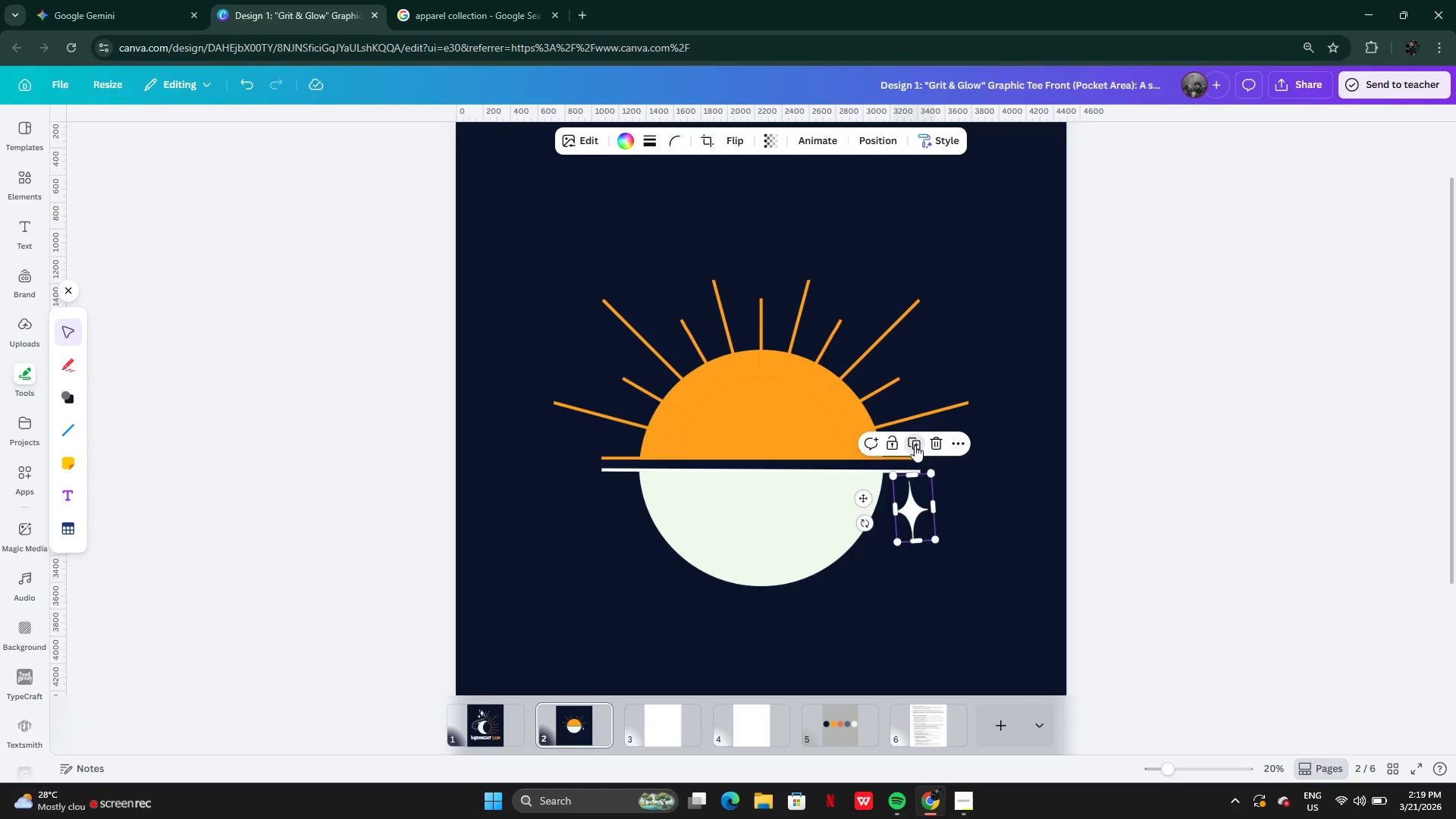 
left_click_drag(start_coordinate=[918, 497], to_coordinate=[620, 504])
 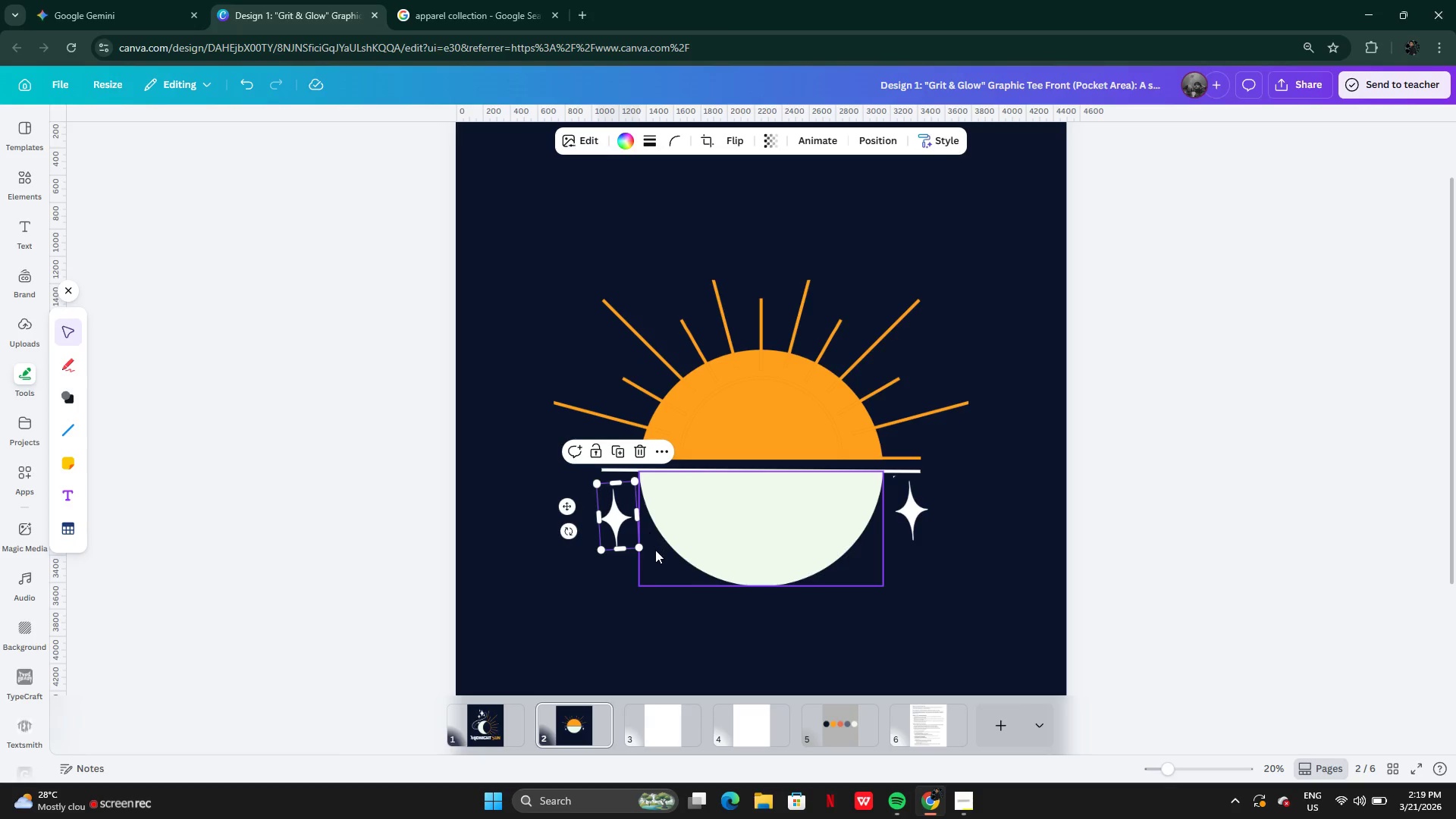 
left_click_drag(start_coordinate=[575, 532], to_coordinate=[604, 539])
 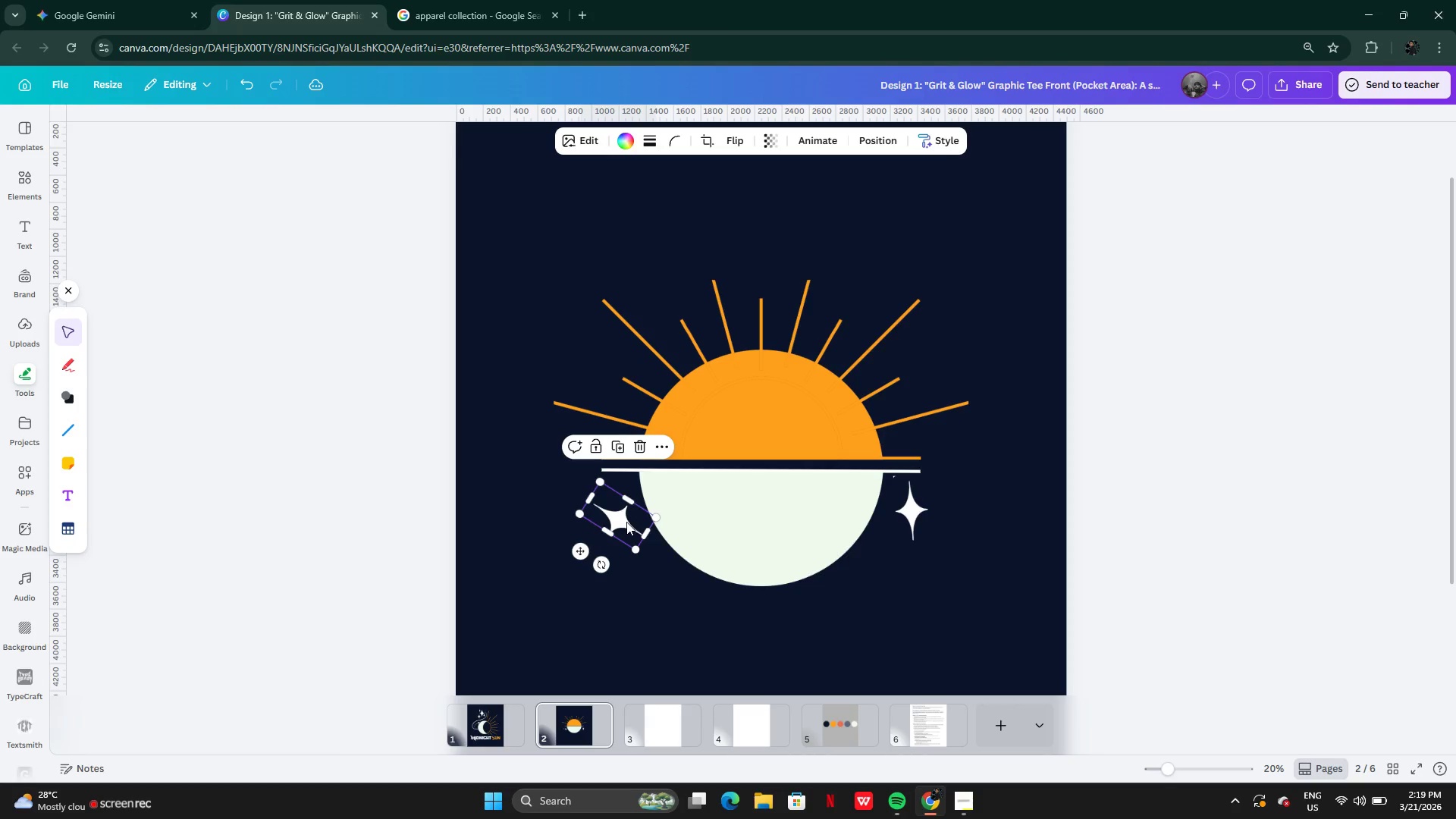 
left_click_drag(start_coordinate=[626, 522], to_coordinate=[630, 511])
 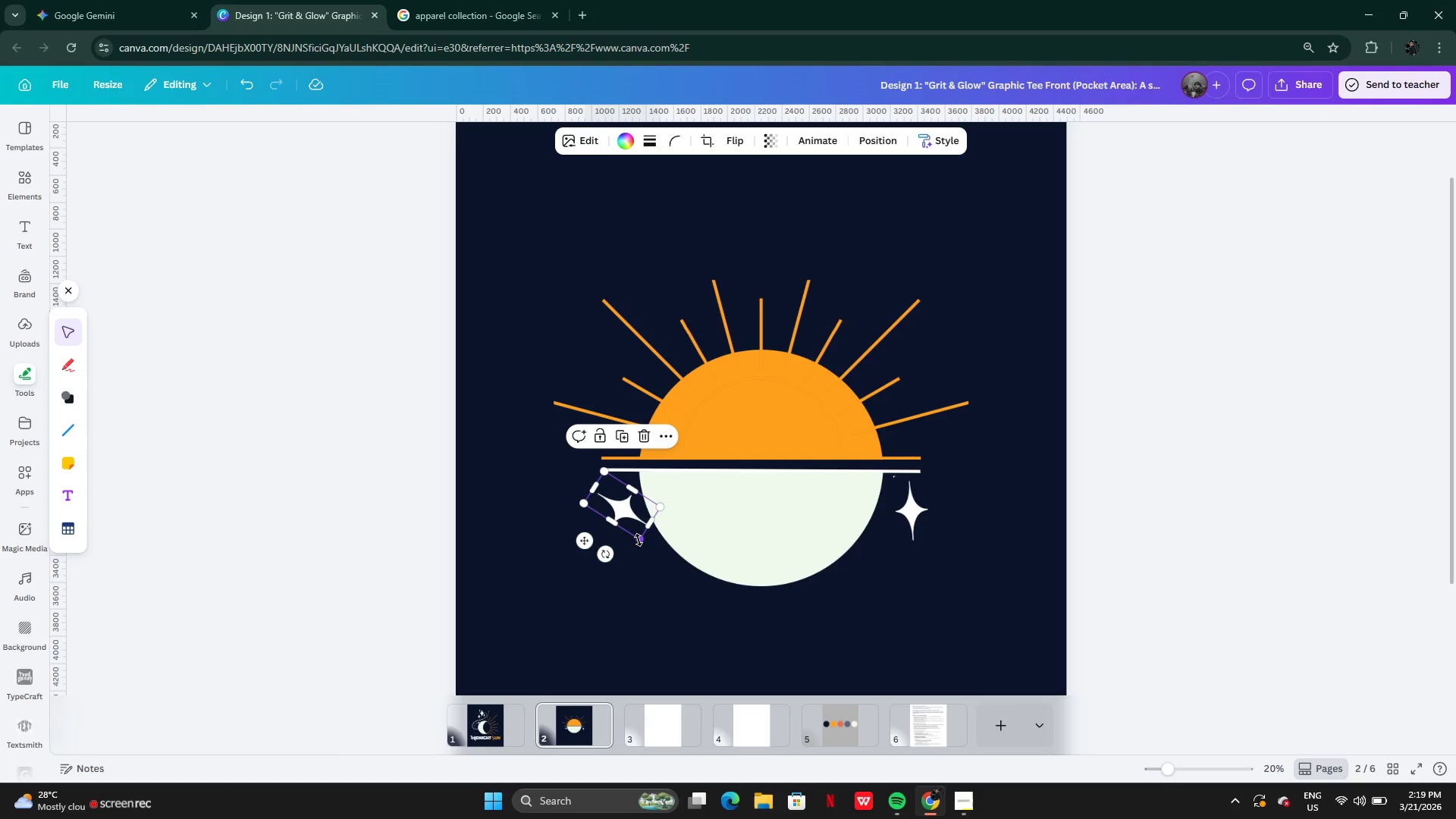 
left_click_drag(start_coordinate=[639, 540], to_coordinate=[631, 526])
 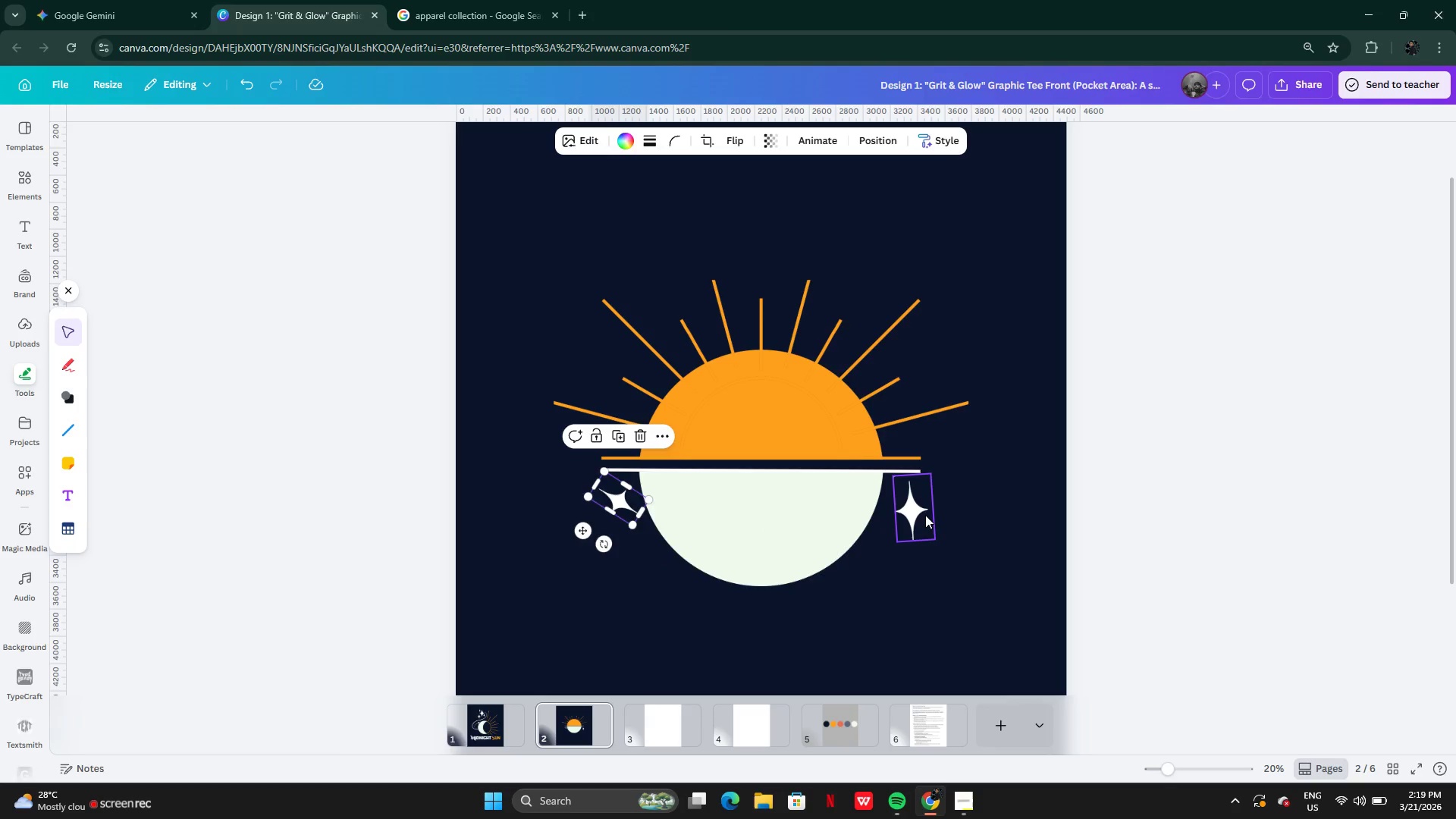 
left_click([925, 515])
 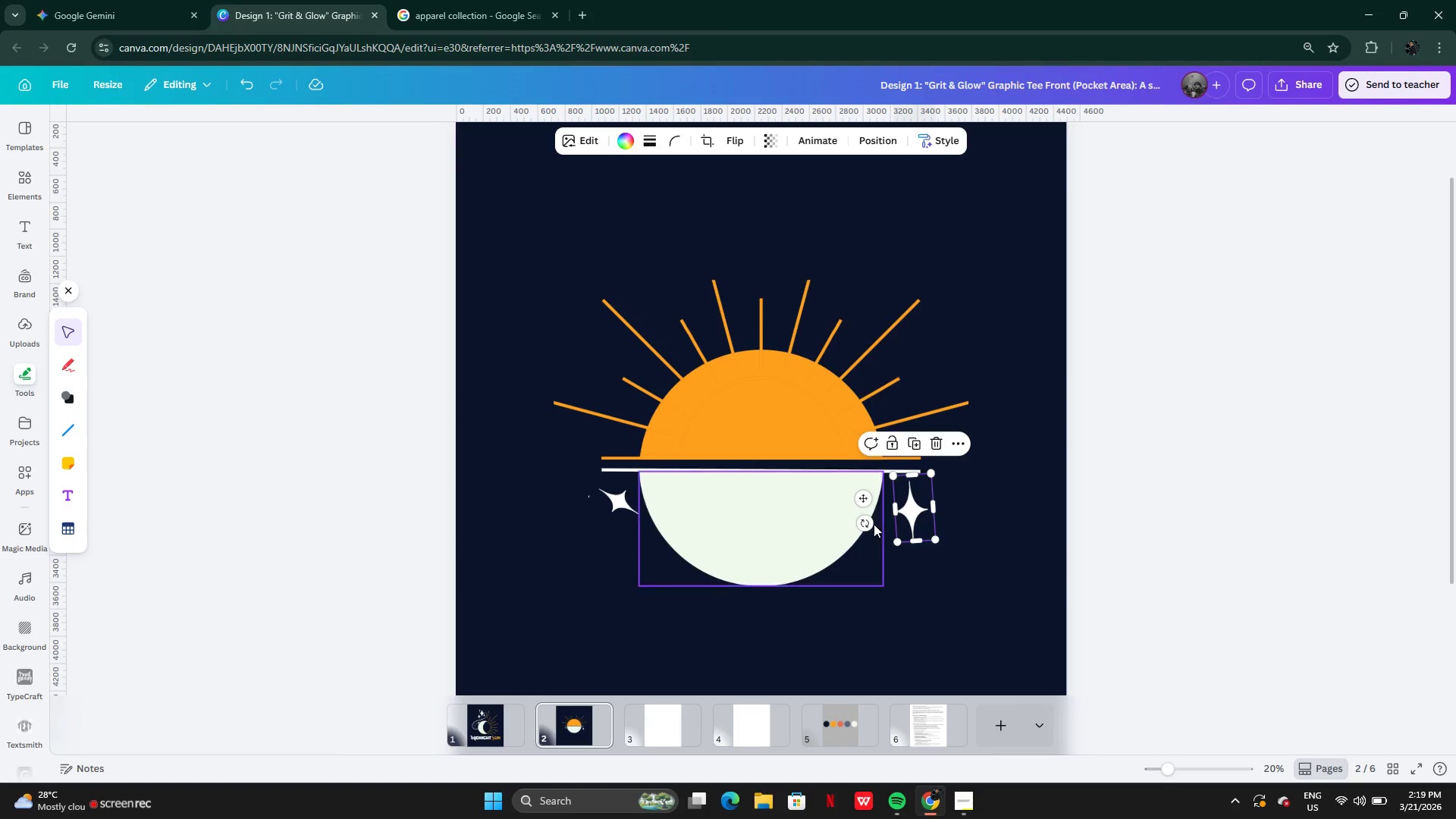 
left_click_drag(start_coordinate=[865, 522], to_coordinate=[858, 498])
 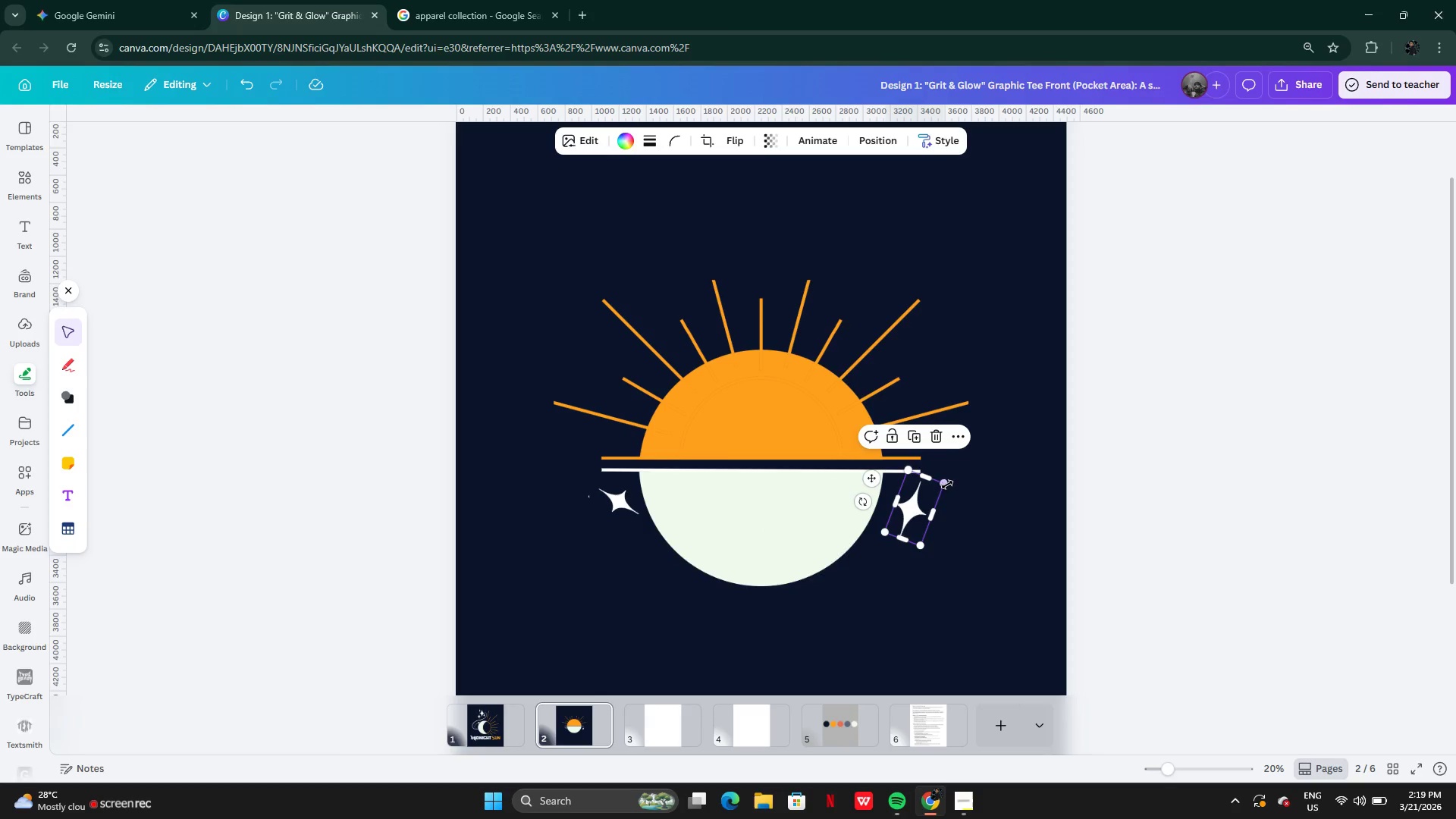 
left_click_drag(start_coordinate=[946, 484], to_coordinate=[928, 496])
 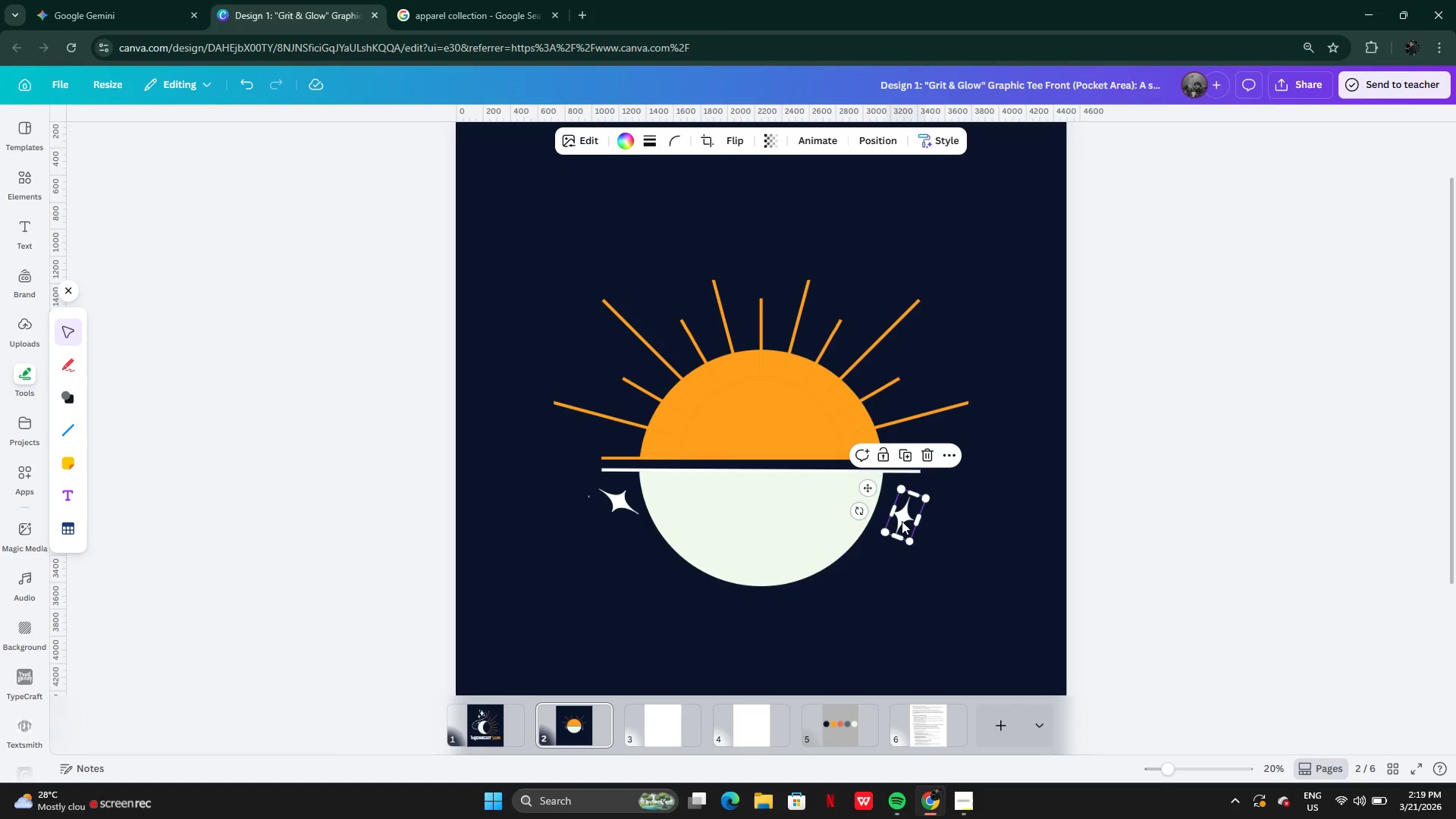 
left_click_drag(start_coordinate=[902, 521], to_coordinate=[896, 514])
 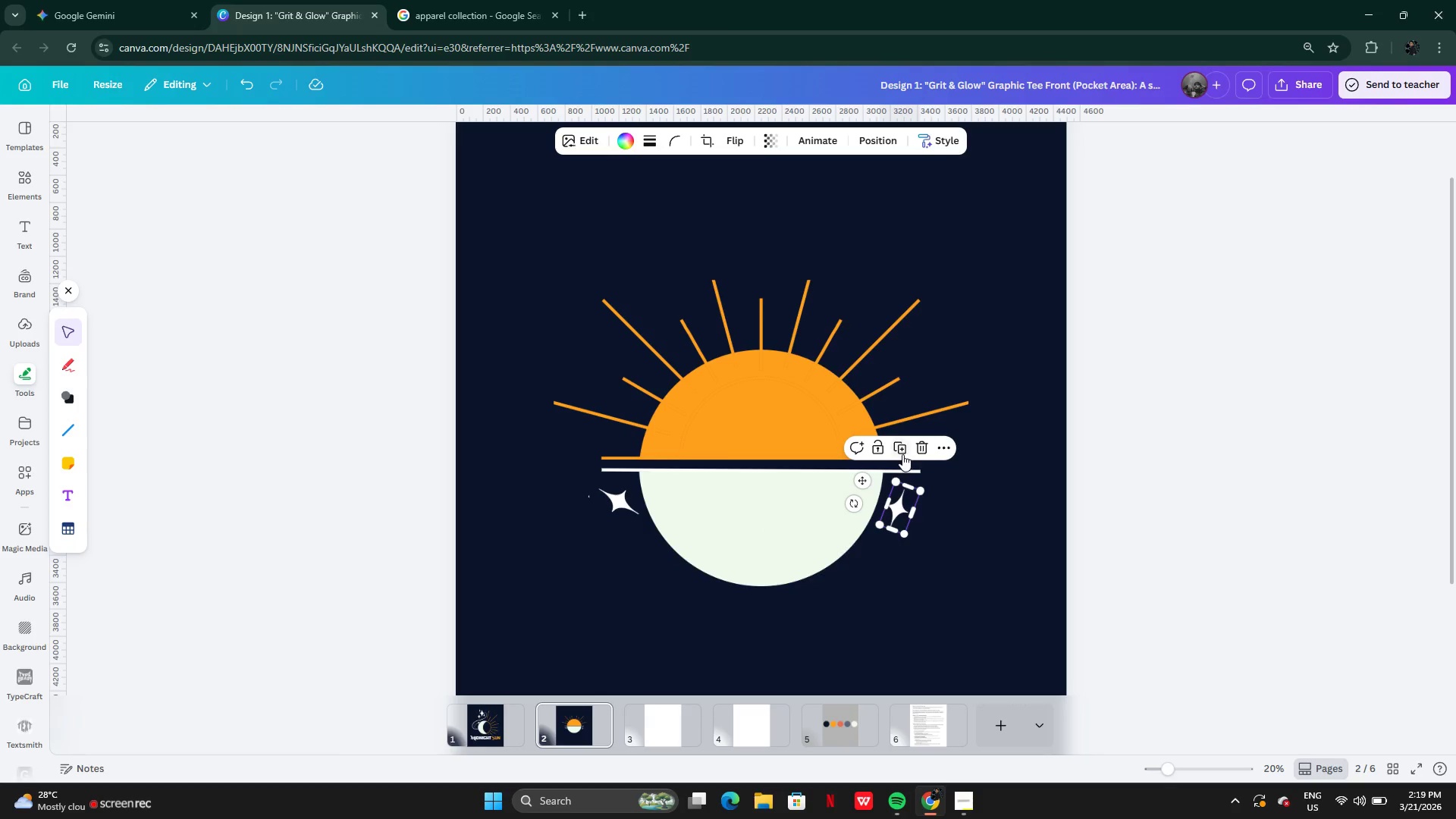 
left_click([896, 451])
 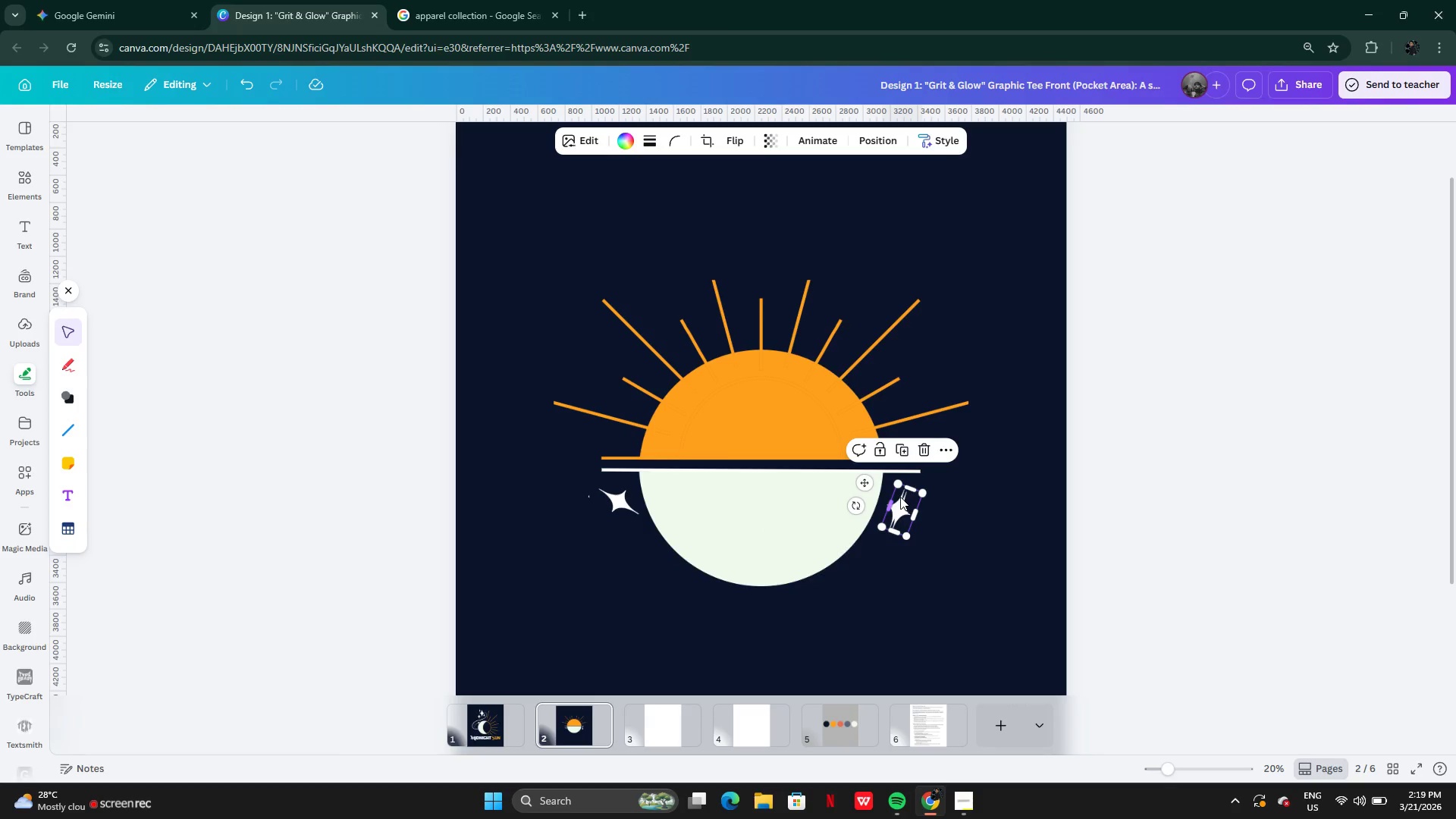 
left_click_drag(start_coordinate=[900, 497], to_coordinate=[887, 527])
 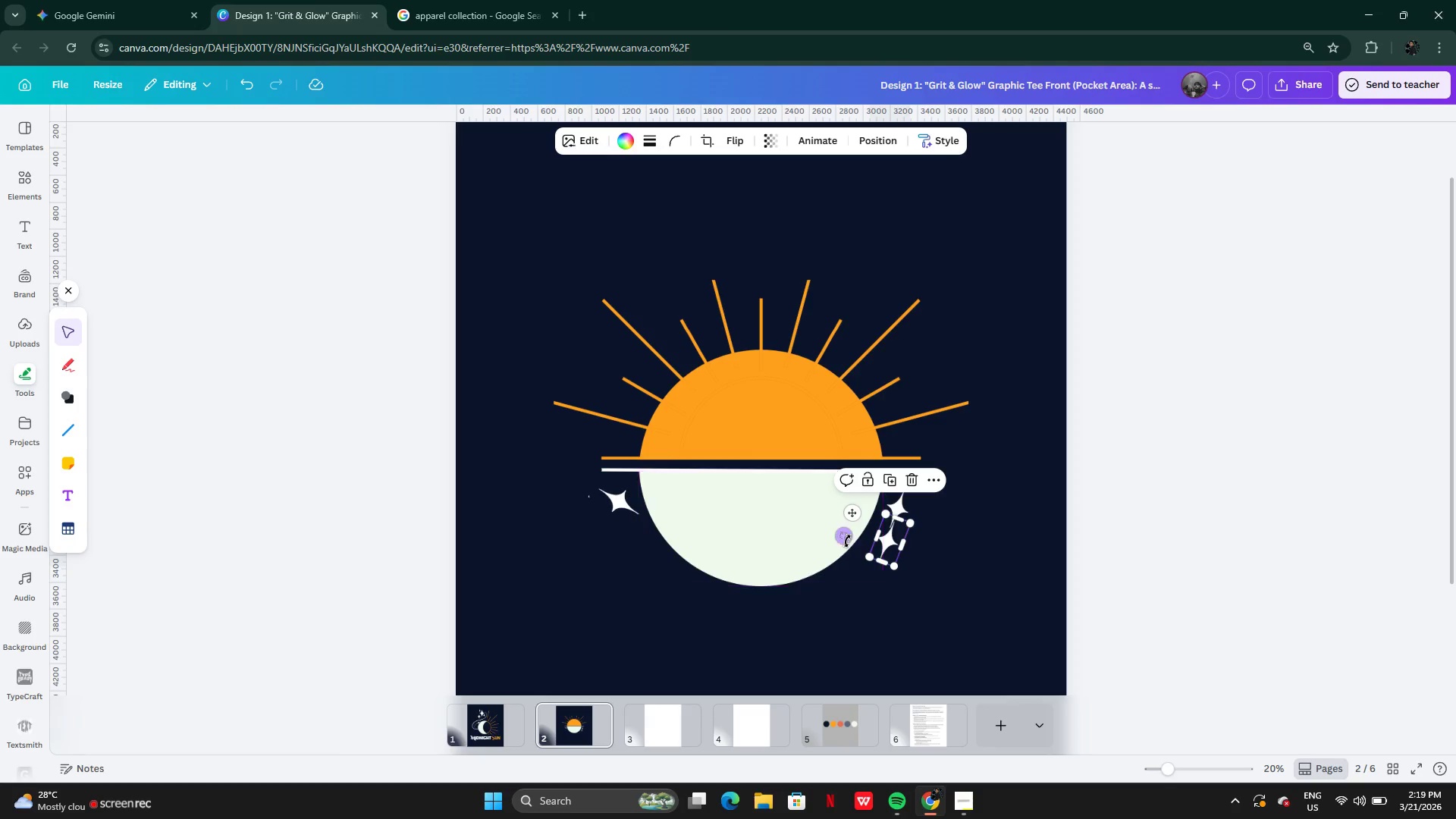 
left_click_drag(start_coordinate=[846, 540], to_coordinate=[871, 556])
 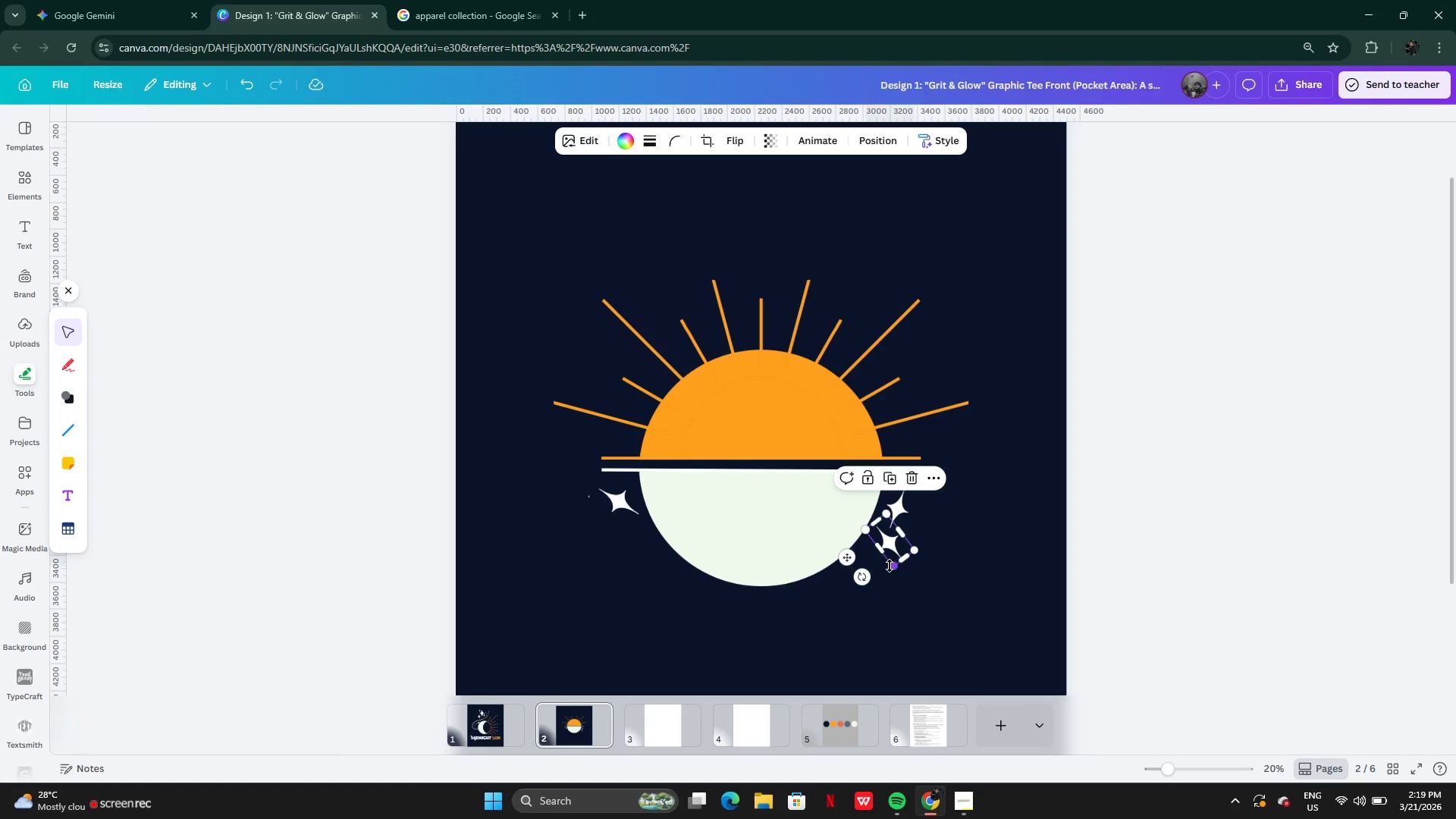 
left_click_drag(start_coordinate=[890, 566], to_coordinate=[886, 551])
 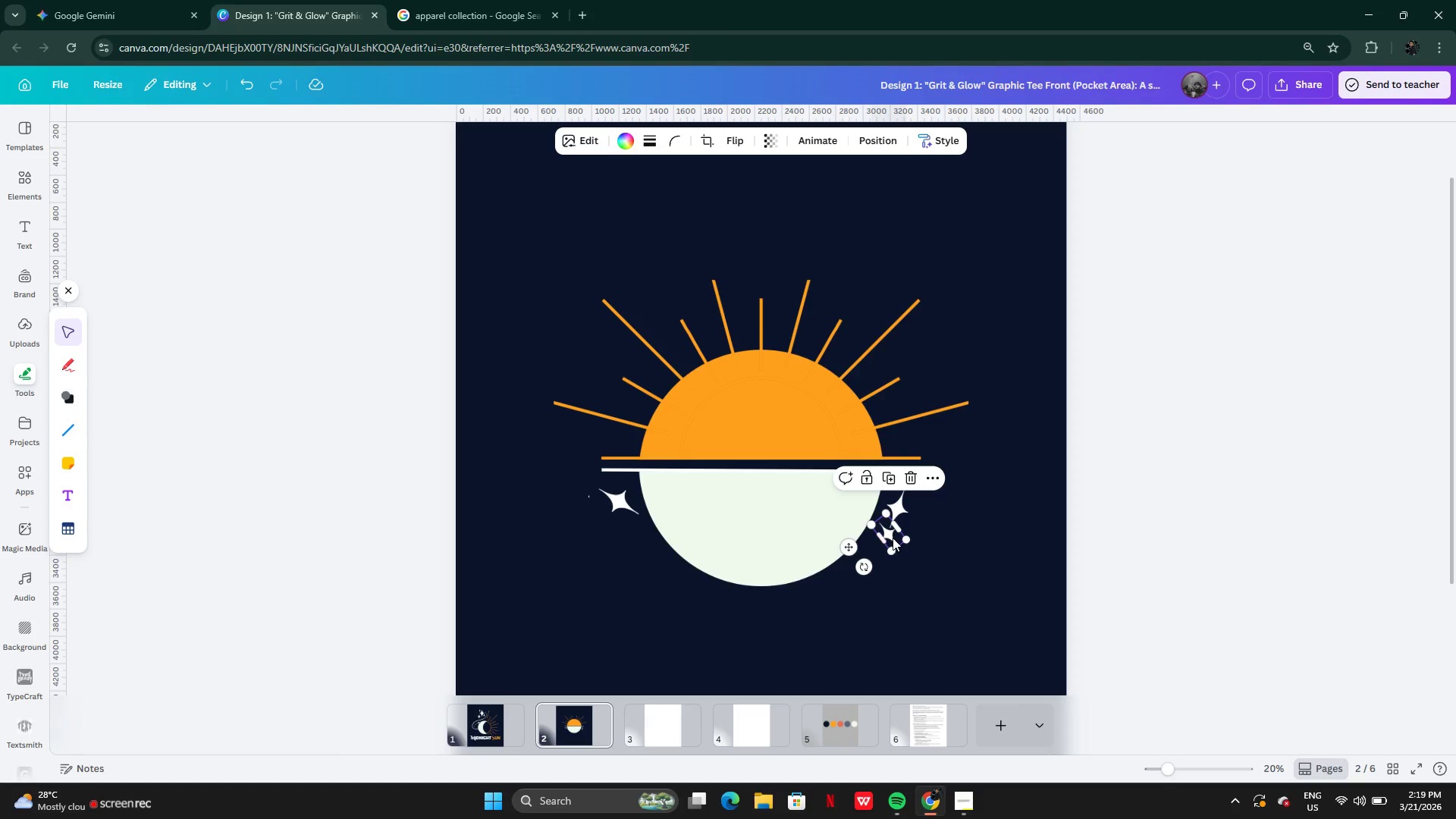 
left_click_drag(start_coordinate=[893, 538], to_coordinate=[884, 543])
 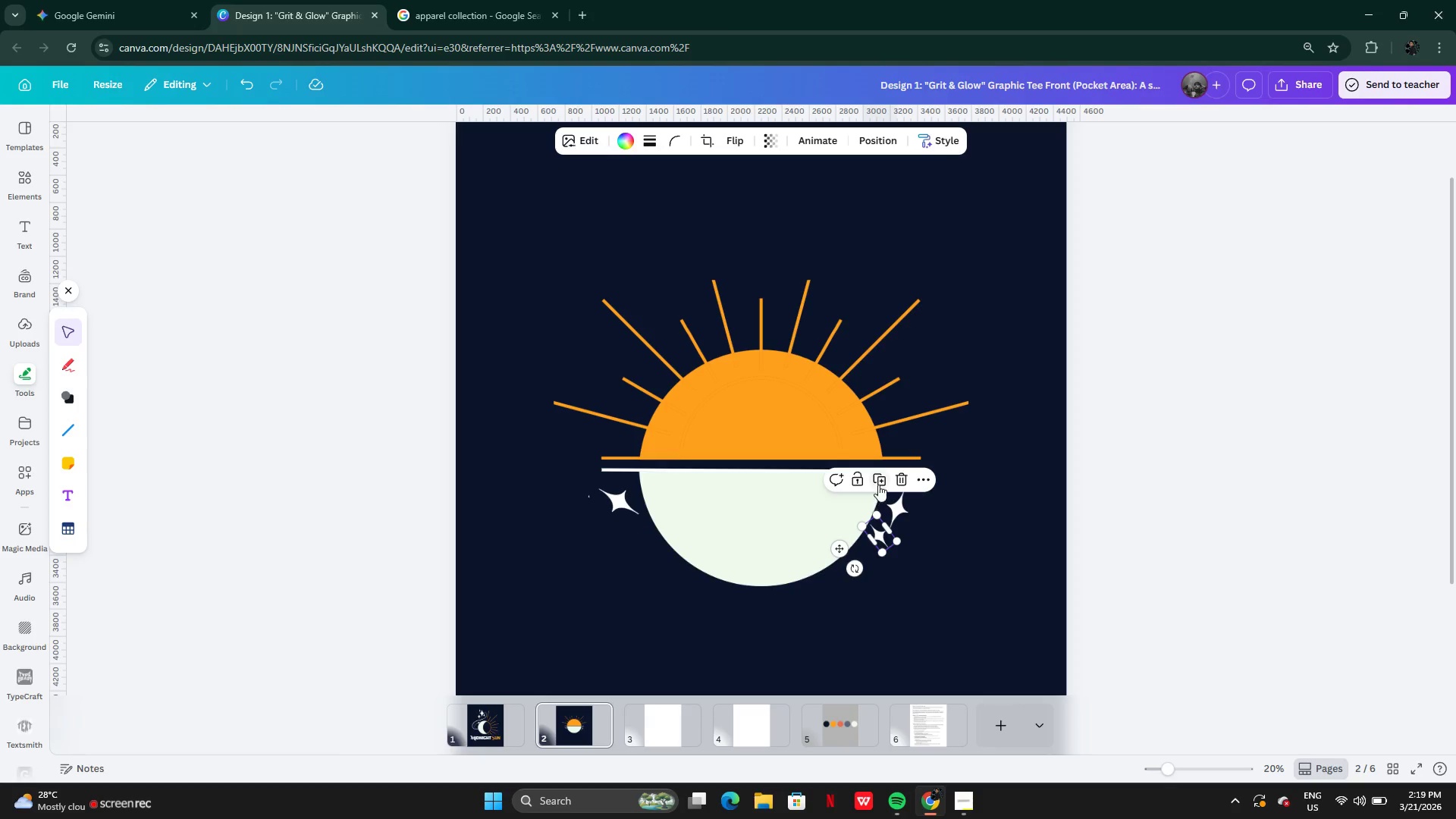 
left_click([878, 482])
 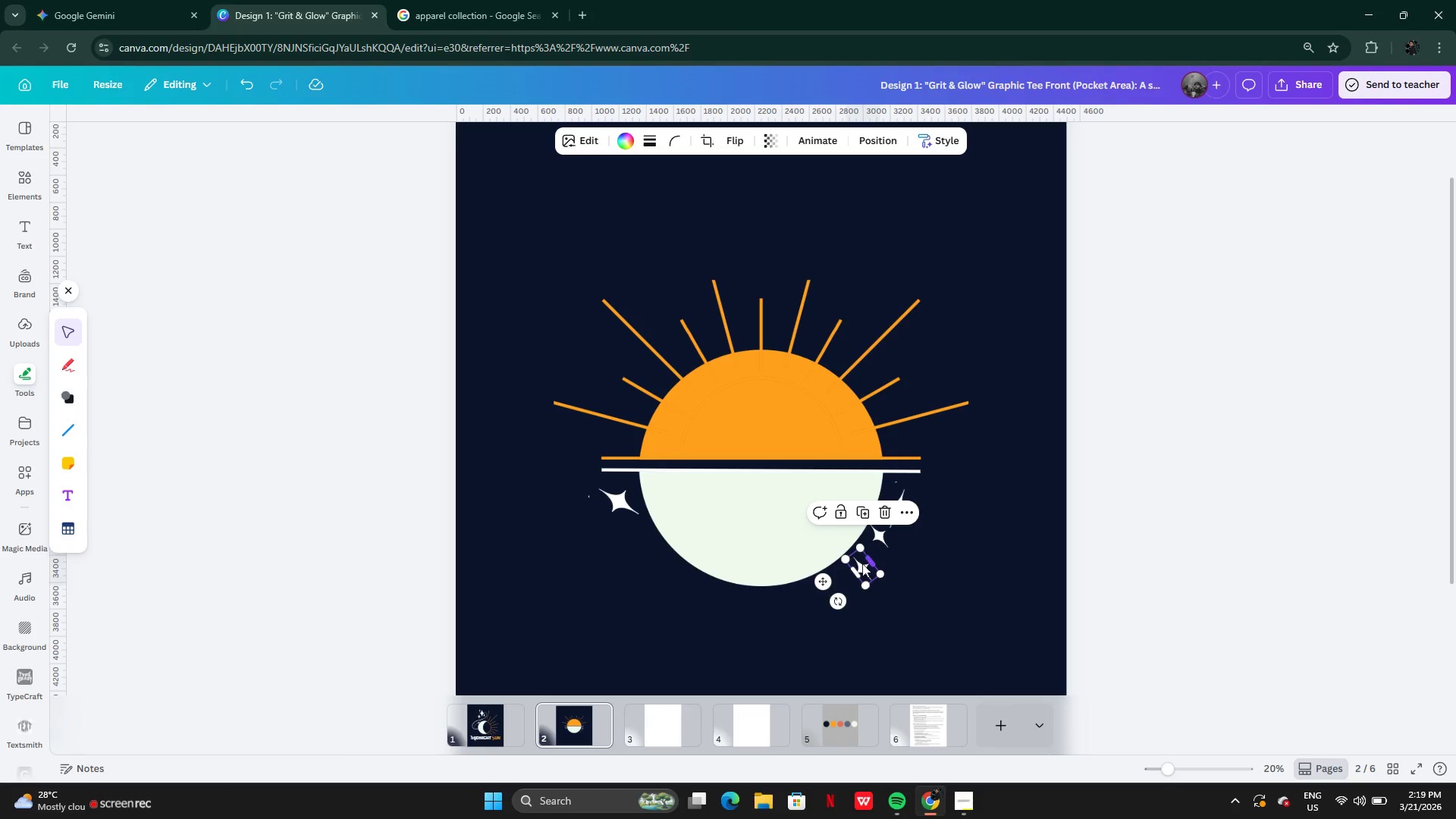 
left_click_drag(start_coordinate=[862, 566], to_coordinate=[640, 535])
 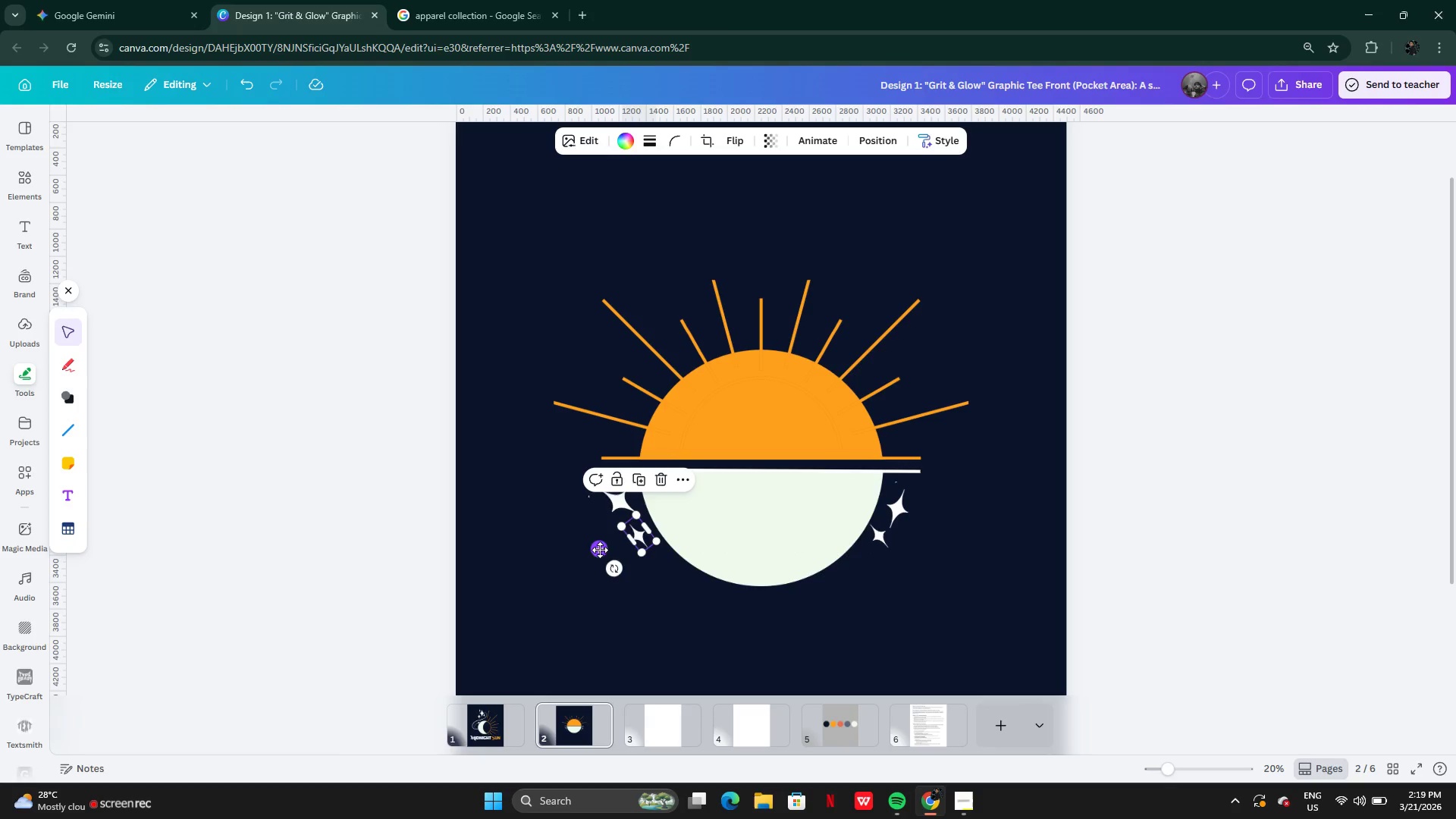 
mouse_move([604, 558])
 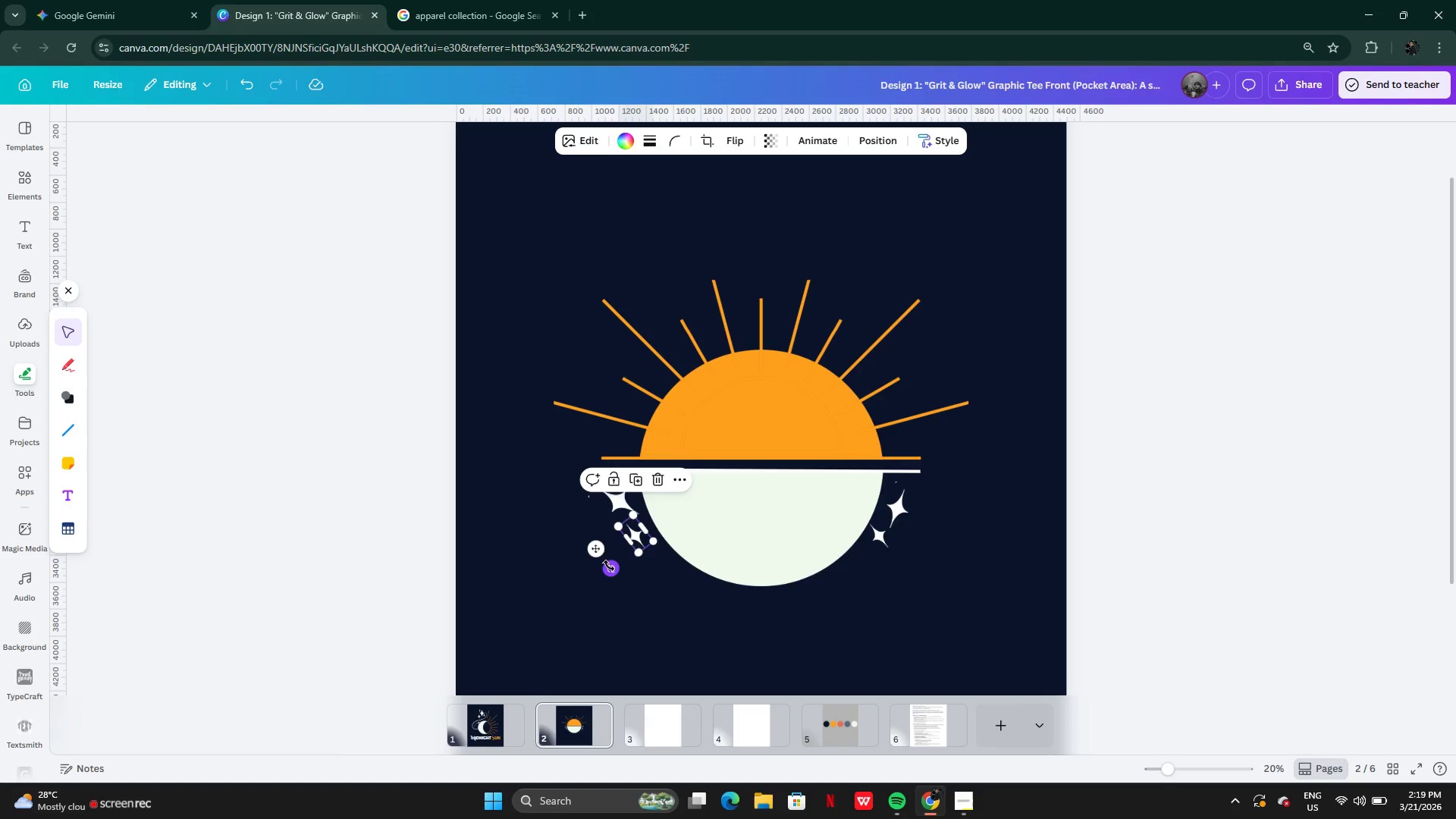 
left_click_drag(start_coordinate=[609, 566], to_coordinate=[592, 546])
 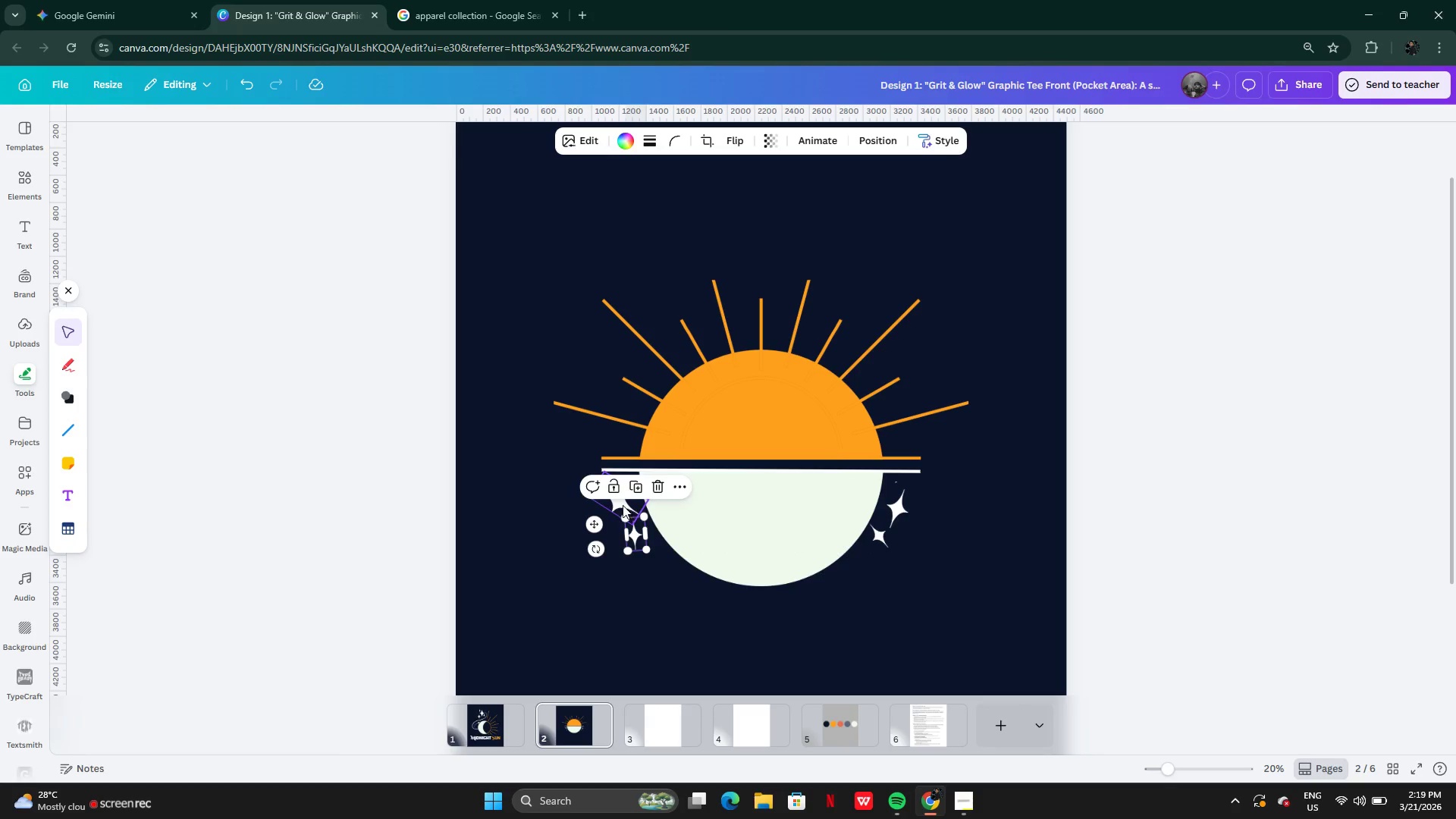 
left_click([623, 505])
 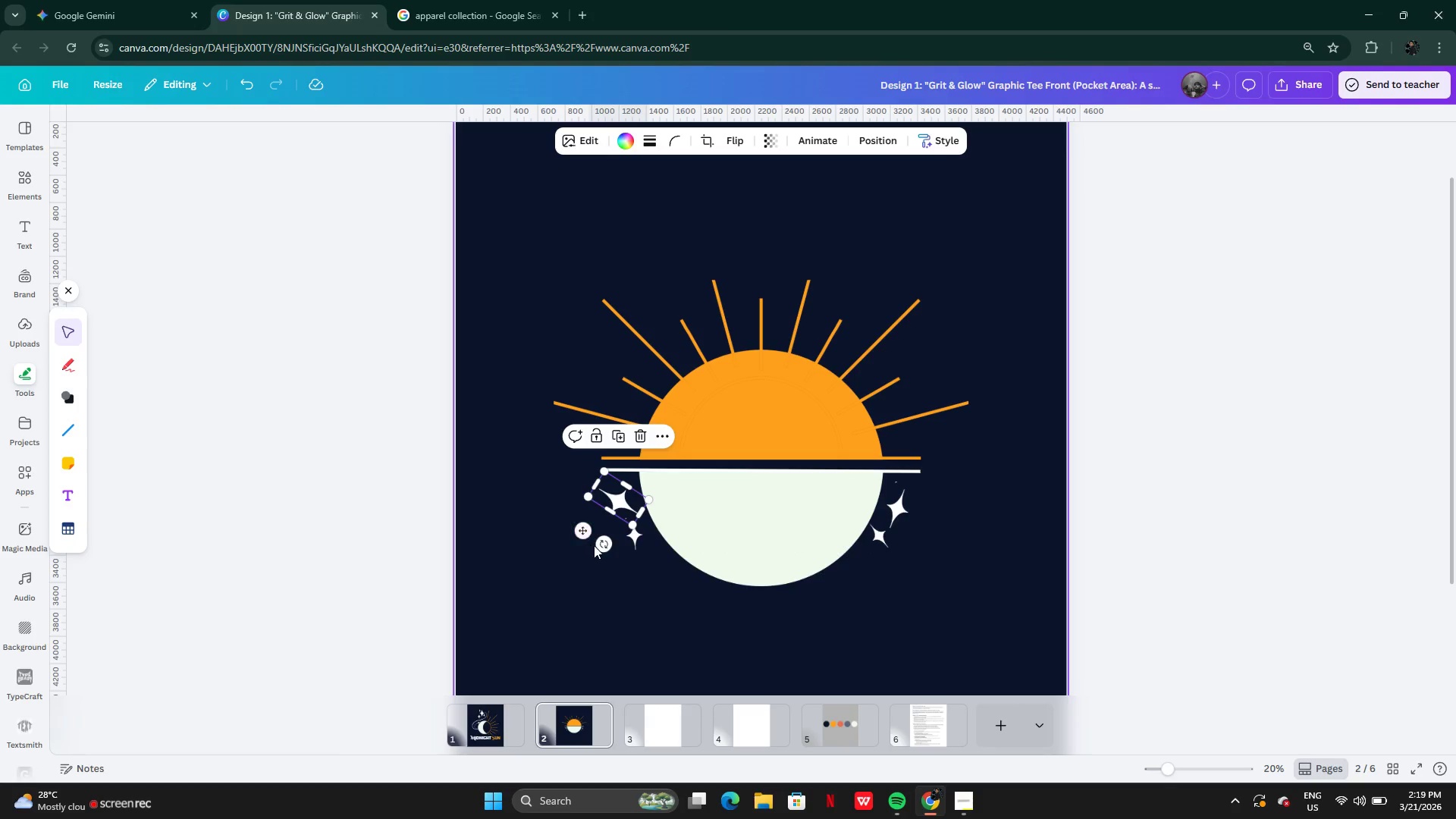 
left_click_drag(start_coordinate=[598, 544], to_coordinate=[597, 524])
 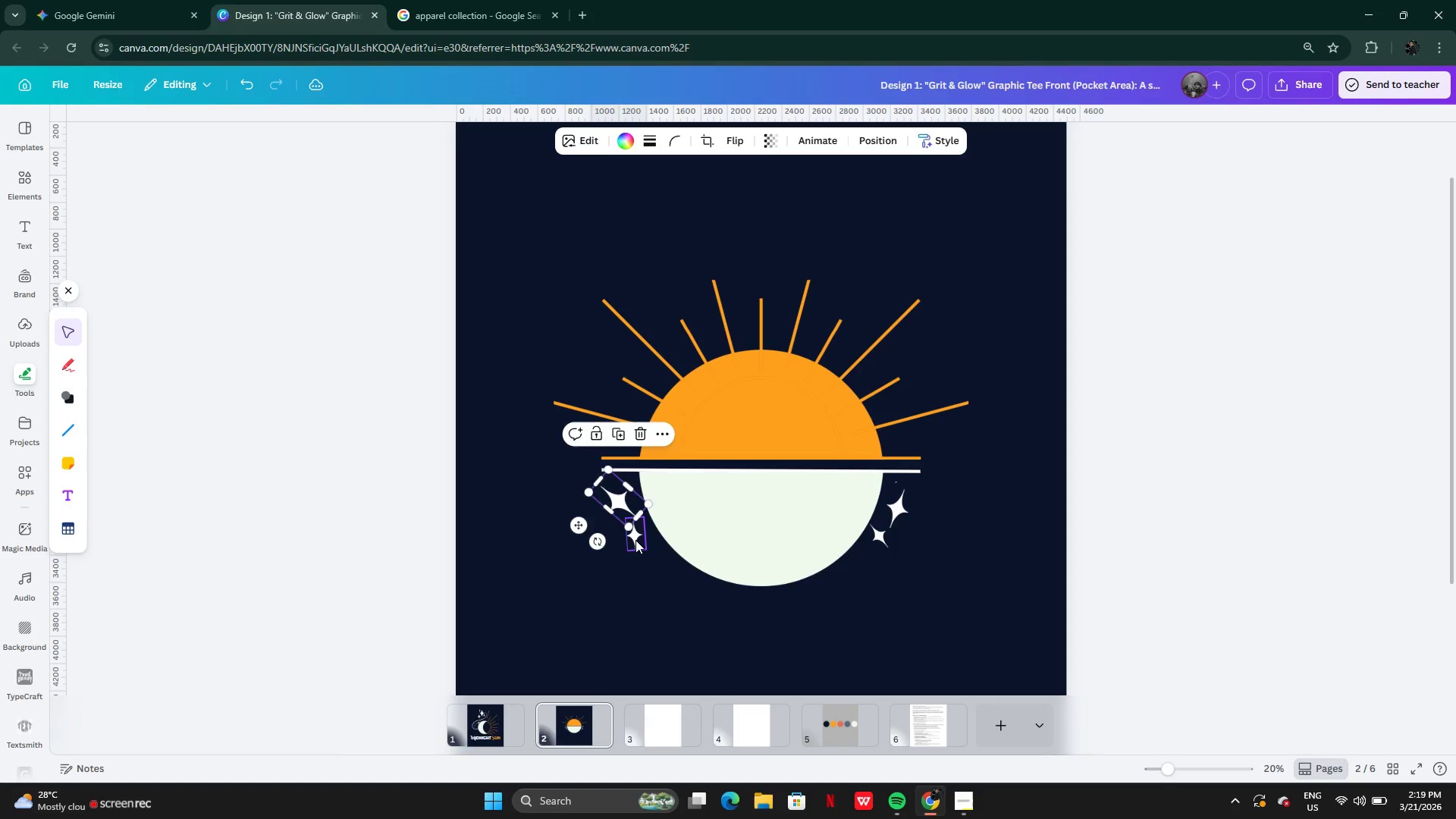 
left_click([635, 540])
 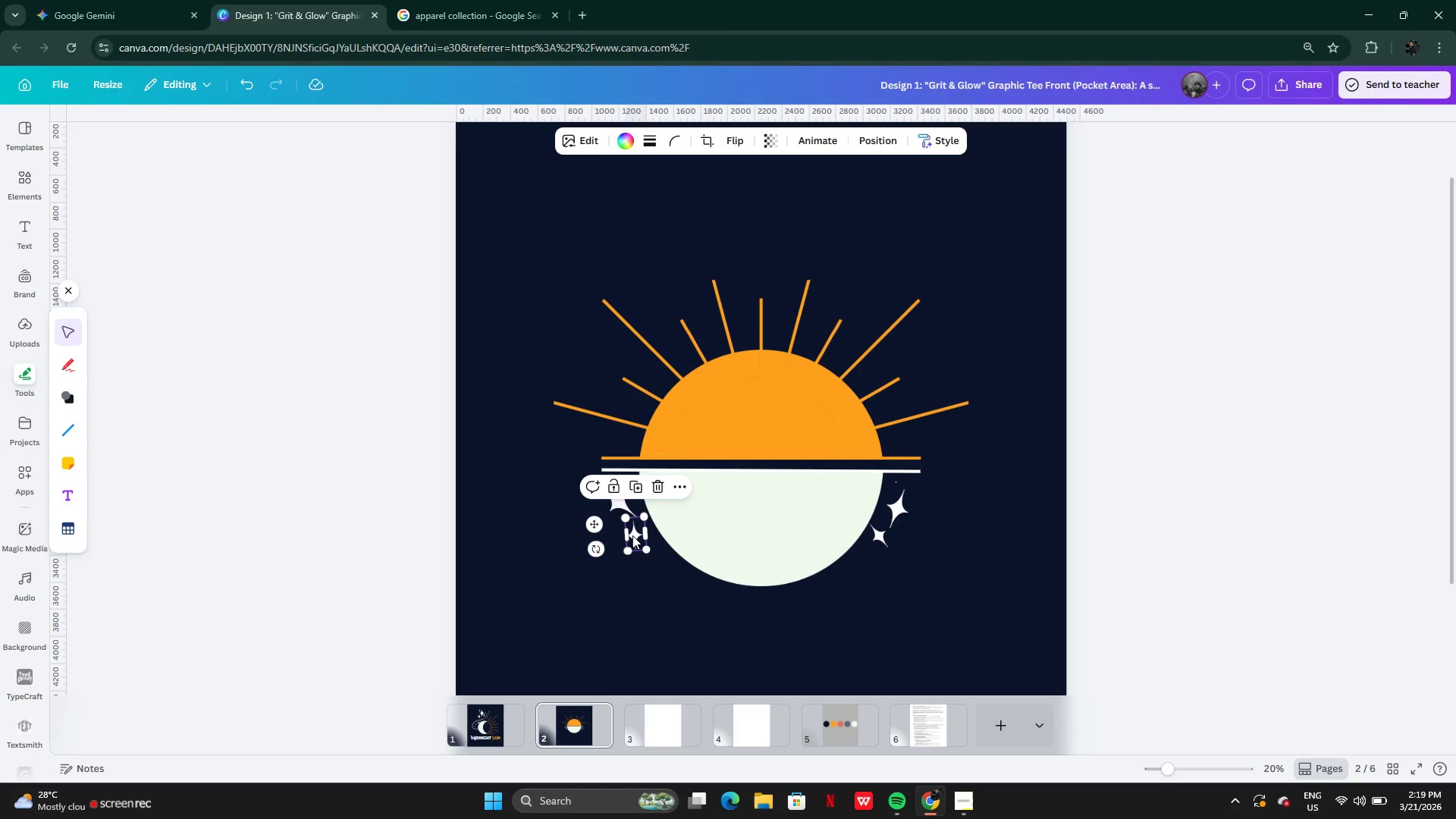 
left_click_drag(start_coordinate=[632, 535], to_coordinate=[646, 535])
 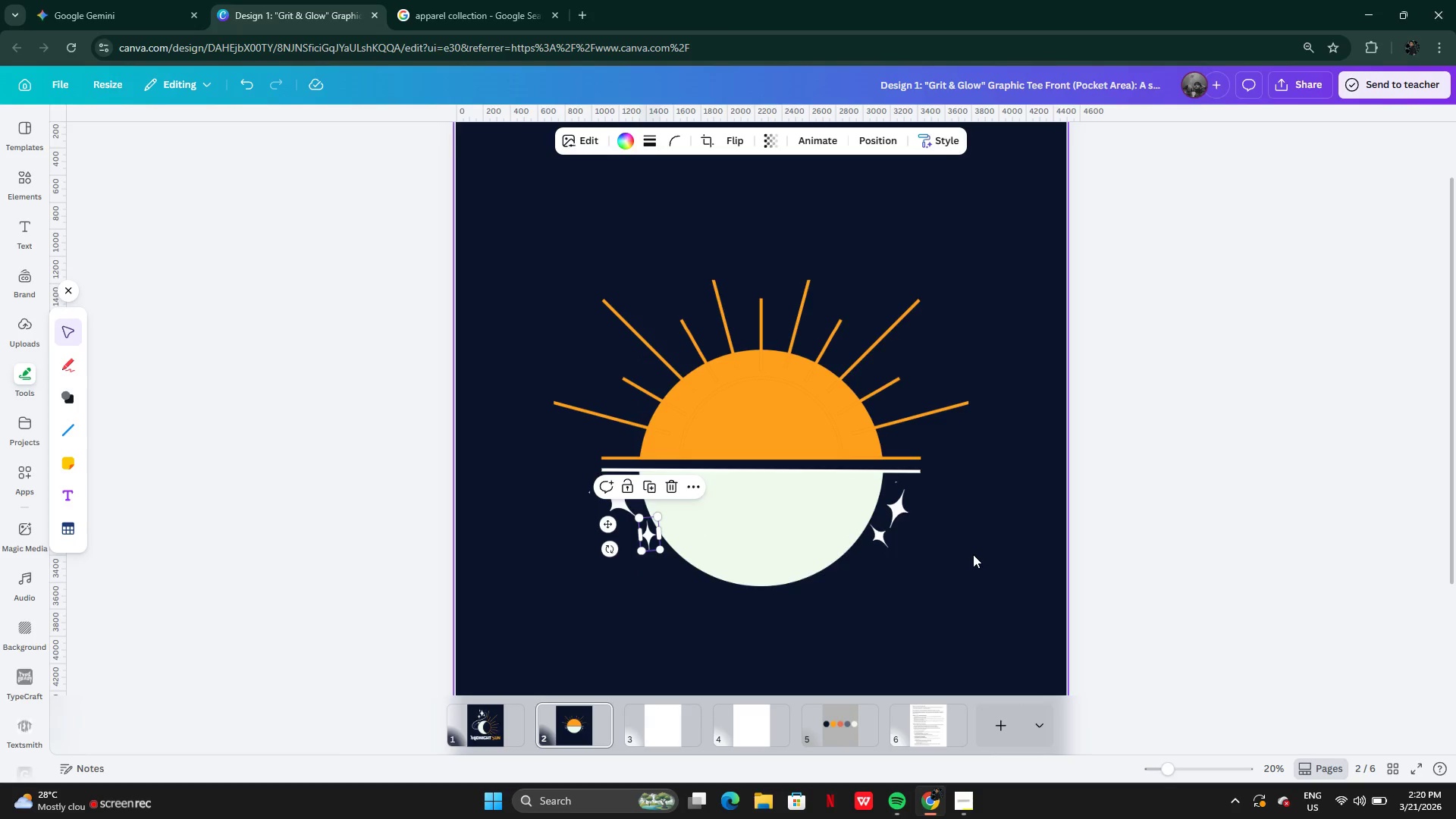 
left_click([974, 554])
 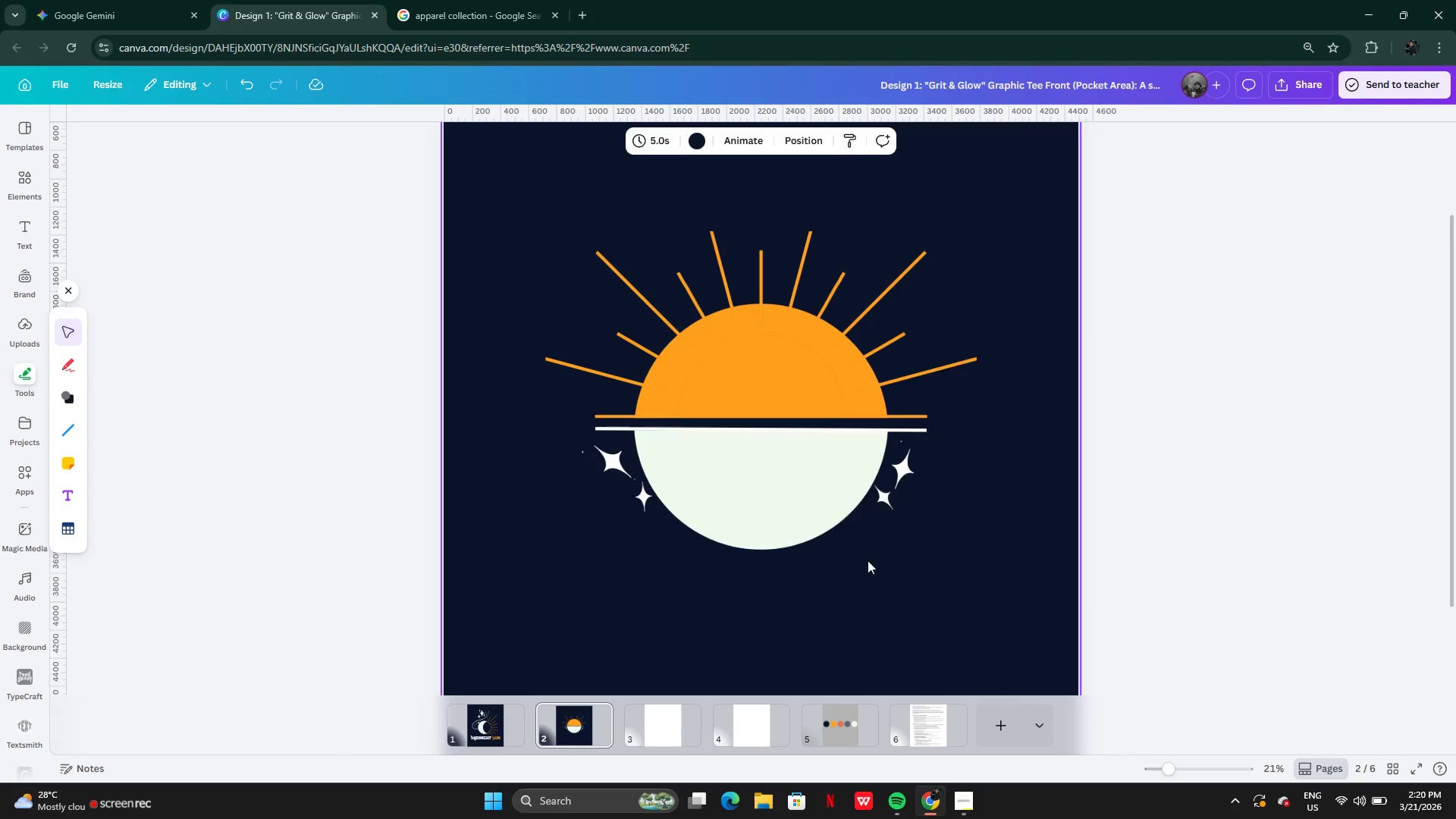 
left_click([526, 423])
 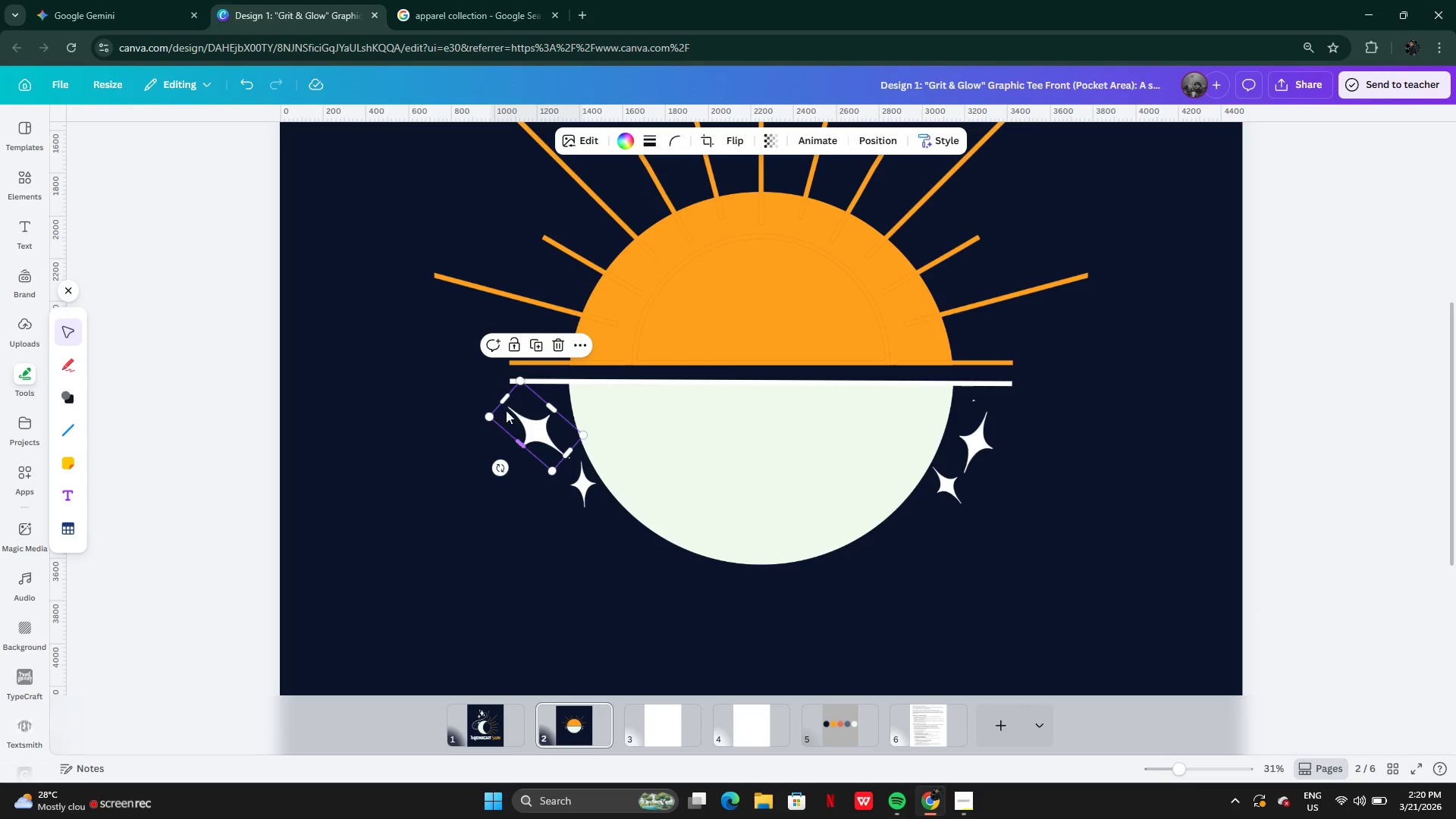 
left_click_drag(start_coordinate=[505, 399], to_coordinate=[507, 403])
 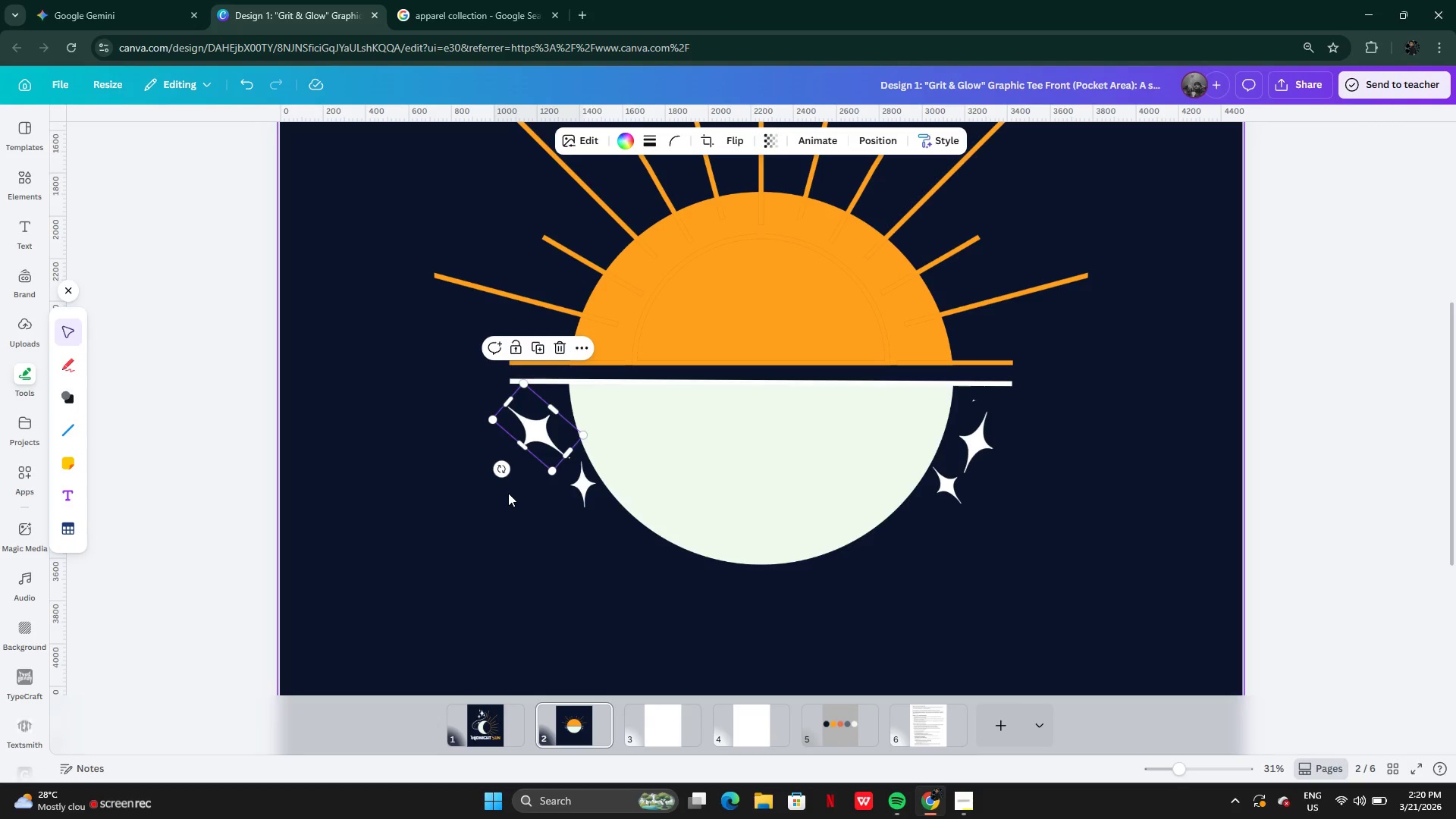 
left_click([508, 493])
 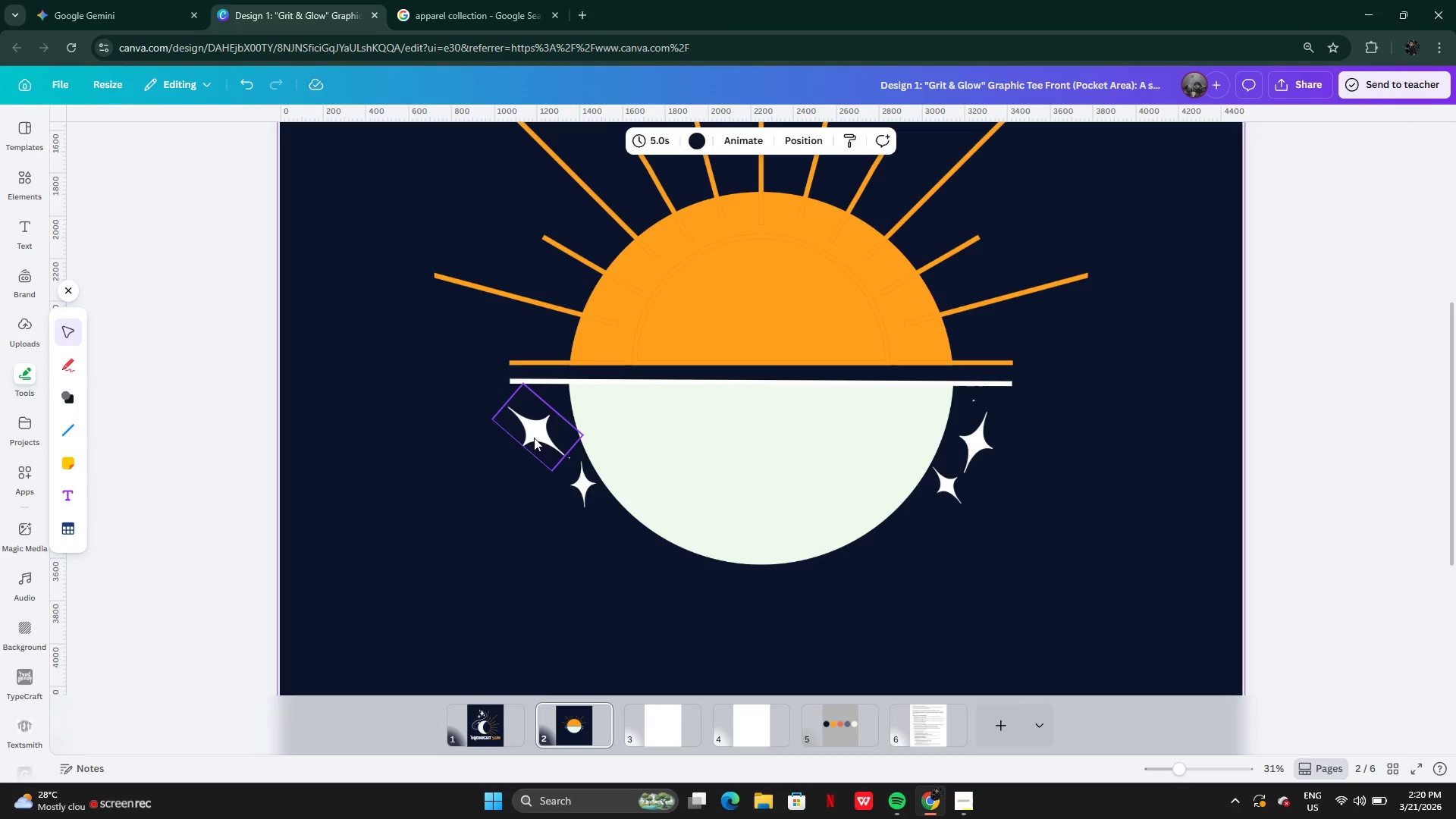 
left_click([534, 438])
 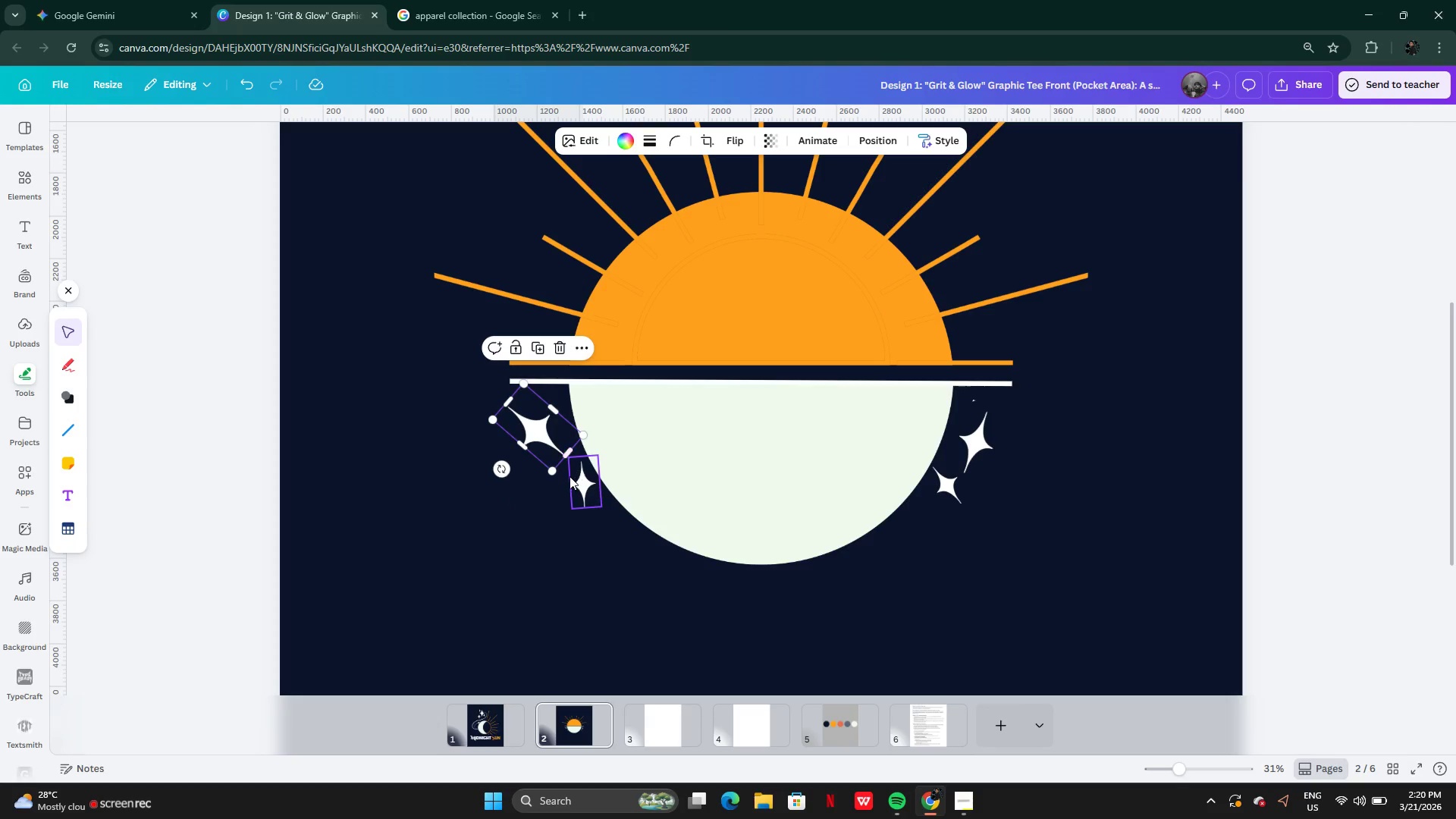 
left_click([570, 479])
 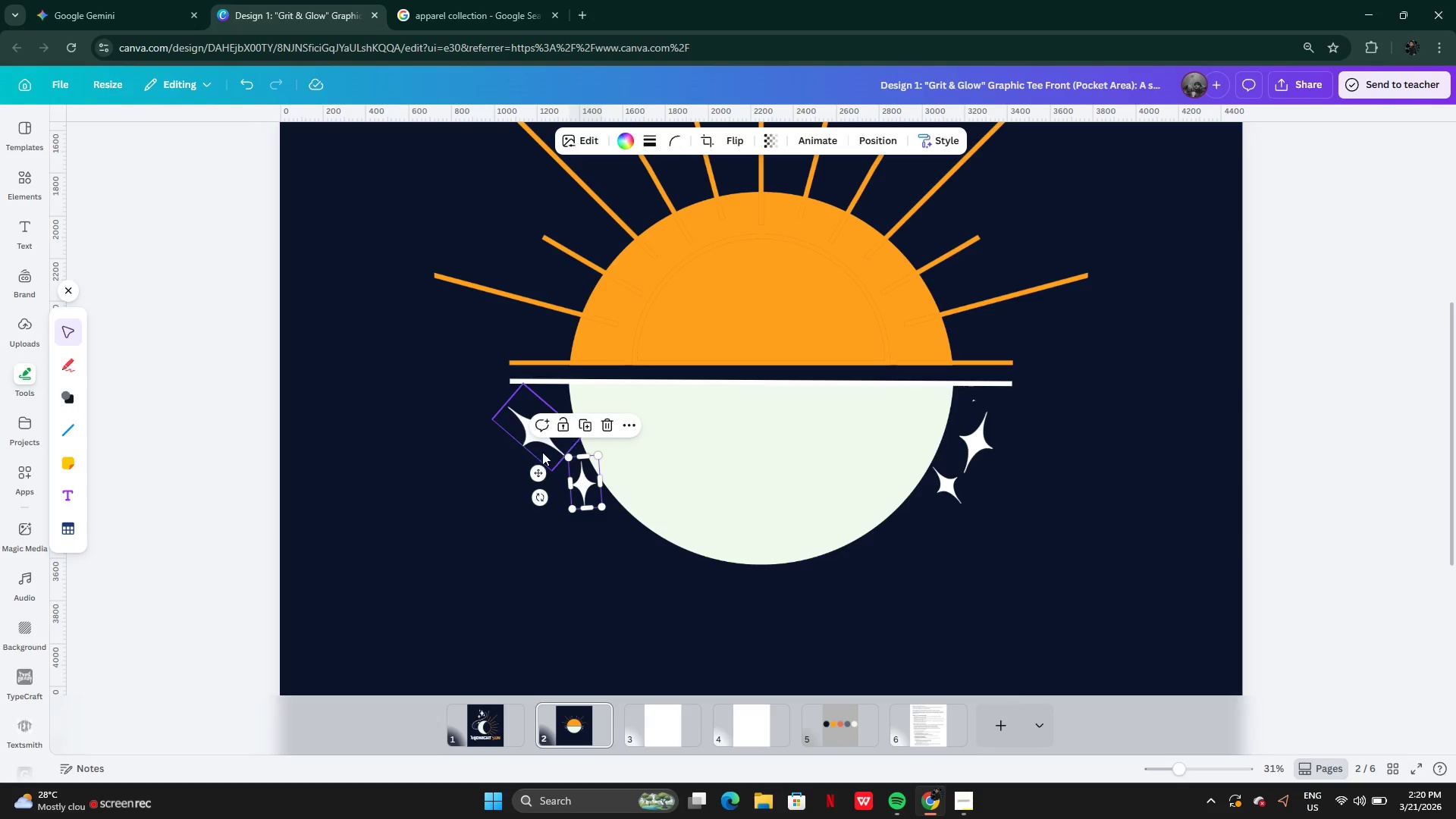 
left_click([542, 452])
 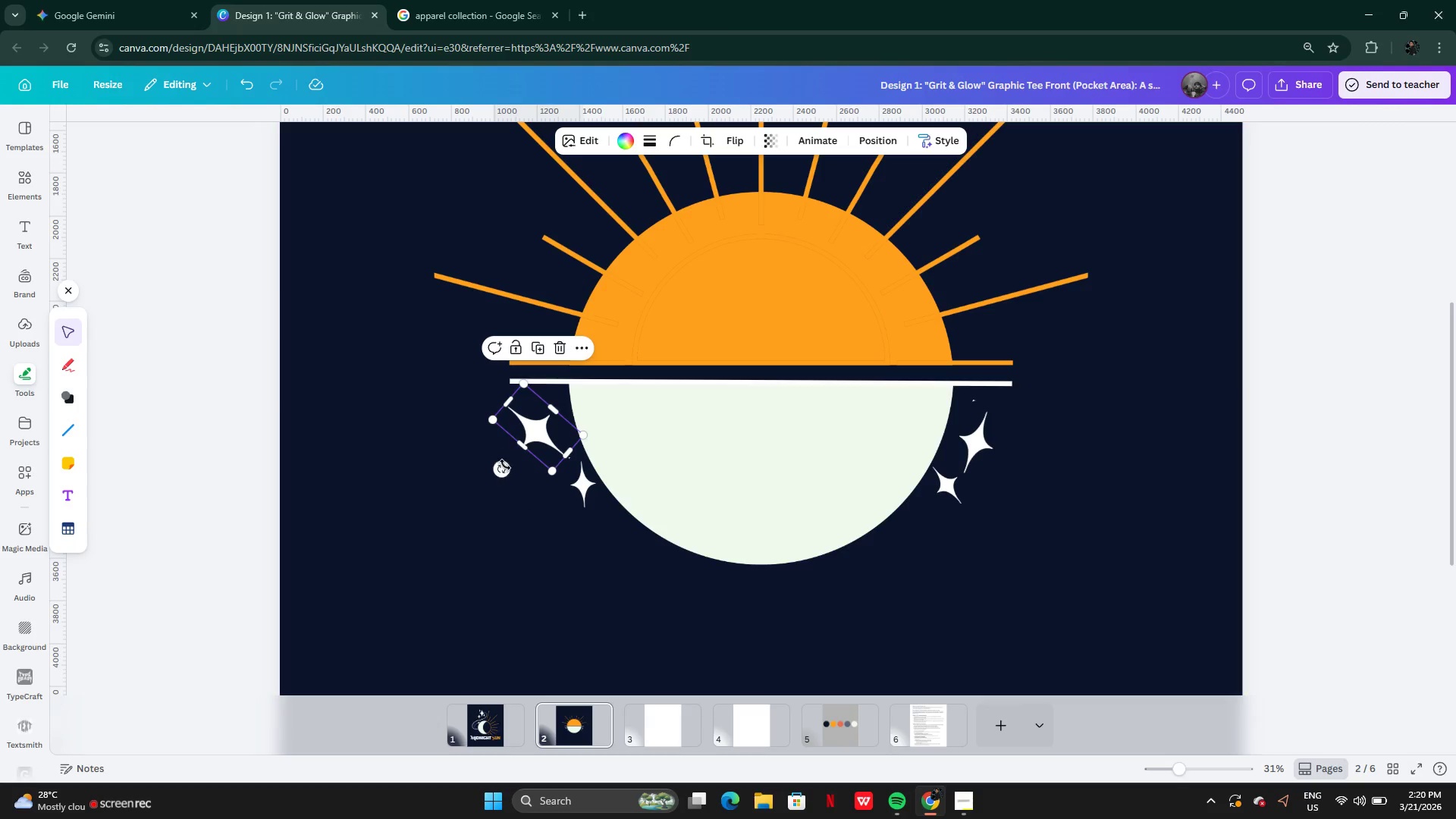 
left_click_drag(start_coordinate=[505, 468], to_coordinate=[491, 454])
 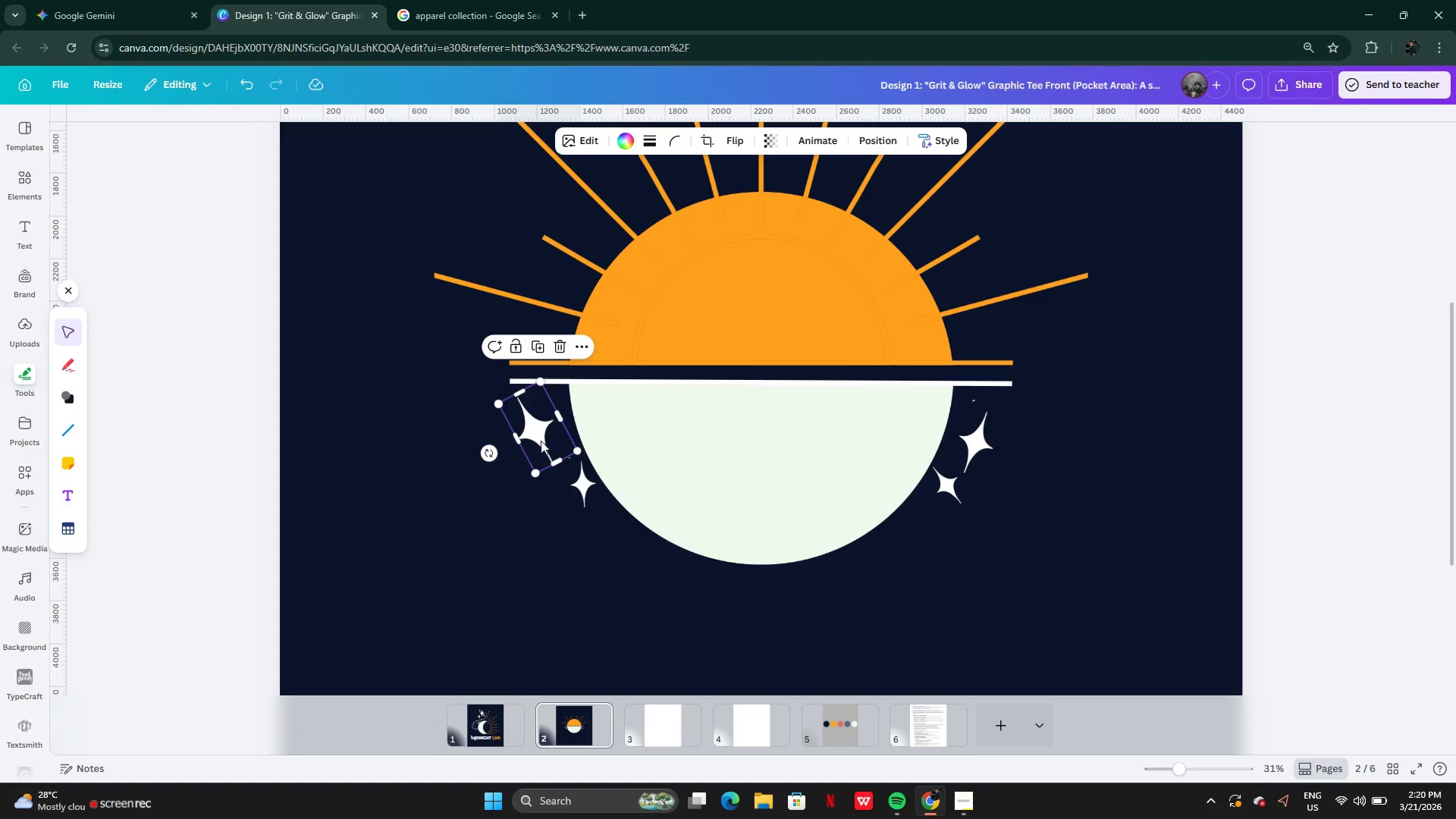 
left_click_drag(start_coordinate=[541, 441], to_coordinate=[593, 441])
 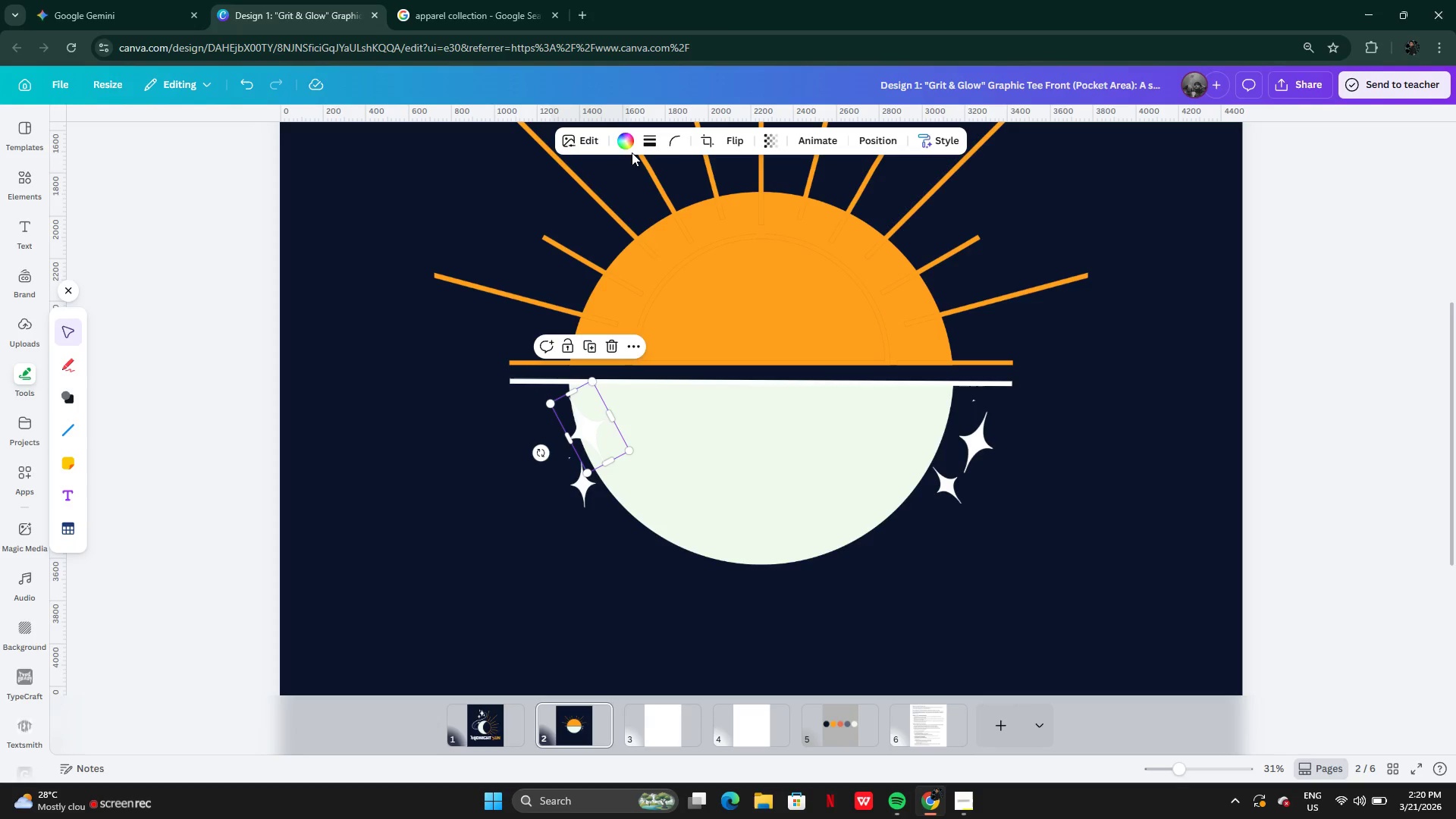 
left_click([626, 143])
 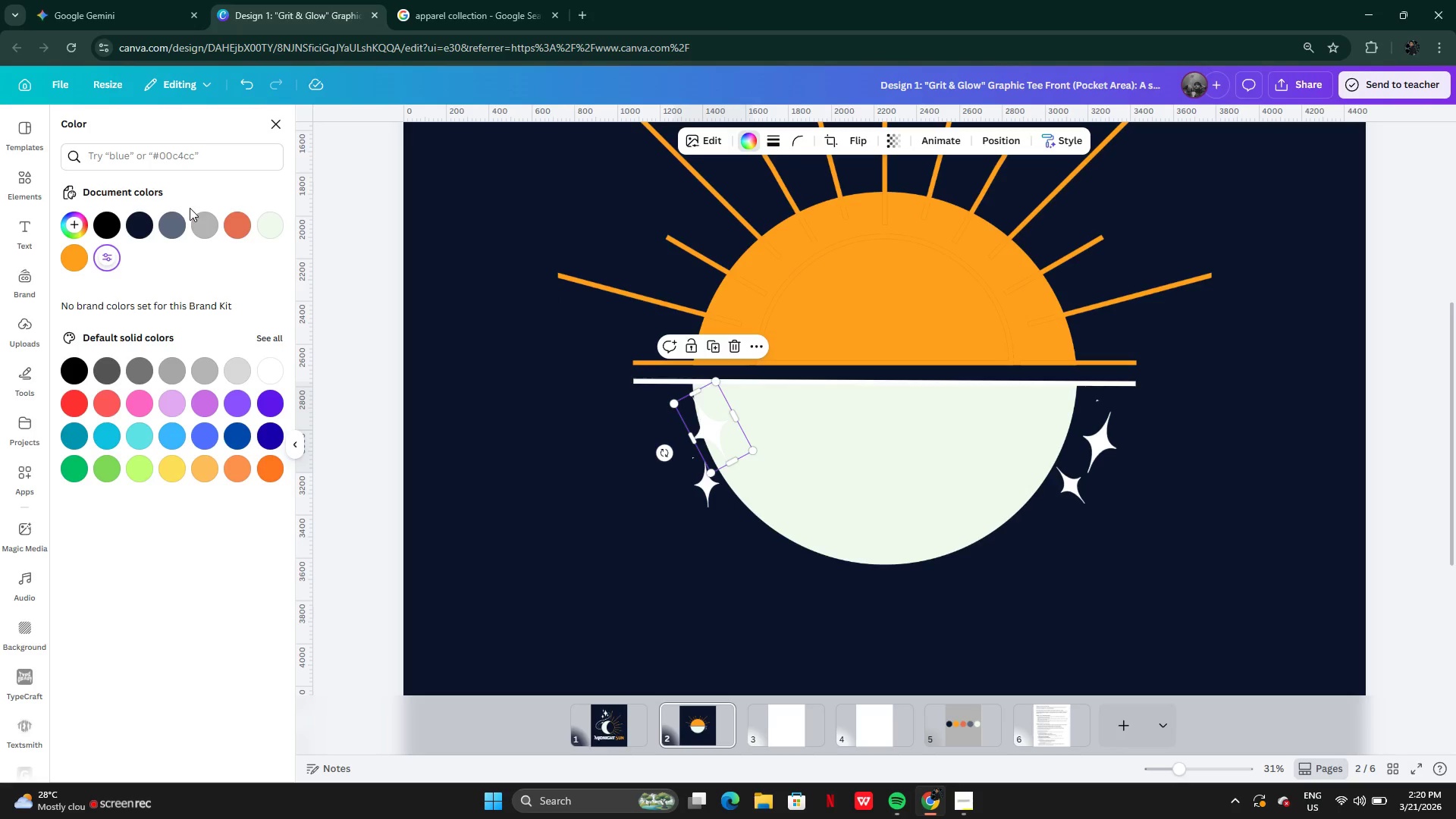 
left_click([174, 224])
 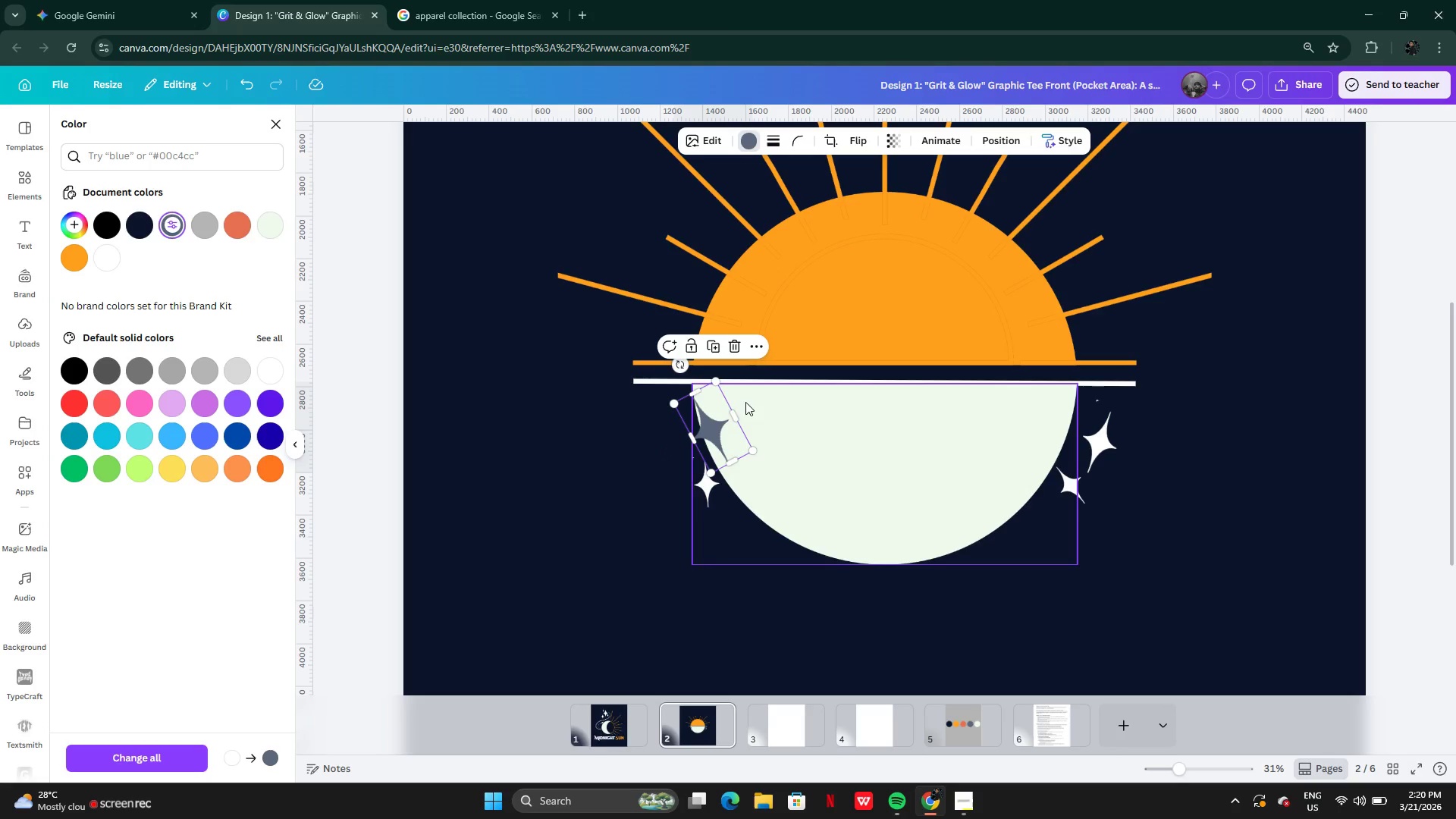 
left_click_drag(start_coordinate=[713, 431], to_coordinate=[767, 466])
 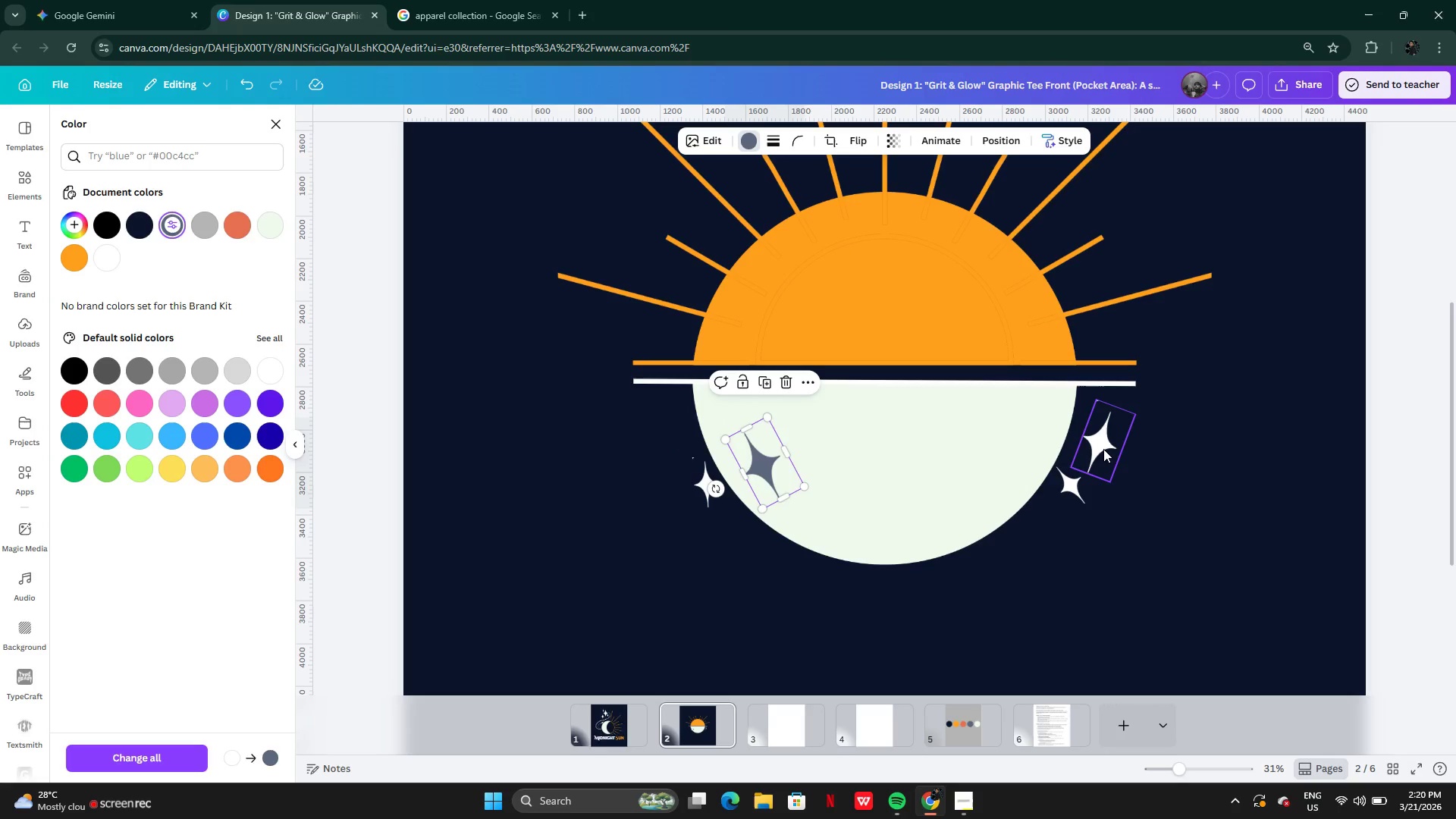 
left_click([1103, 449])
 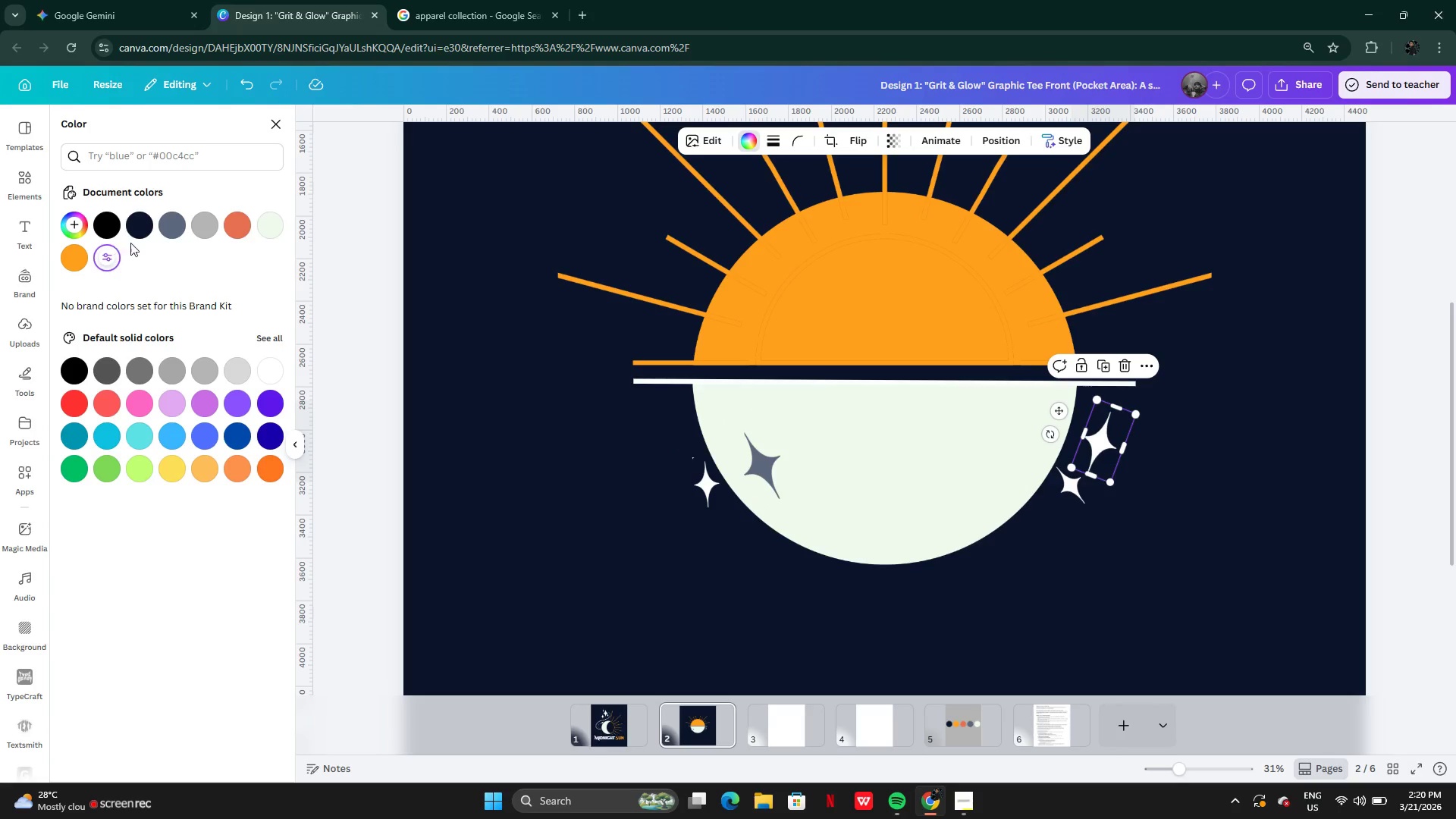 
left_click([174, 231])
 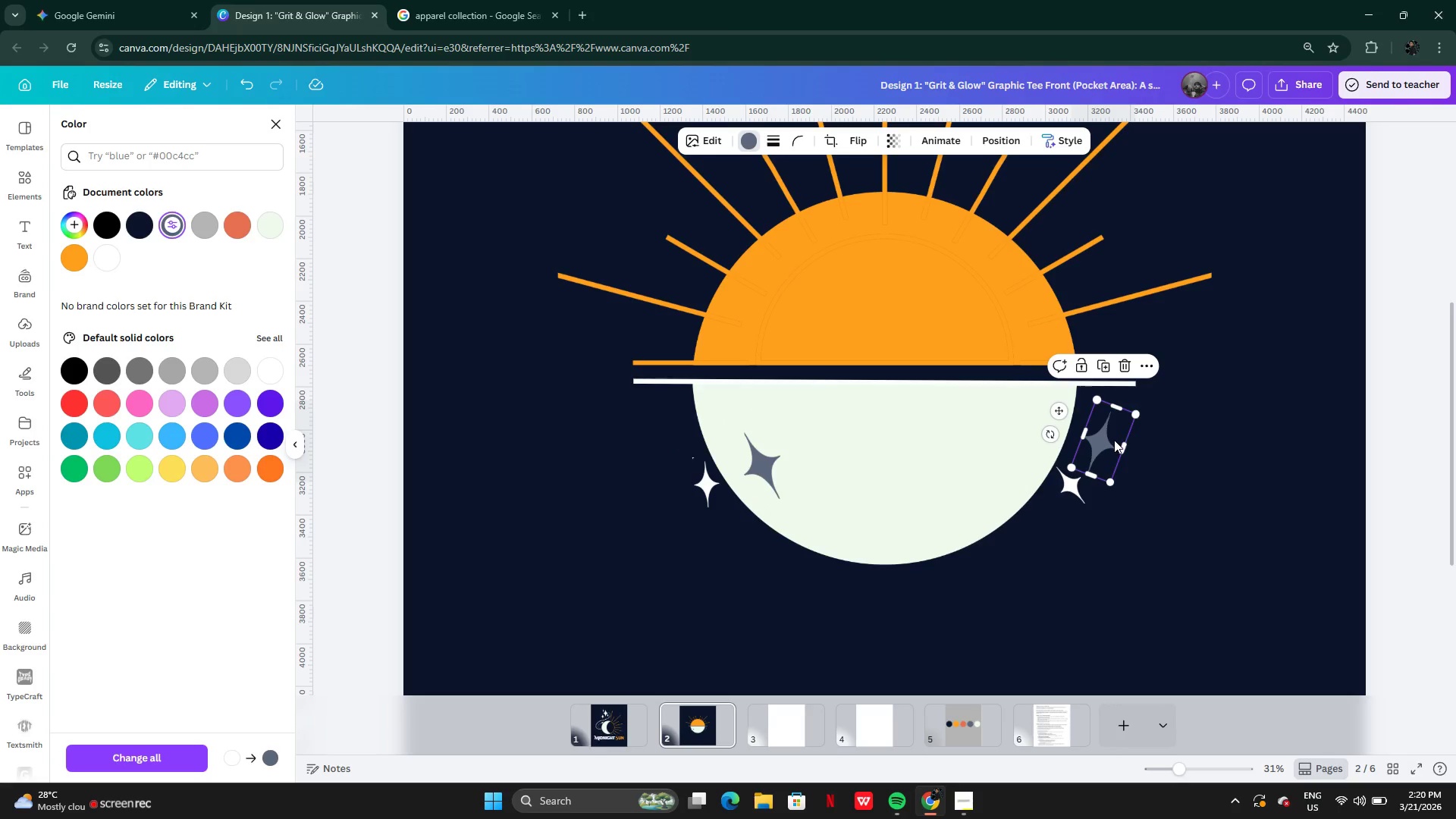 
left_click_drag(start_coordinate=[1110, 440], to_coordinate=[1041, 433])
 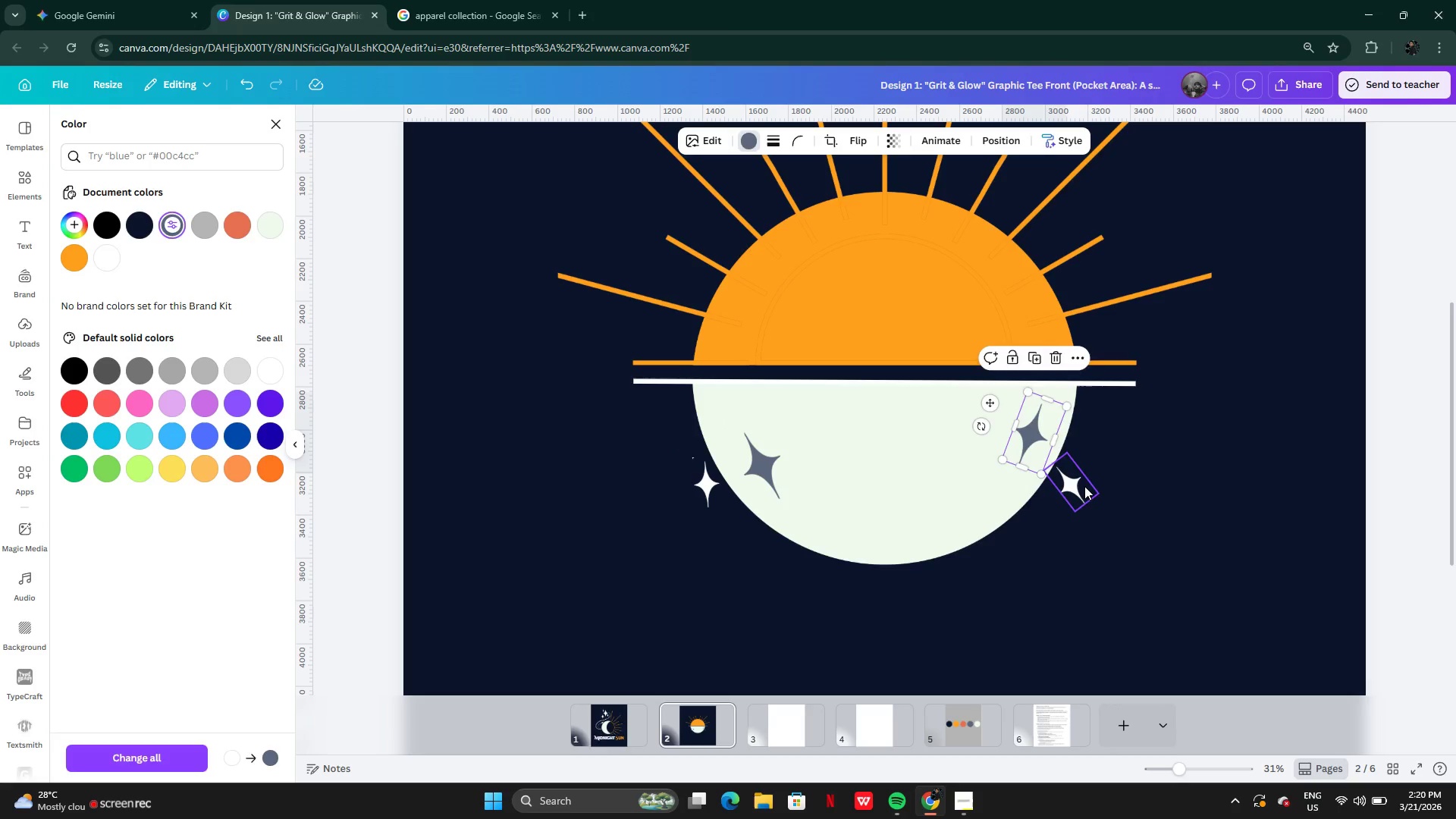 
left_click([1084, 486])
 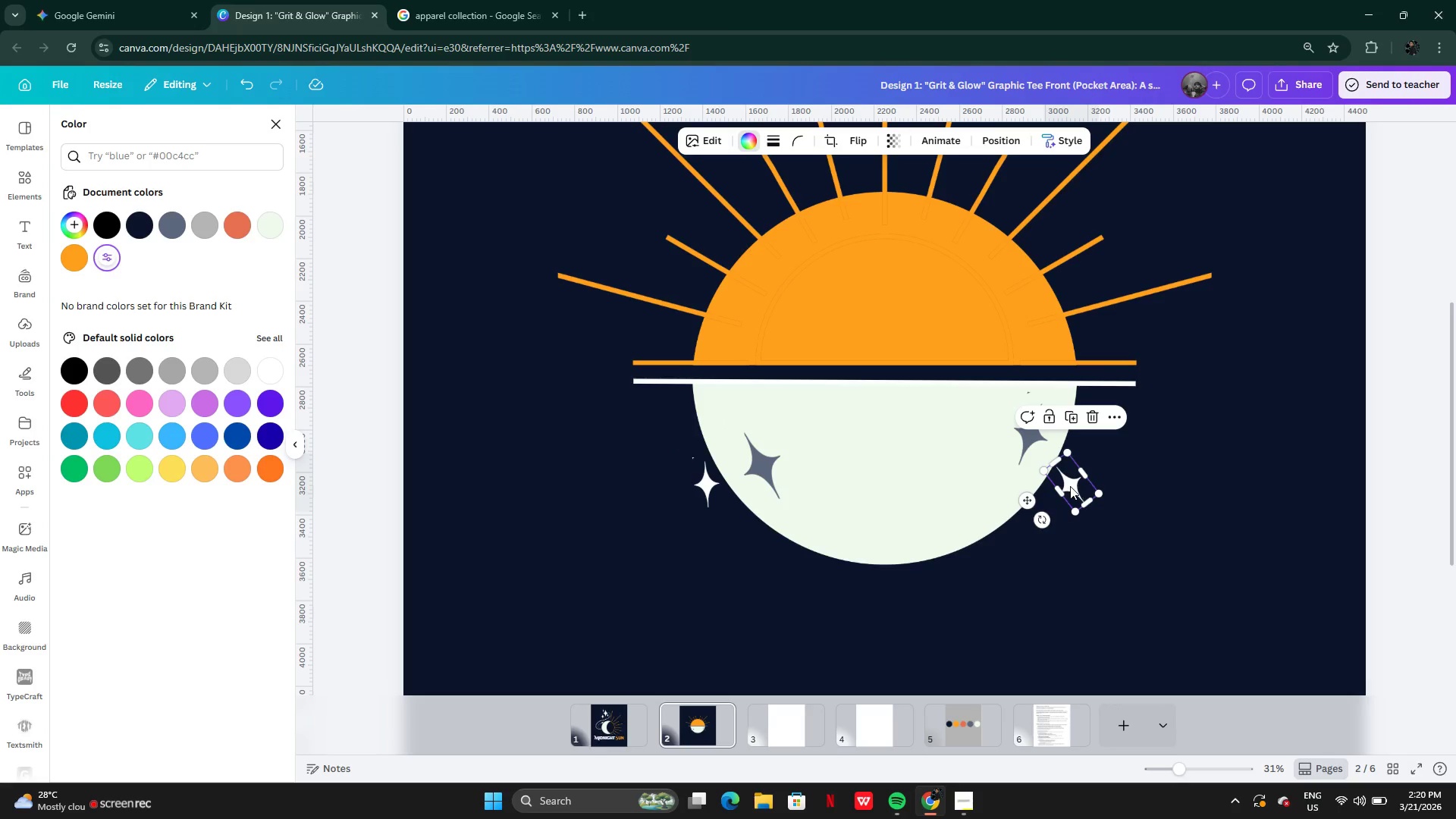 
left_click_drag(start_coordinate=[1078, 486], to_coordinate=[924, 516])
 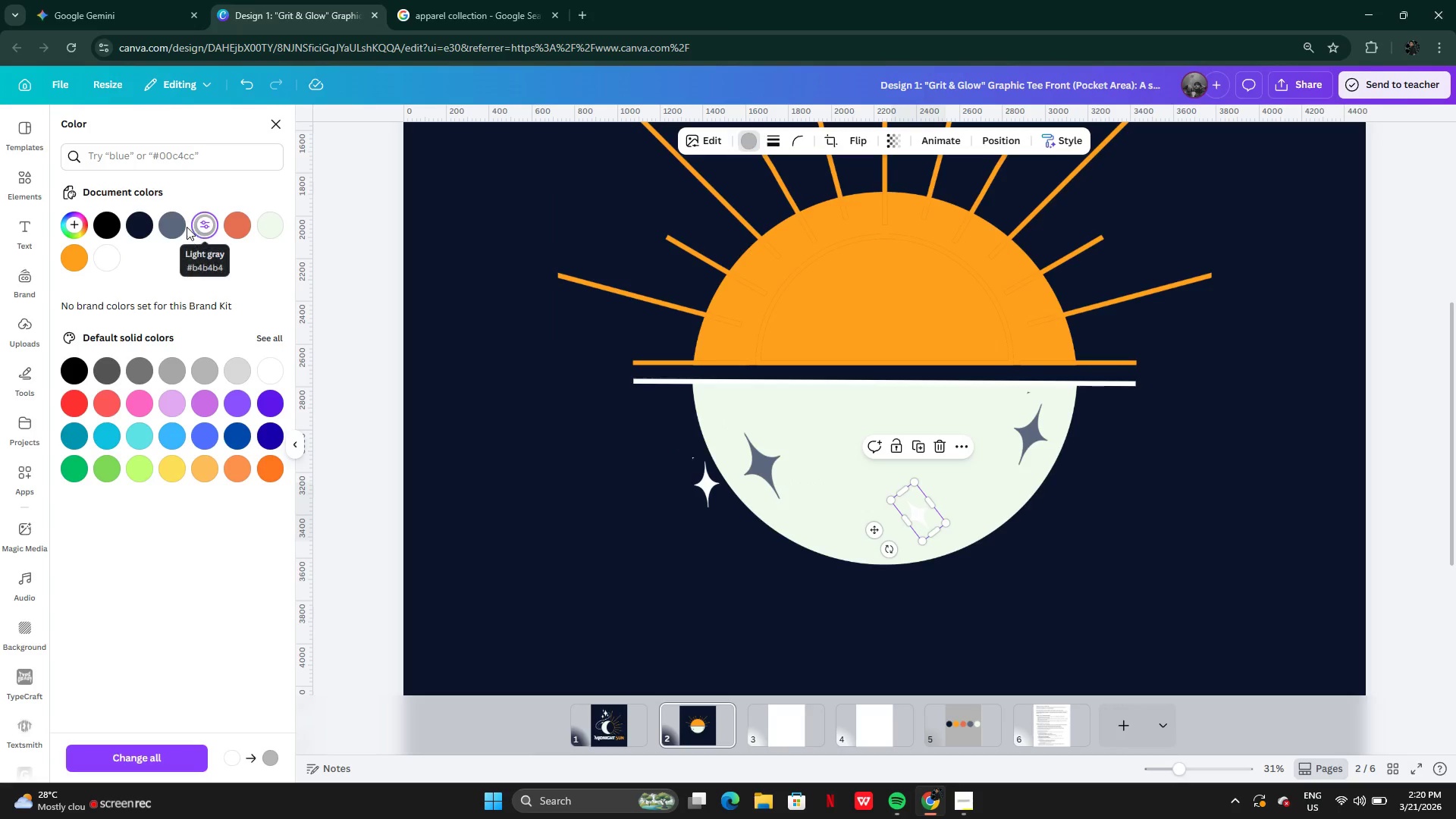 
left_click([176, 226])
 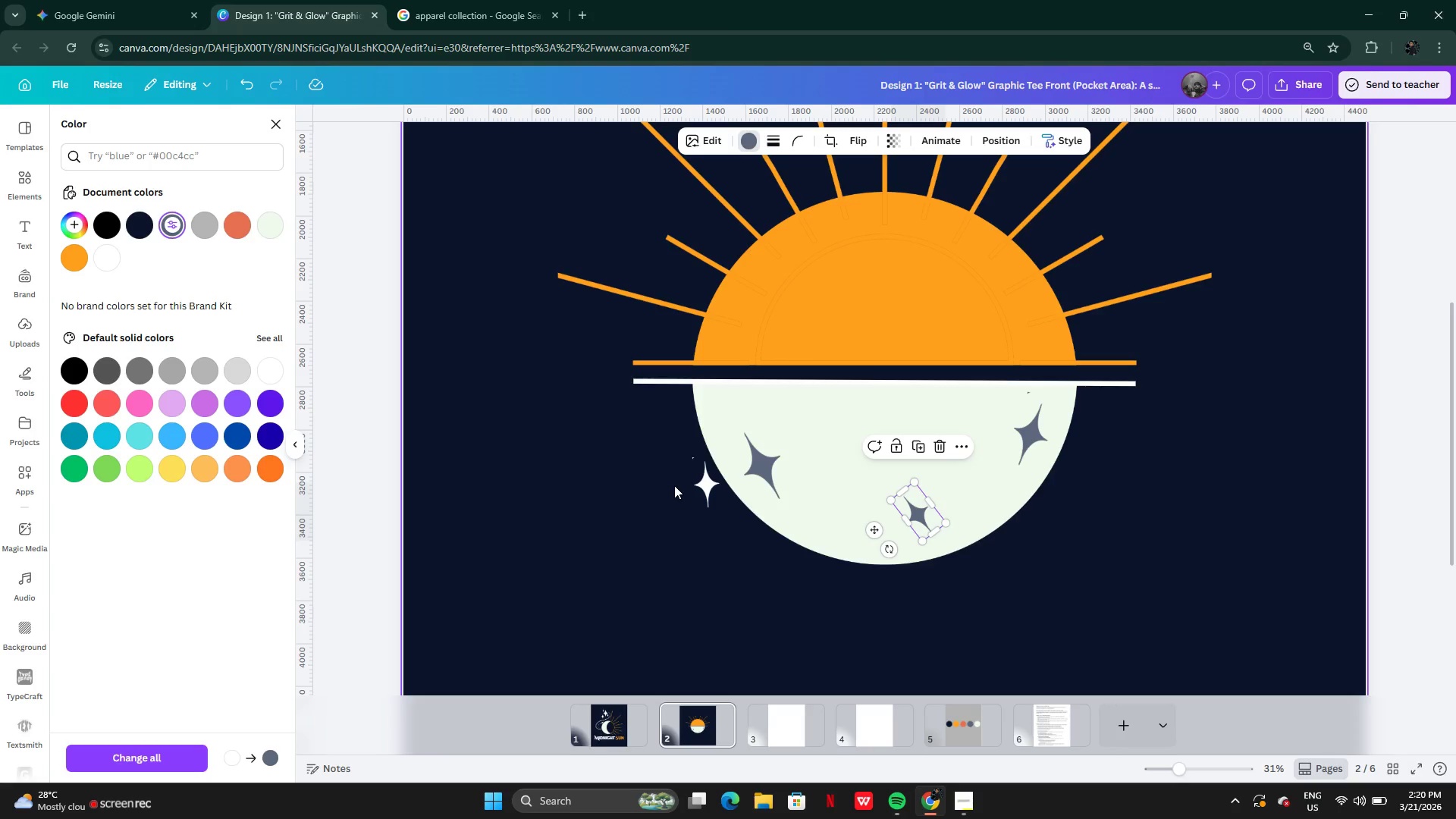 
left_click([693, 485])
 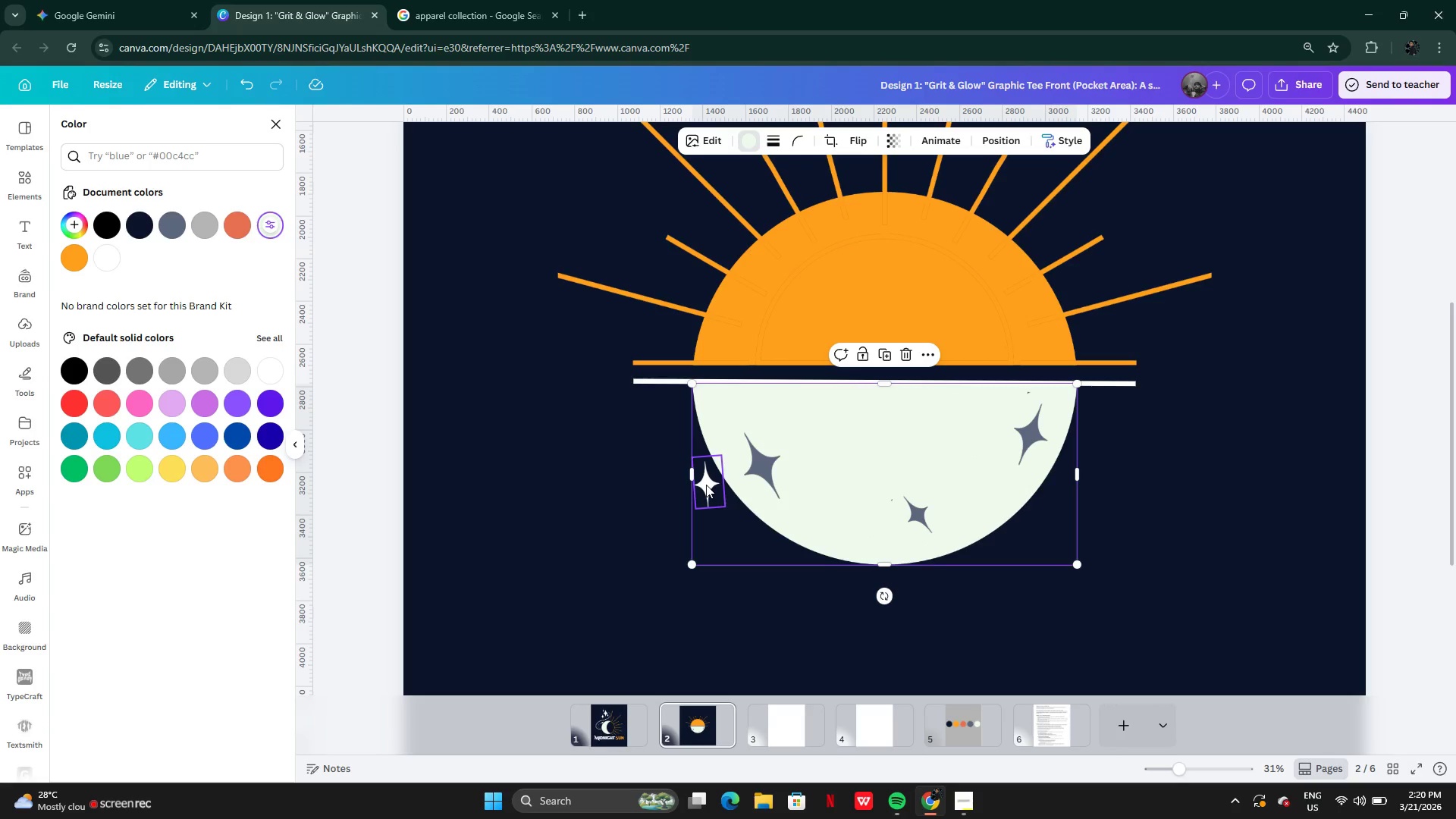 
left_click([706, 485])
 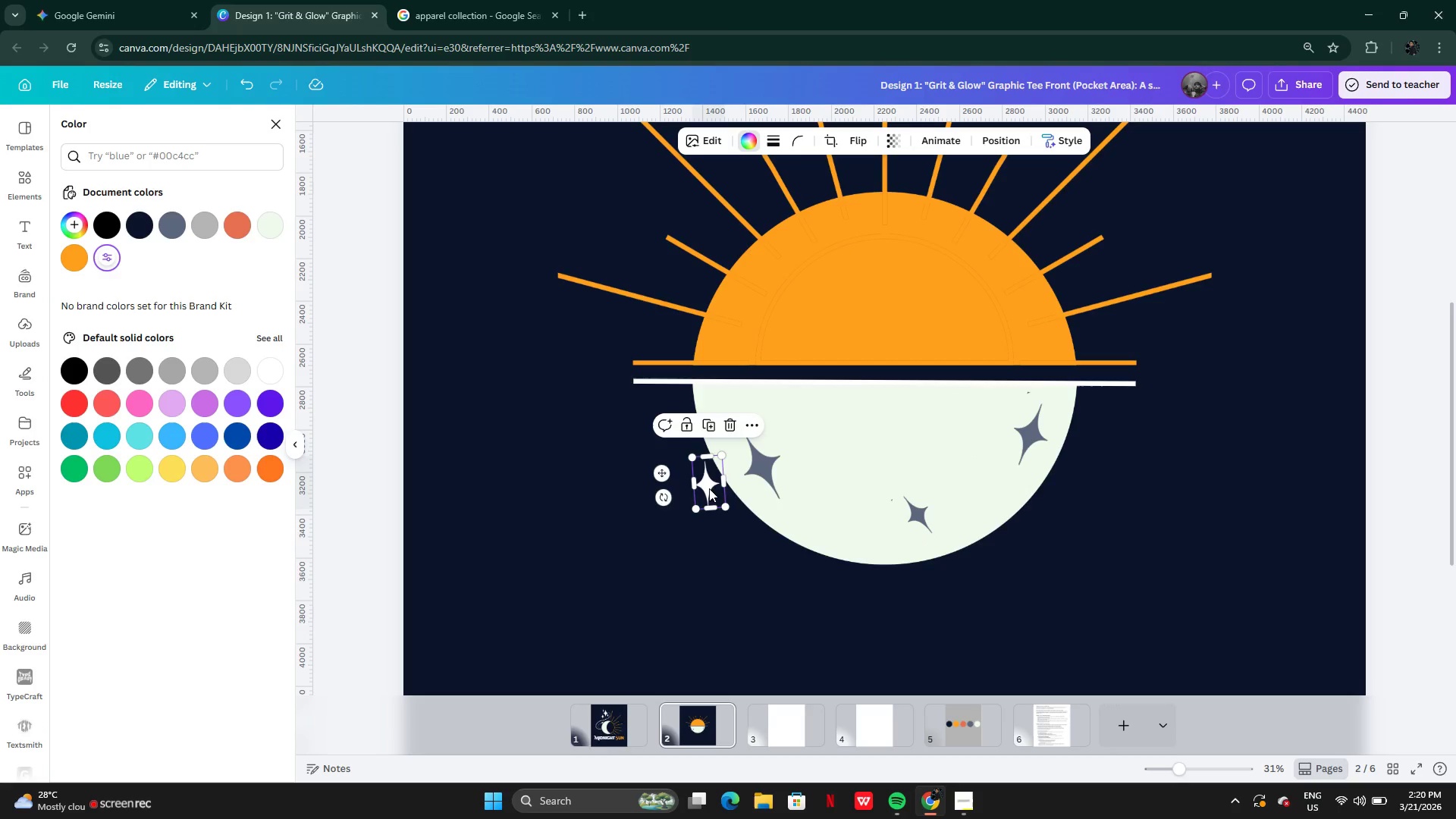 
left_click_drag(start_coordinate=[707, 487], to_coordinate=[876, 447])
 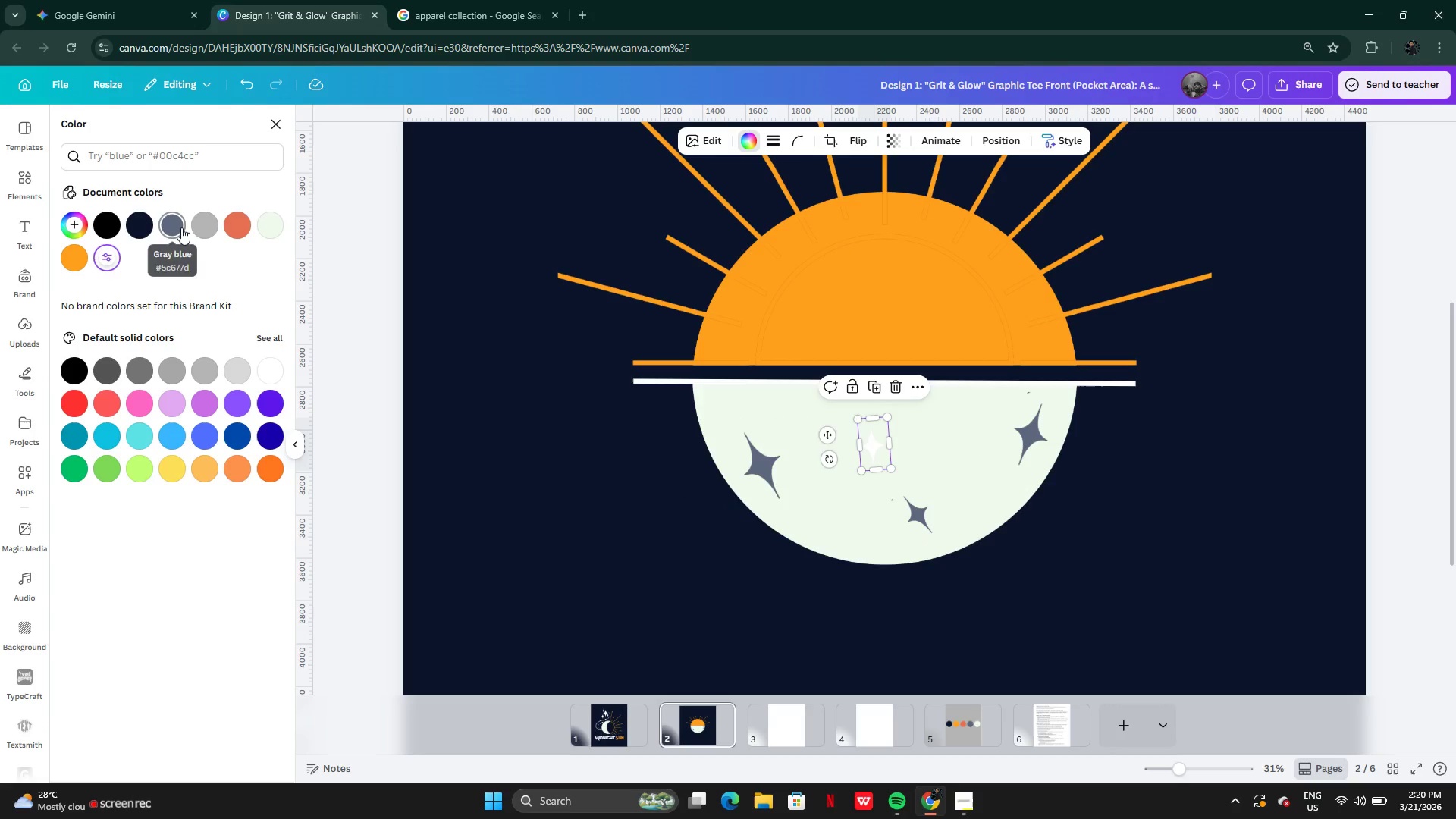 
left_click([194, 225])
 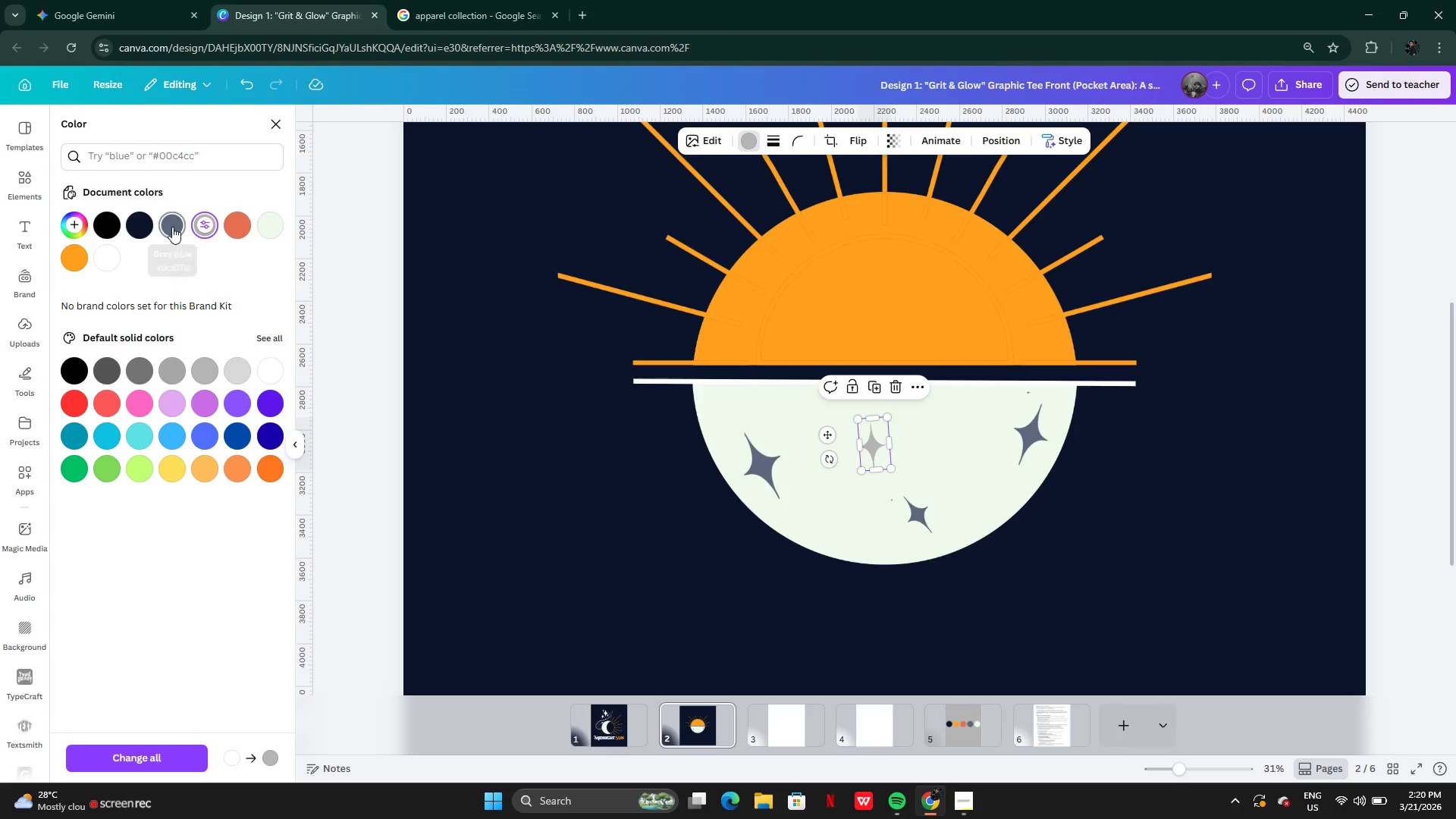 
left_click([171, 227])
 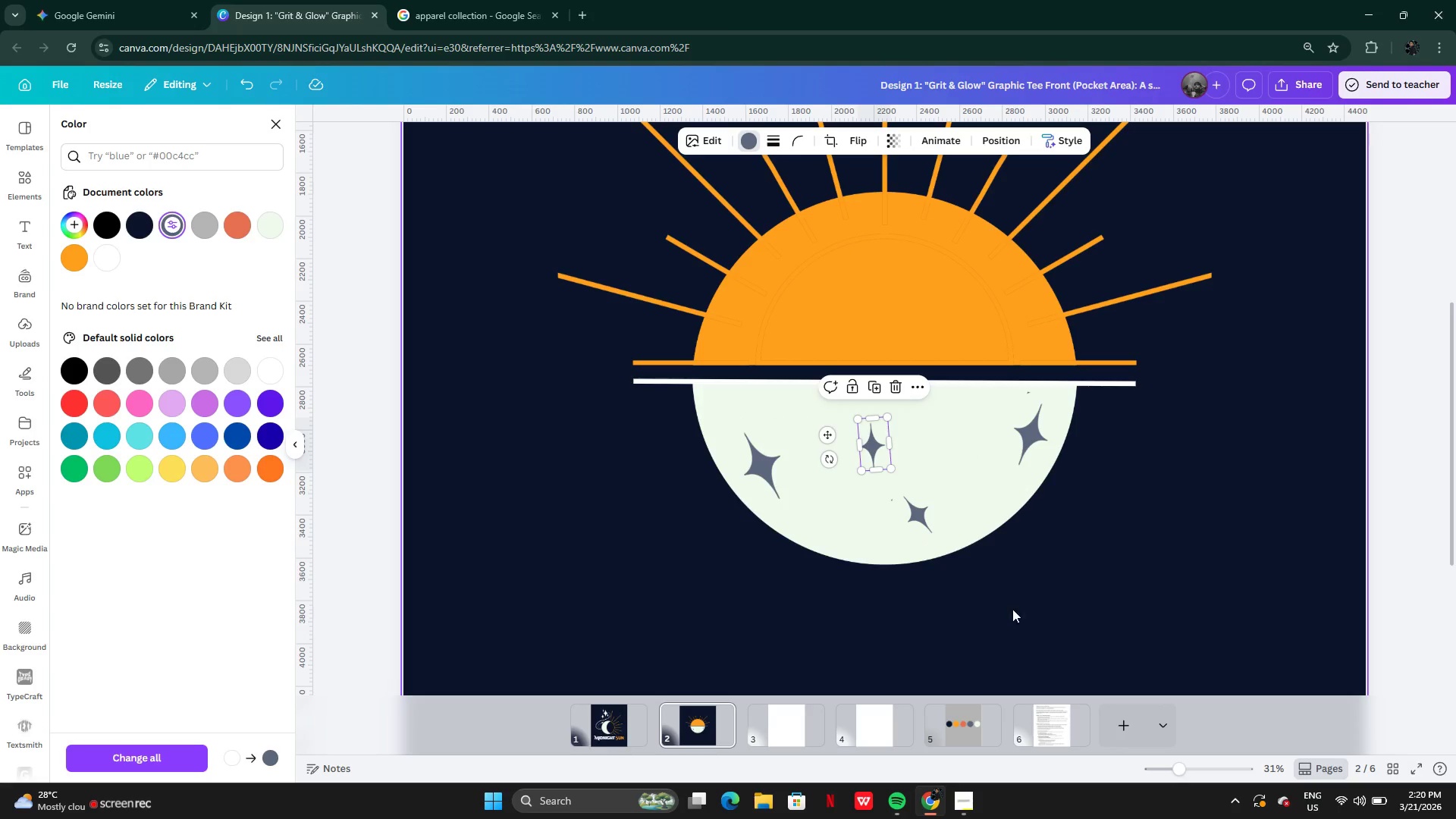 
double_click([1075, 604])
 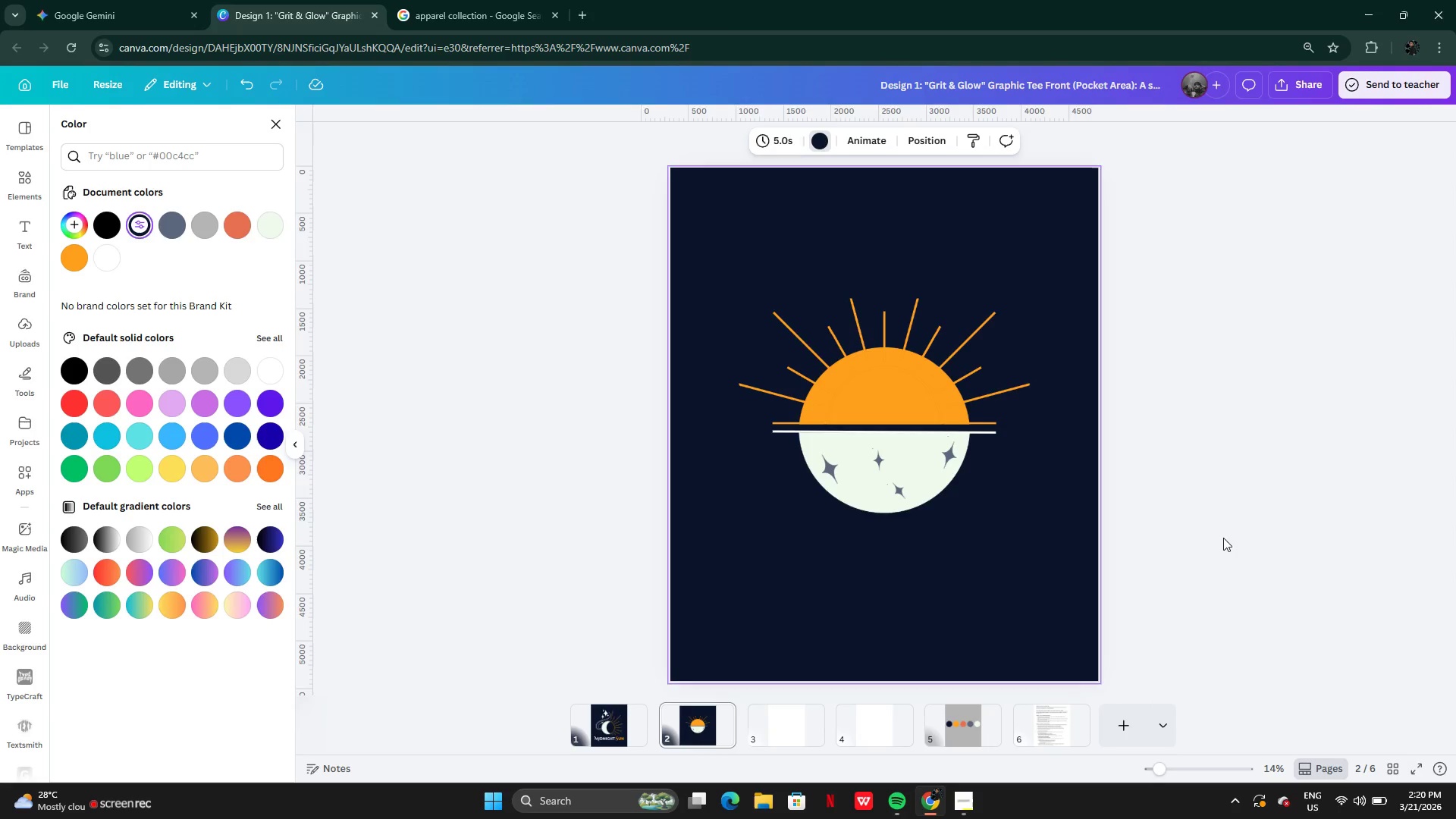 
left_click_drag(start_coordinate=[733, 266], to_coordinate=[966, 569])
 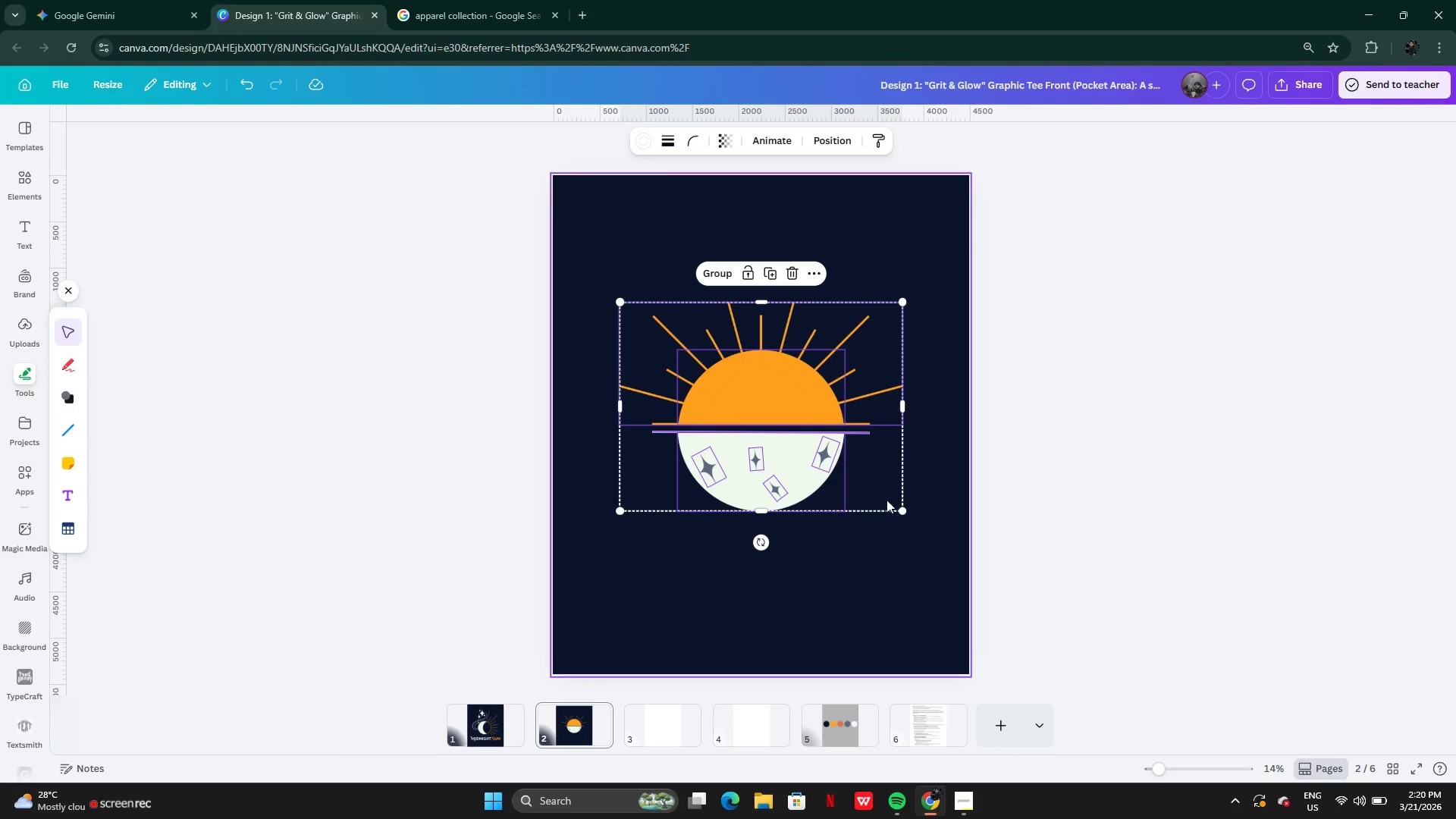 
left_click_drag(start_coordinate=[905, 508], to_coordinate=[932, 550])
 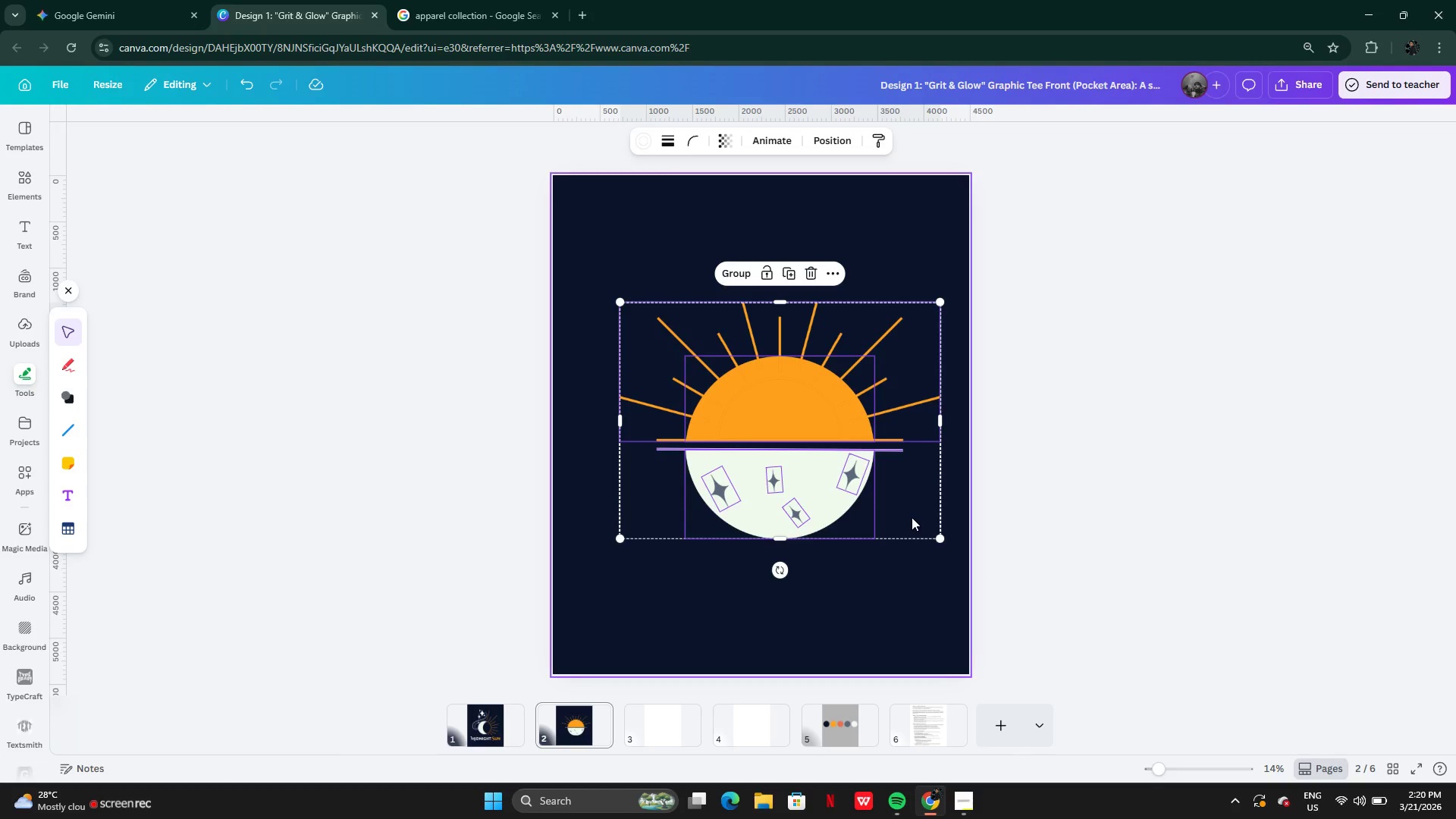 
left_click_drag(start_coordinate=[912, 517], to_coordinate=[895, 505])
 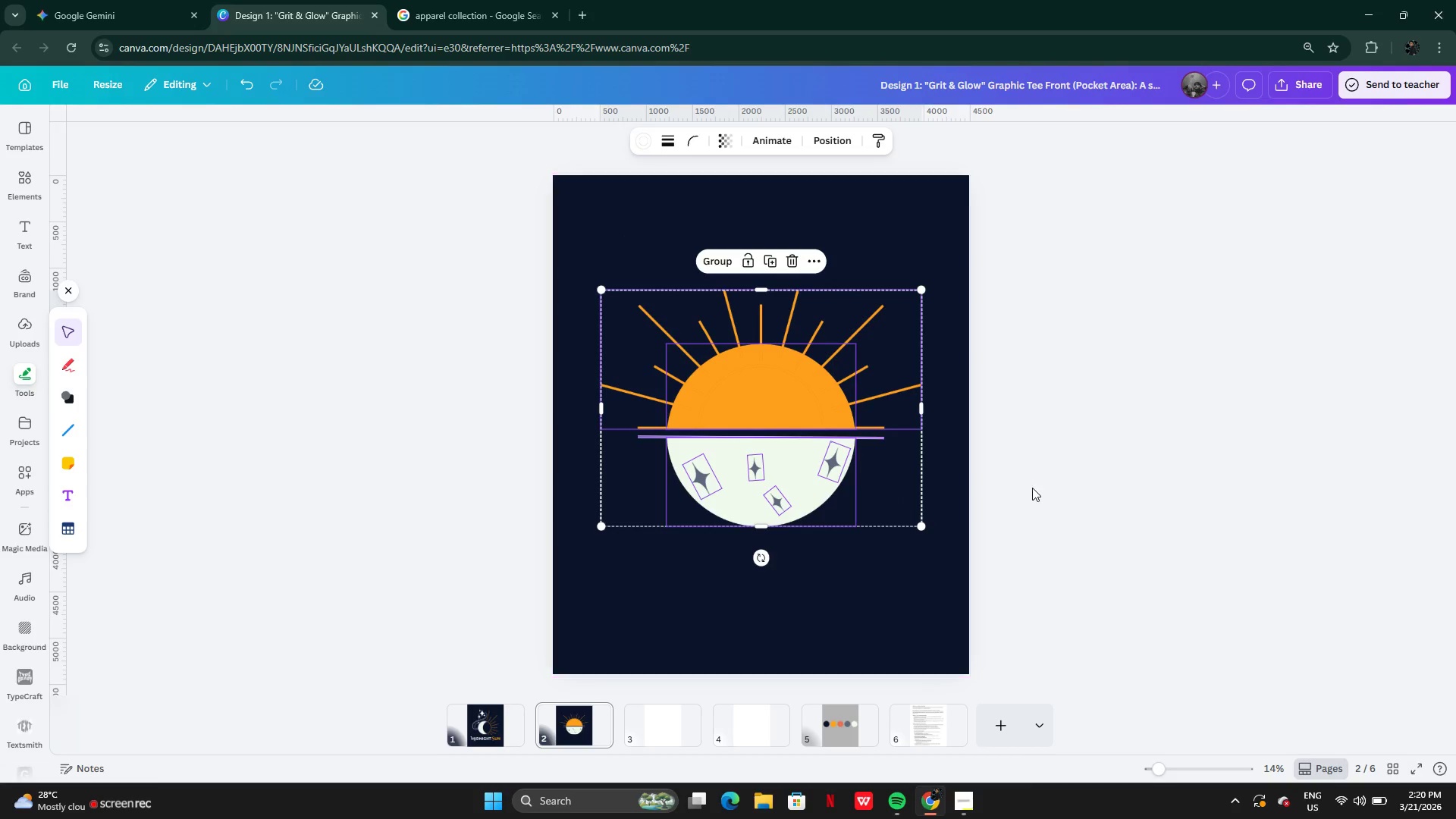 
left_click([1032, 488])
 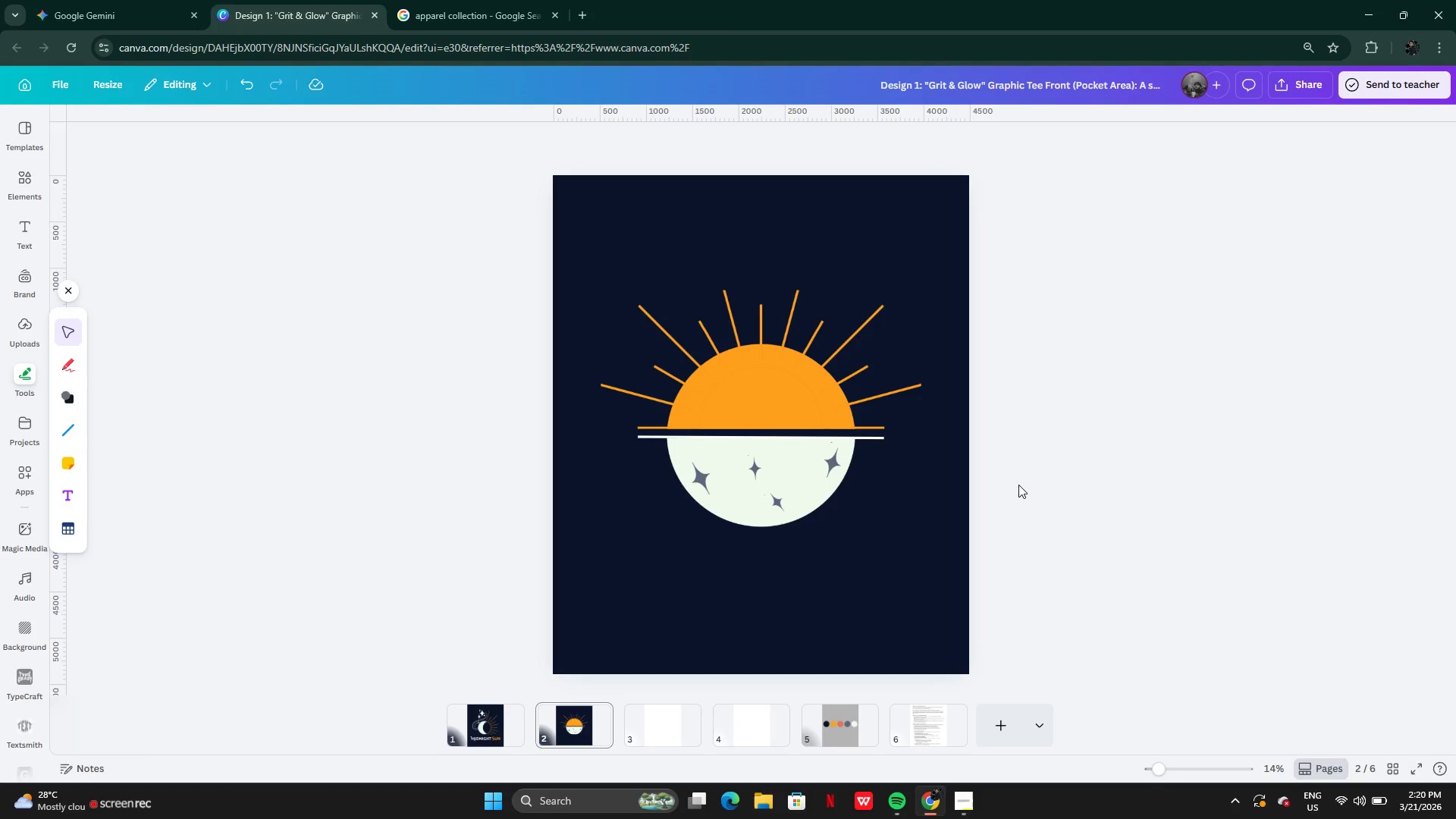 
wait(6.42)
 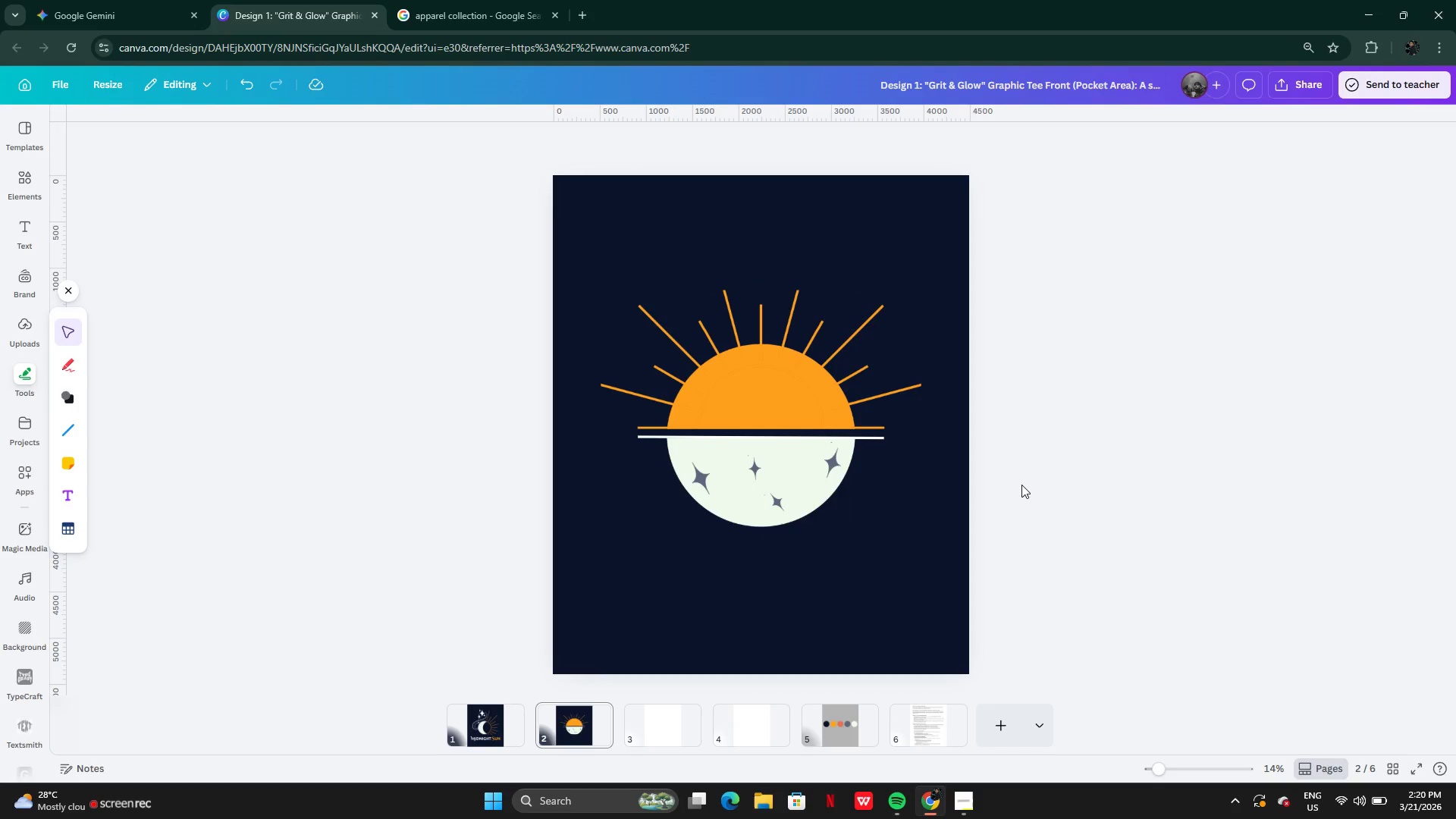 
left_click([491, 733])
 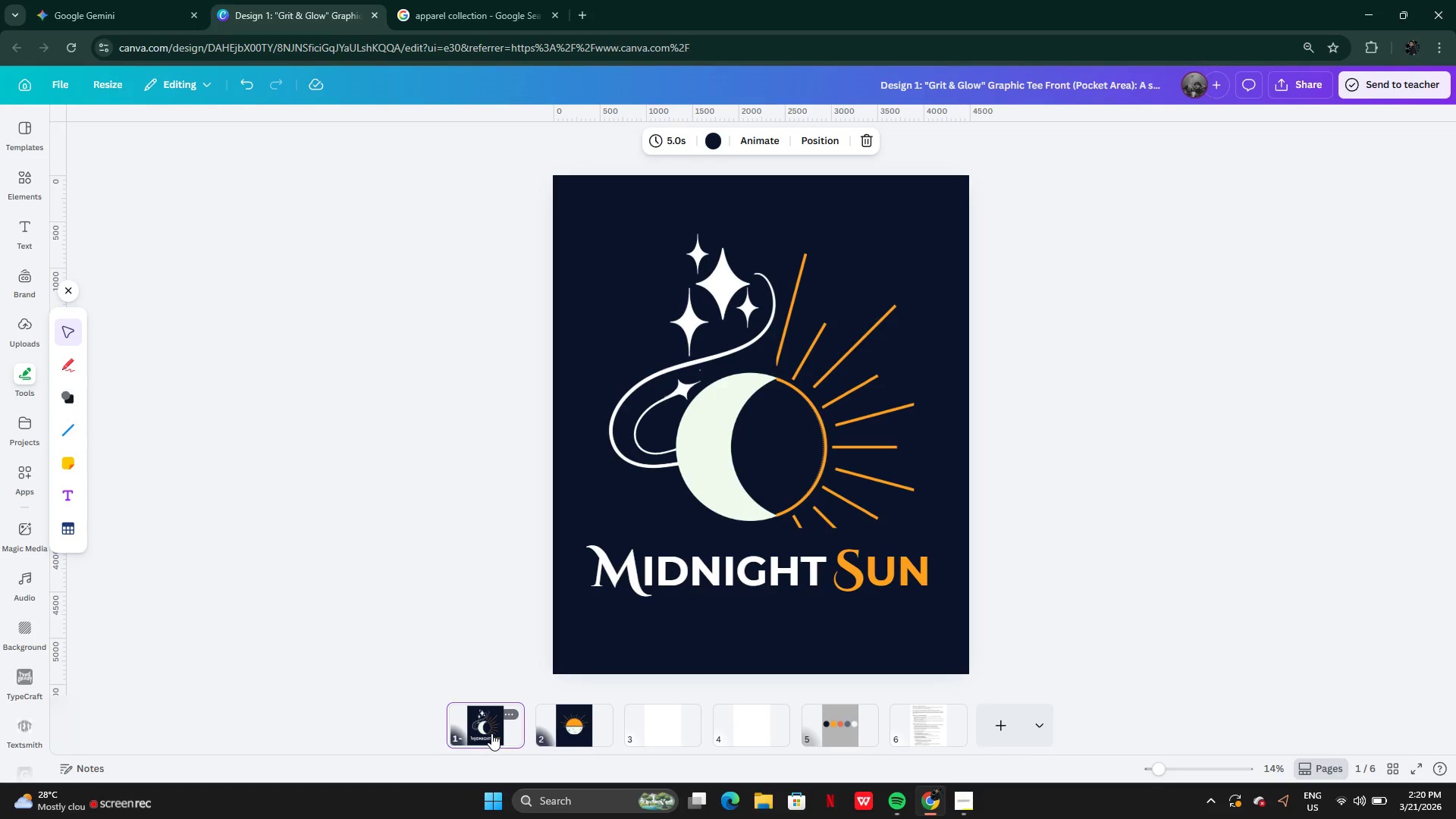 
mouse_move([601, 709])
 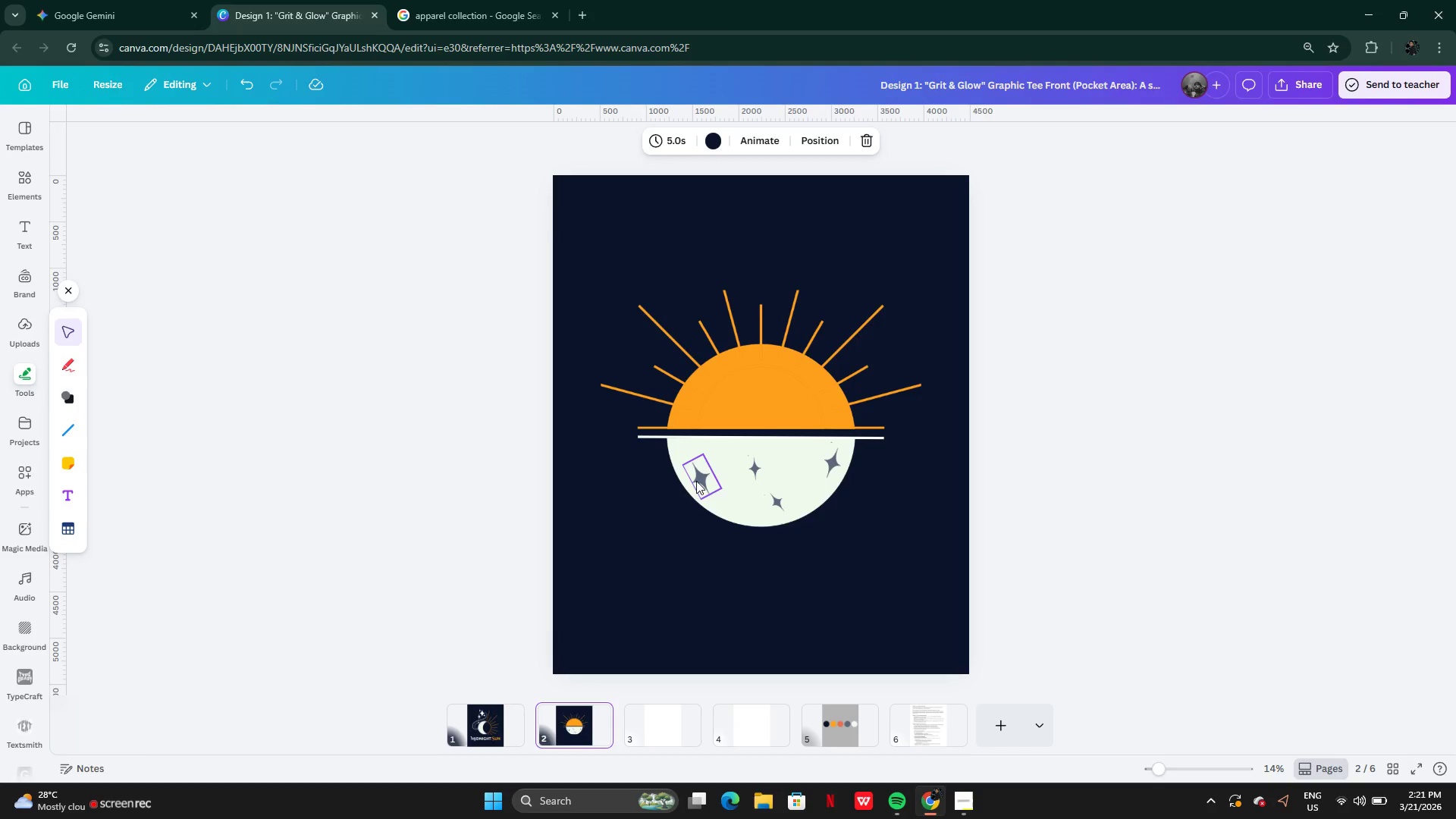 
left_click([697, 481])
 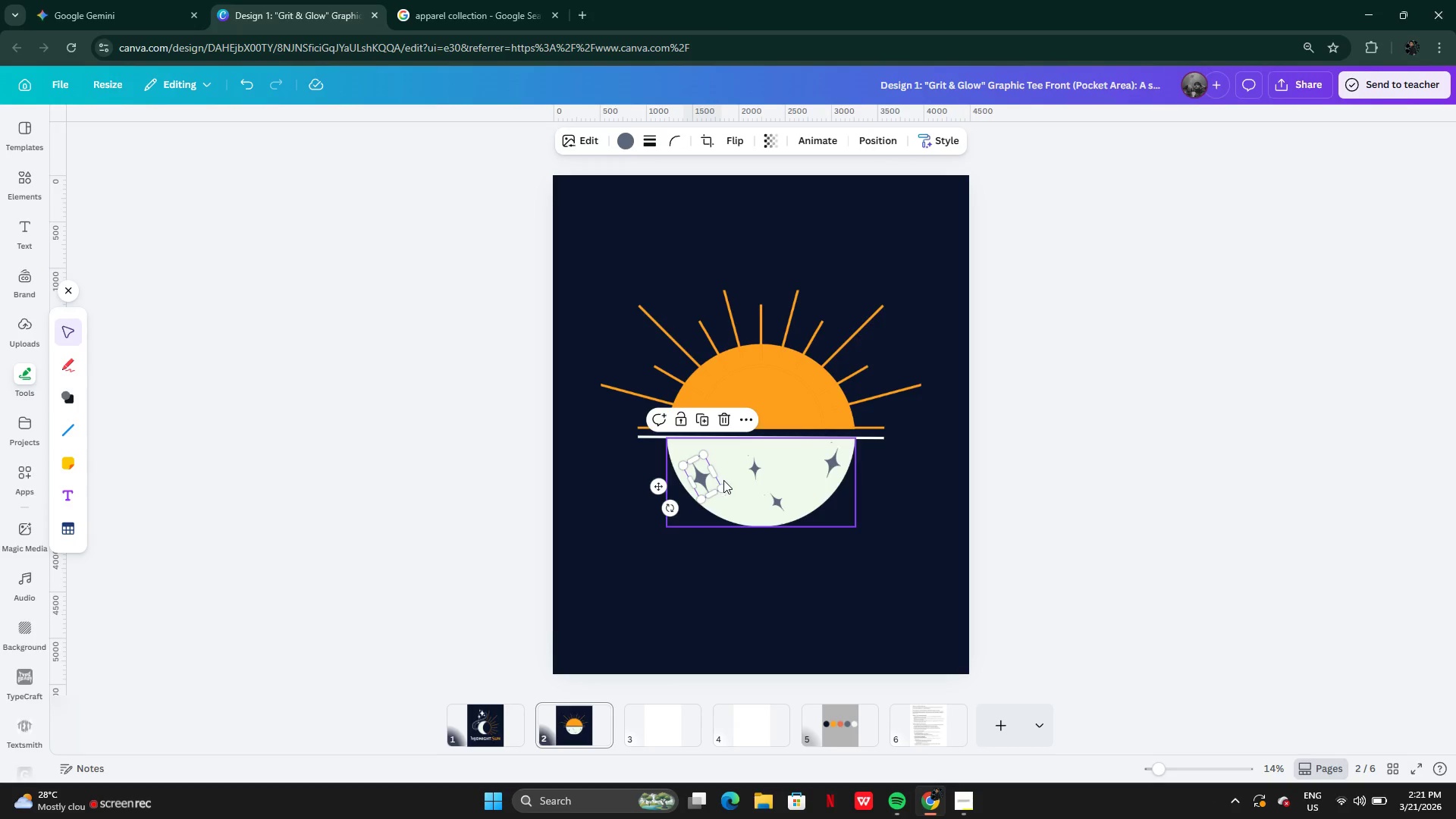 
key(Backspace)
 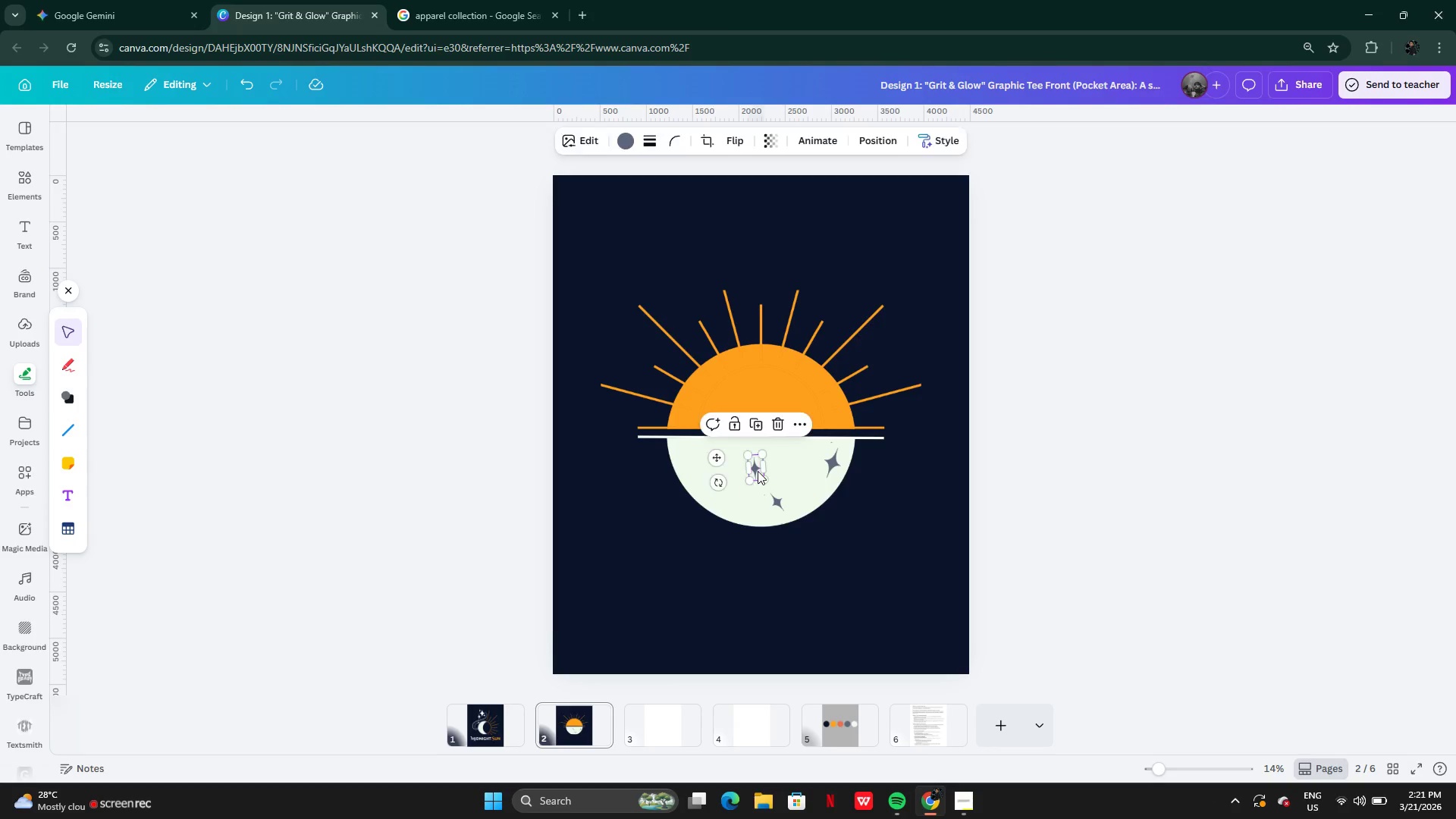 
key(Backspace)
 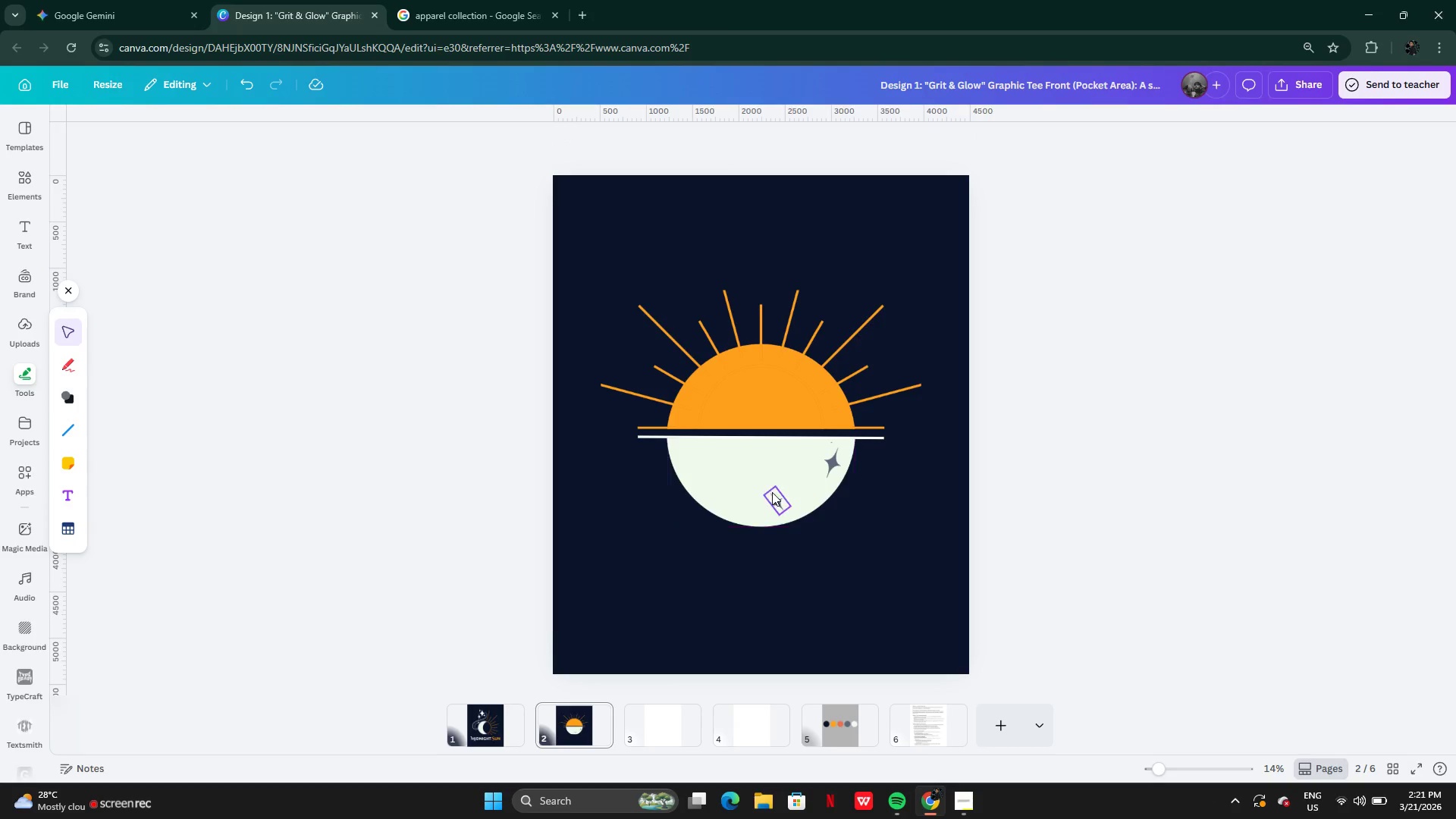 
left_click([773, 493])
 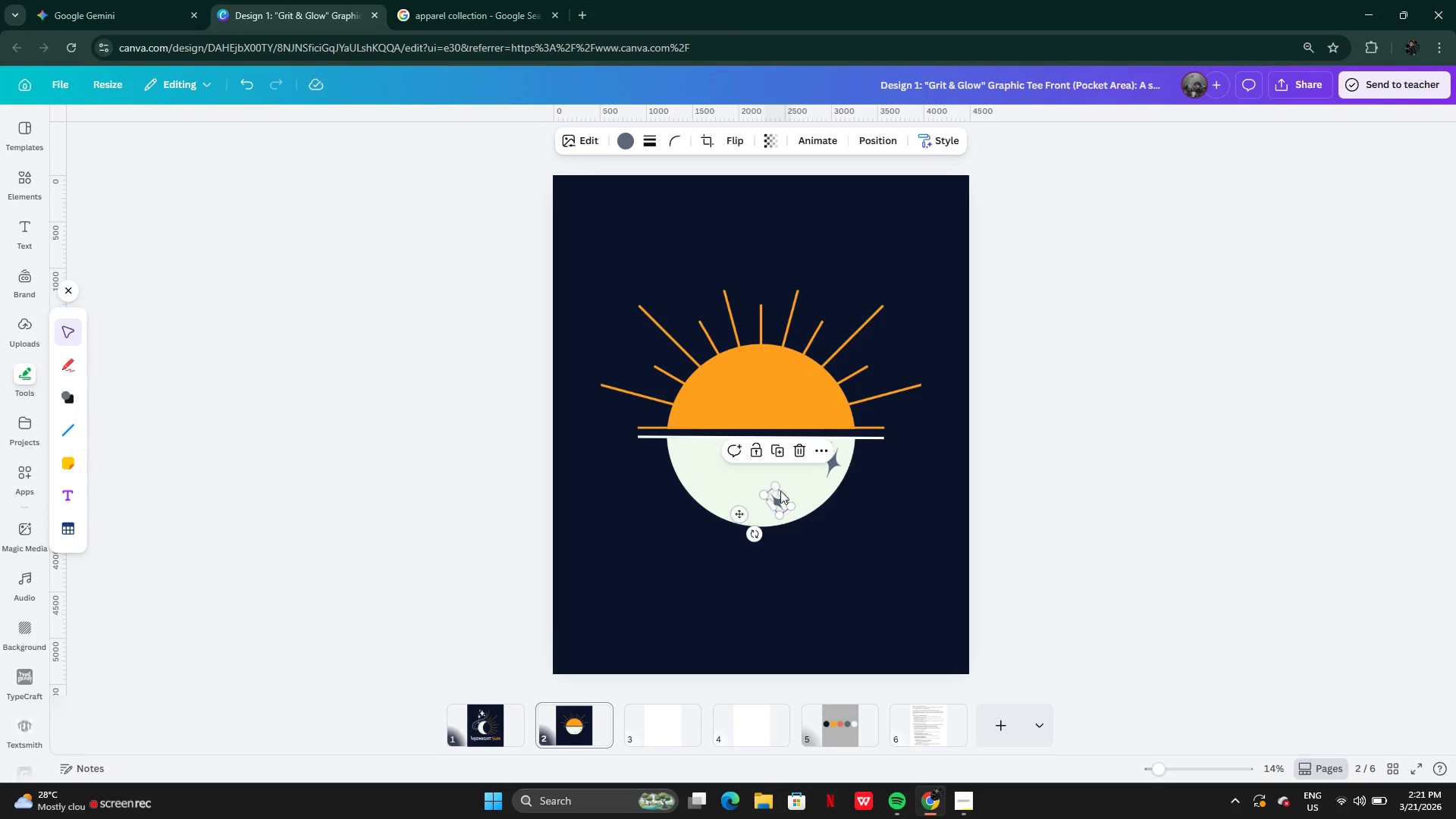 
key(Backspace)
 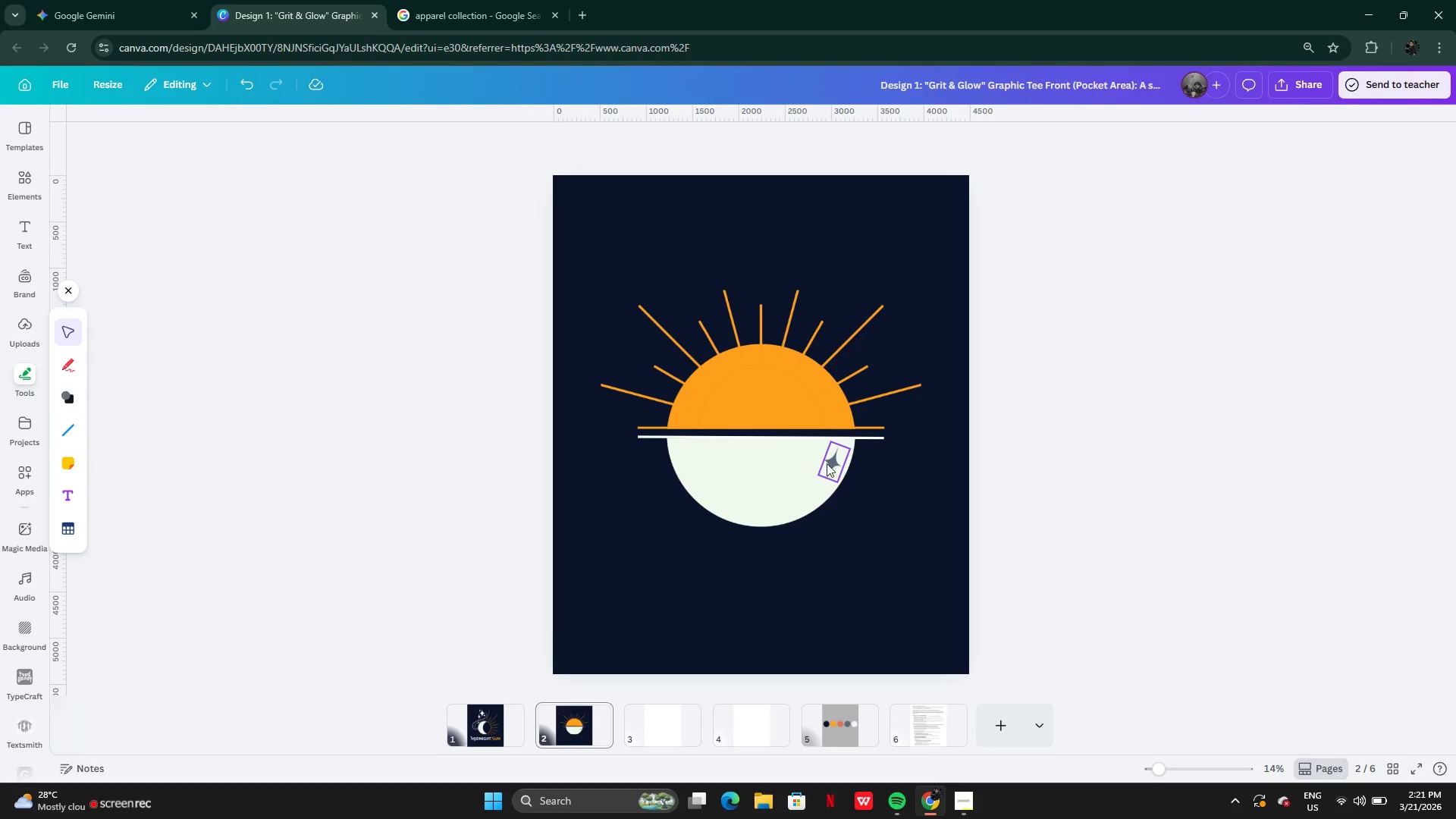 
left_click([828, 463])
 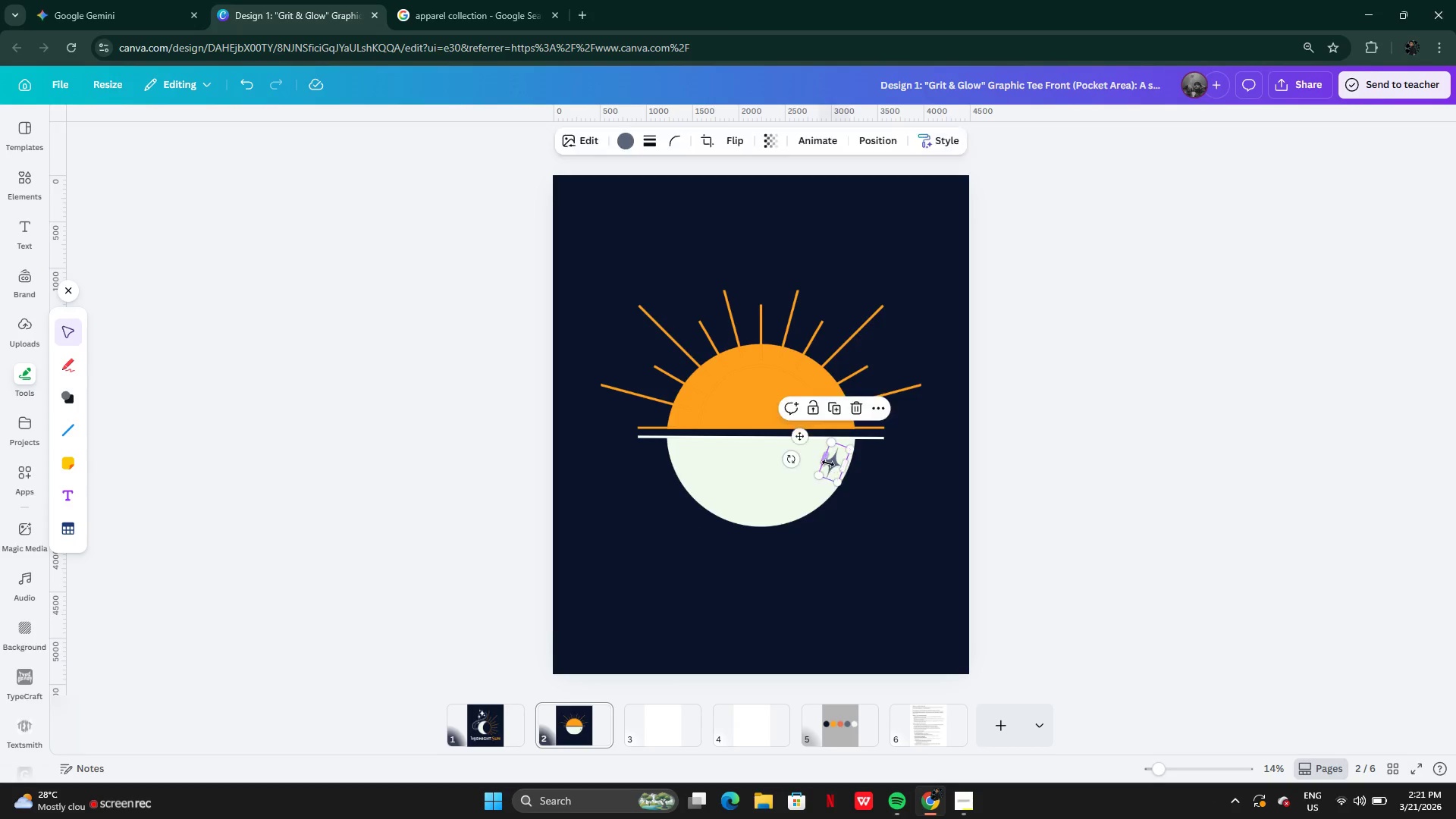 
key(Backspace)
 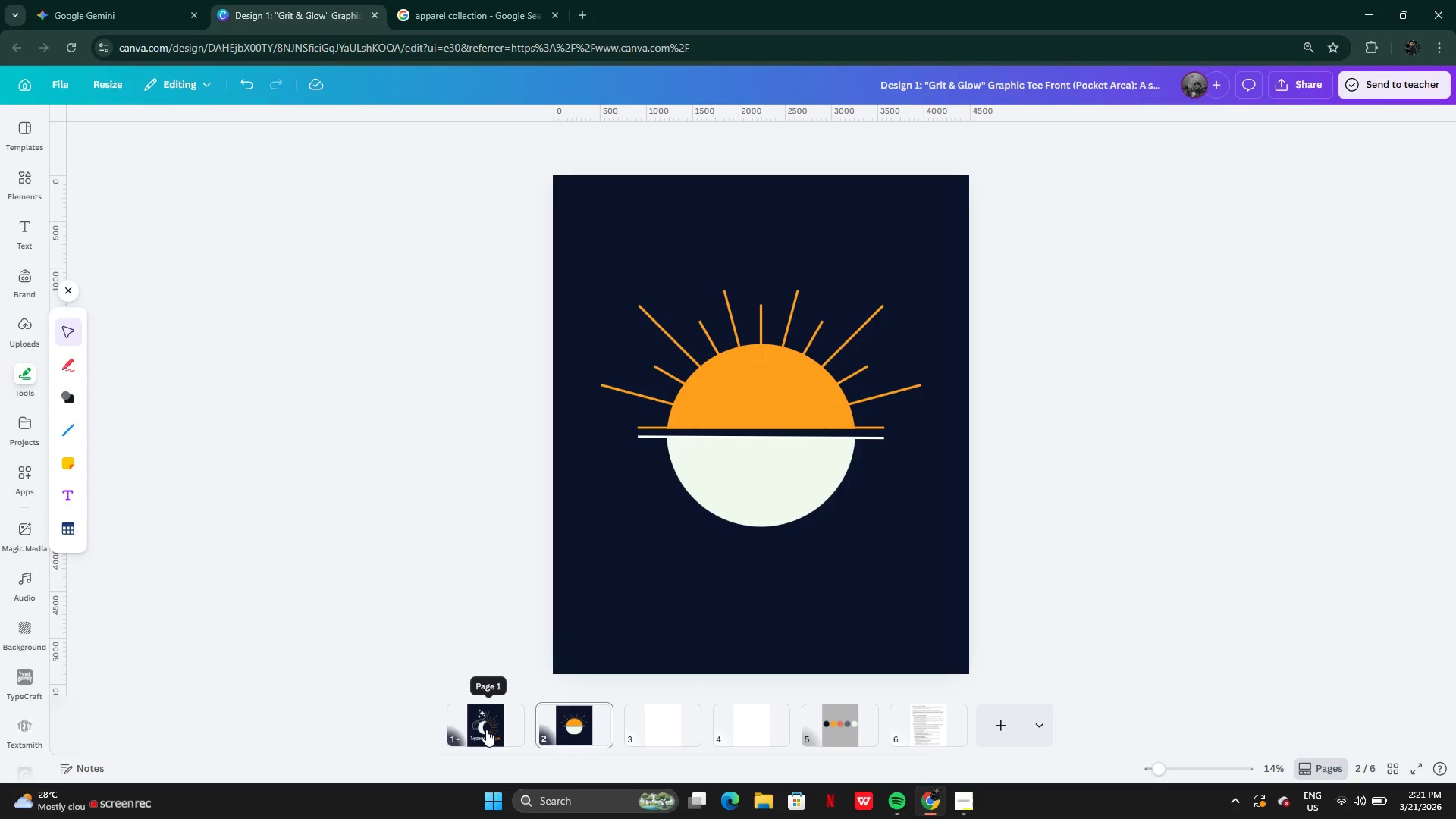 
left_click([486, 730])
 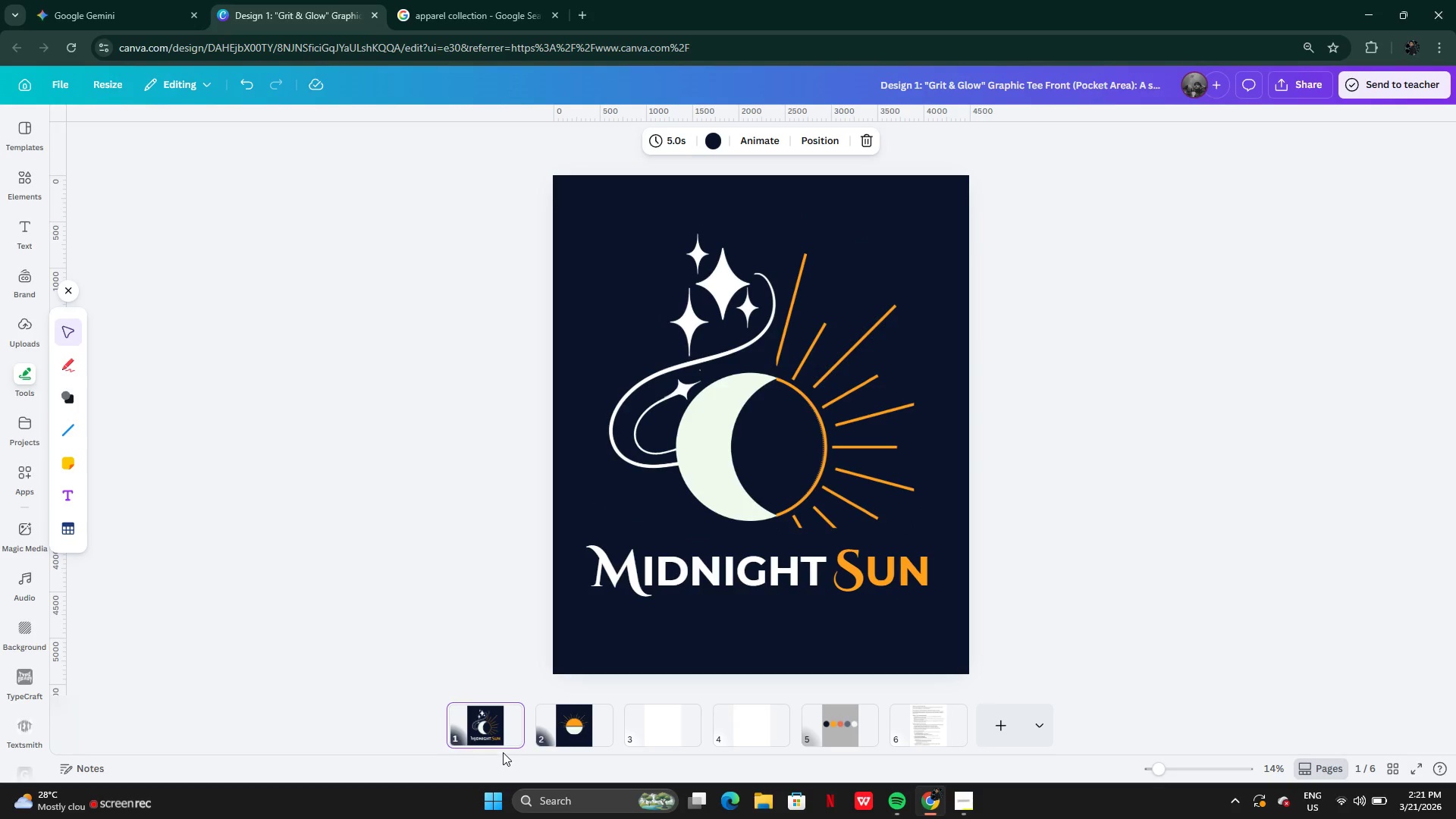 
left_click([494, 738])
 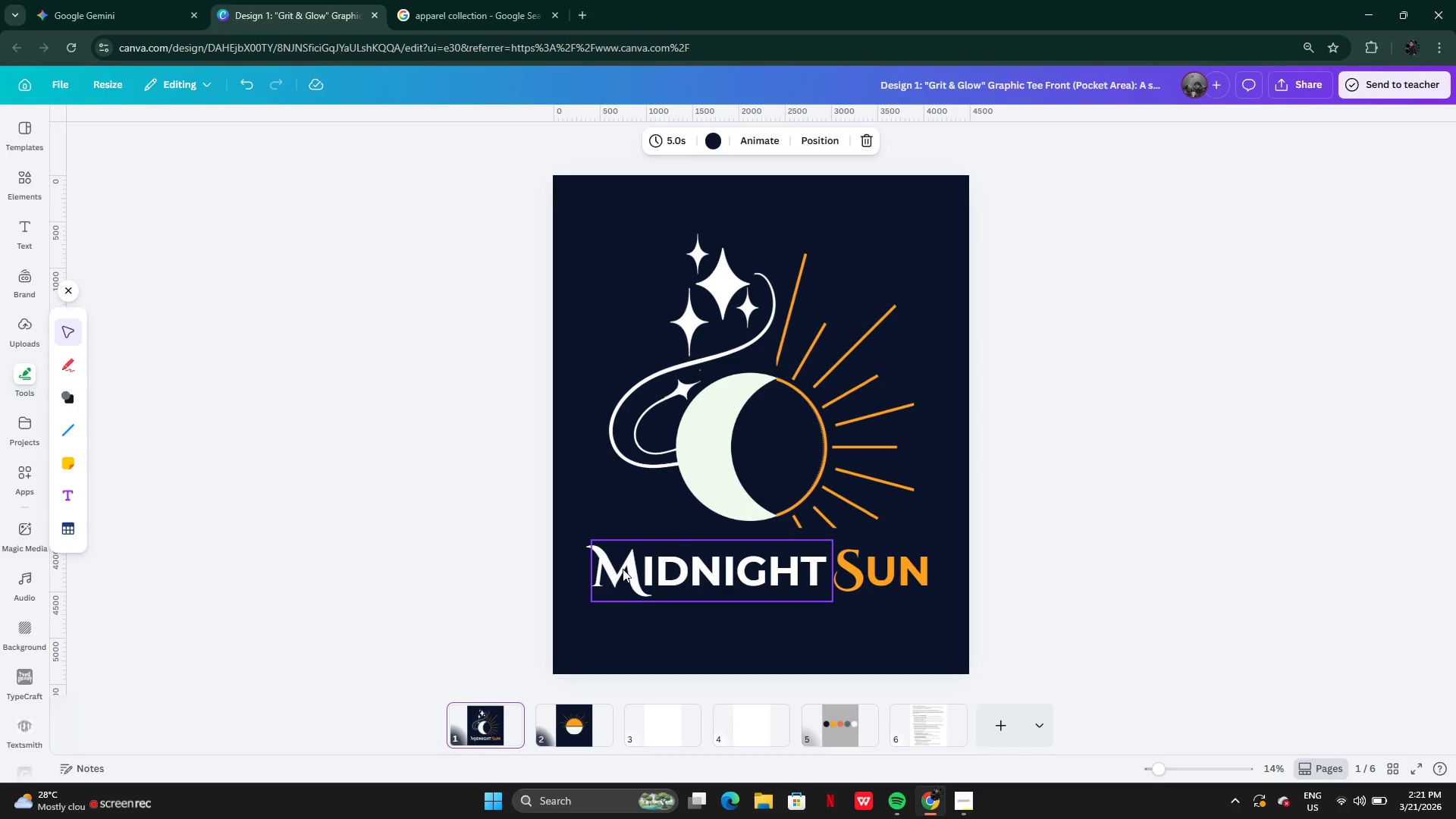 
left_click_drag(start_coordinate=[538, 554], to_coordinate=[884, 606])
 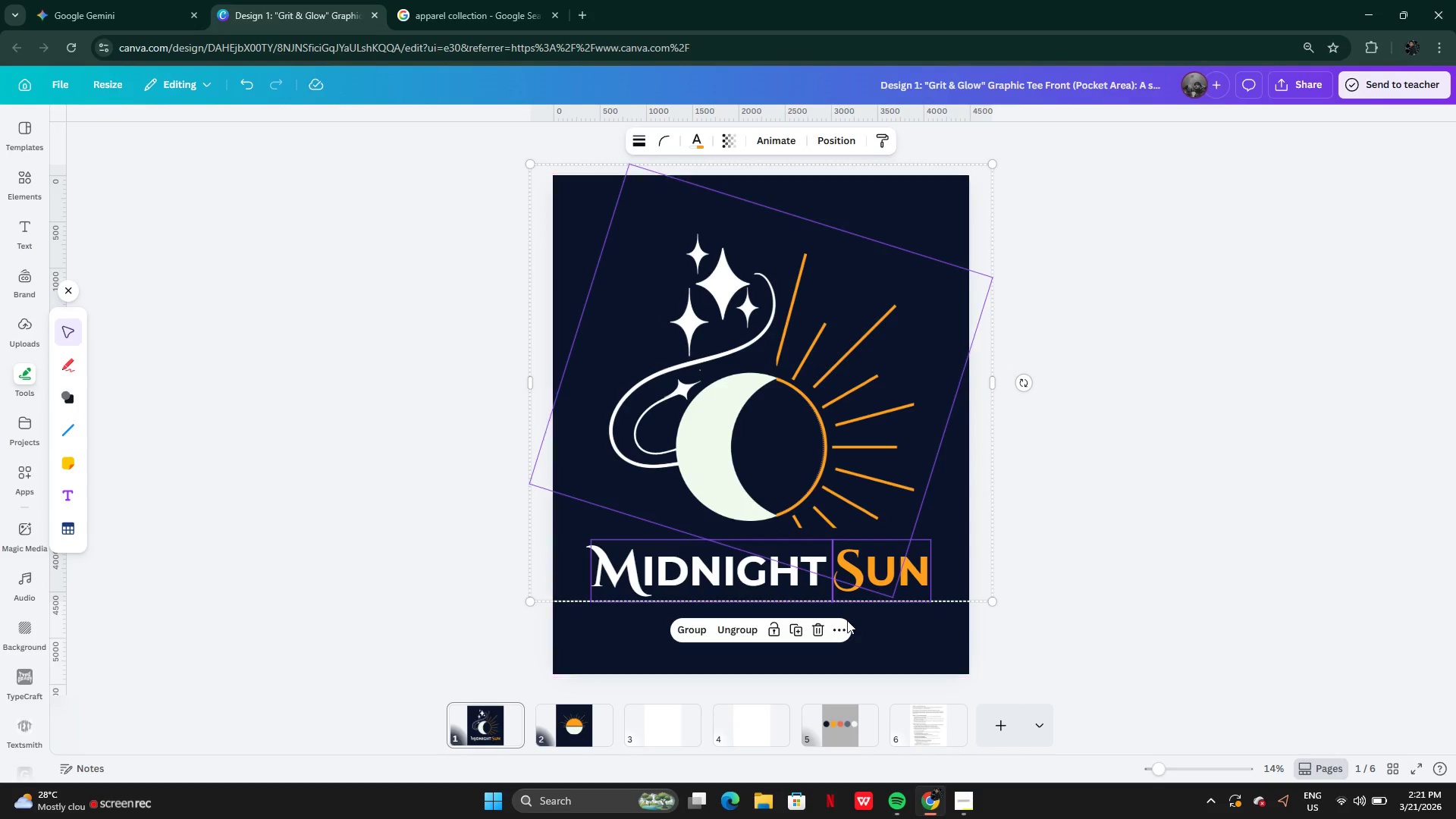 
left_click([847, 620])
 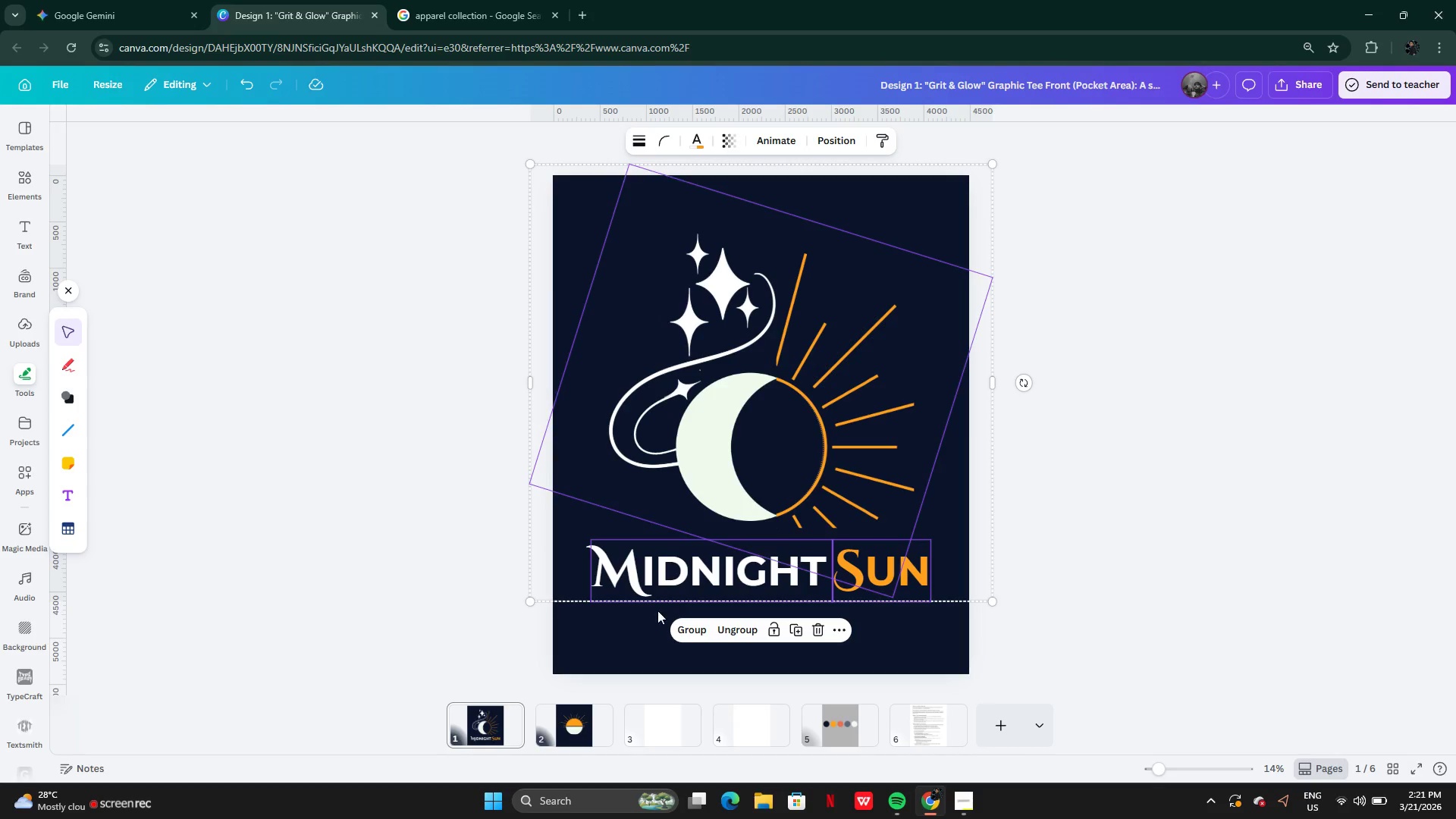 
left_click([655, 622])
 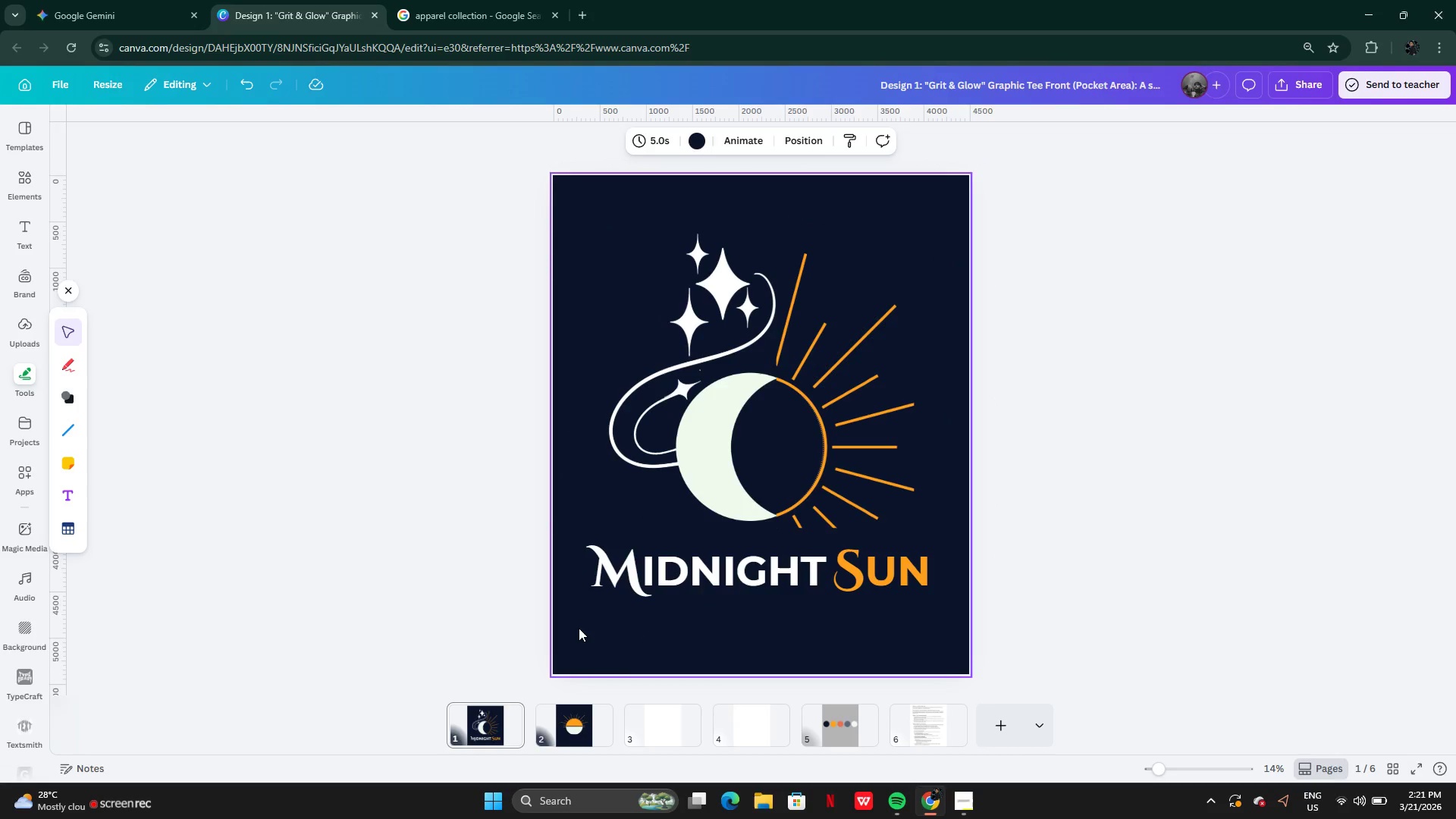 
left_click_drag(start_coordinate=[579, 626], to_coordinate=[843, 583])
 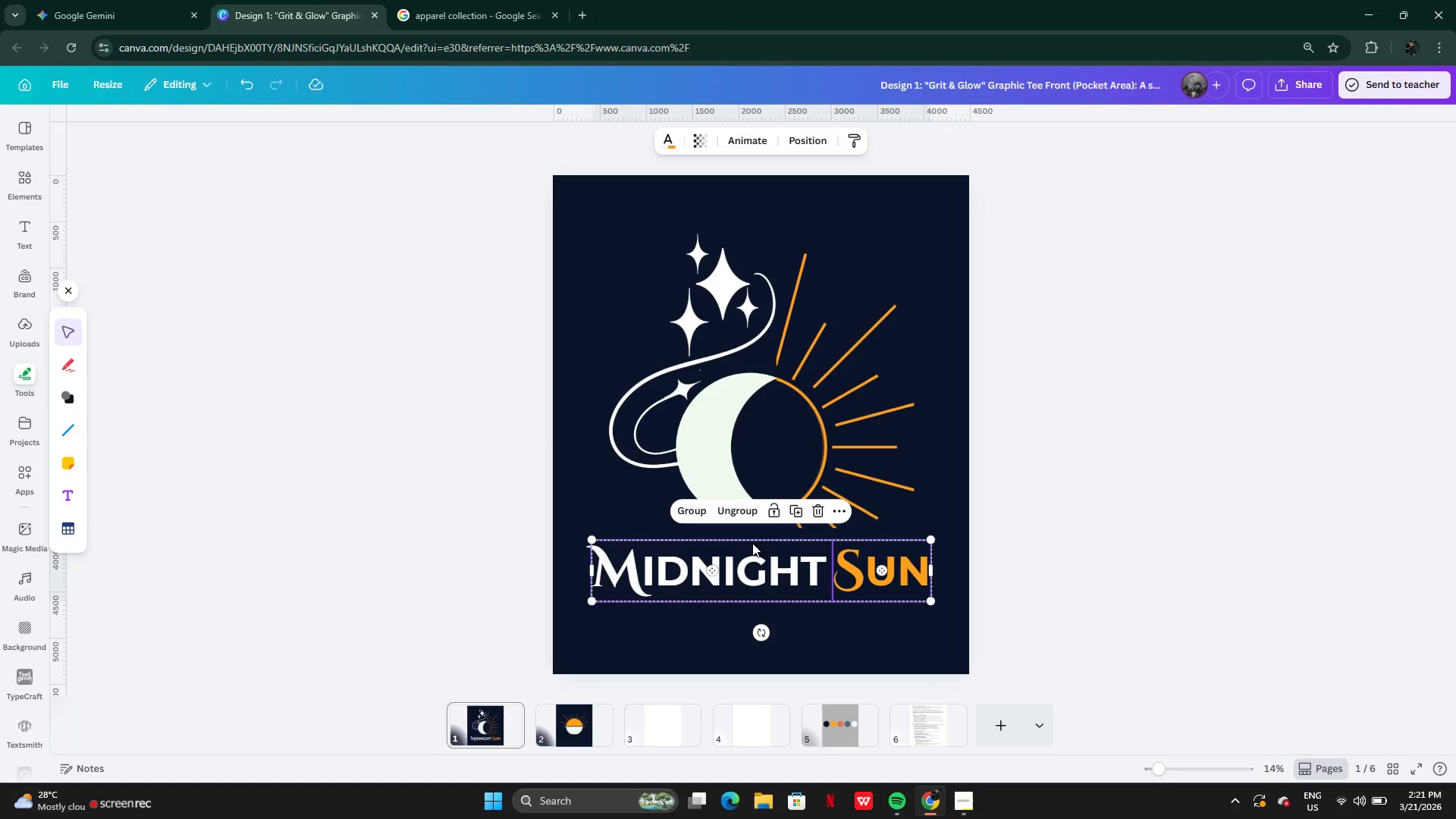 
key(Control+C)
 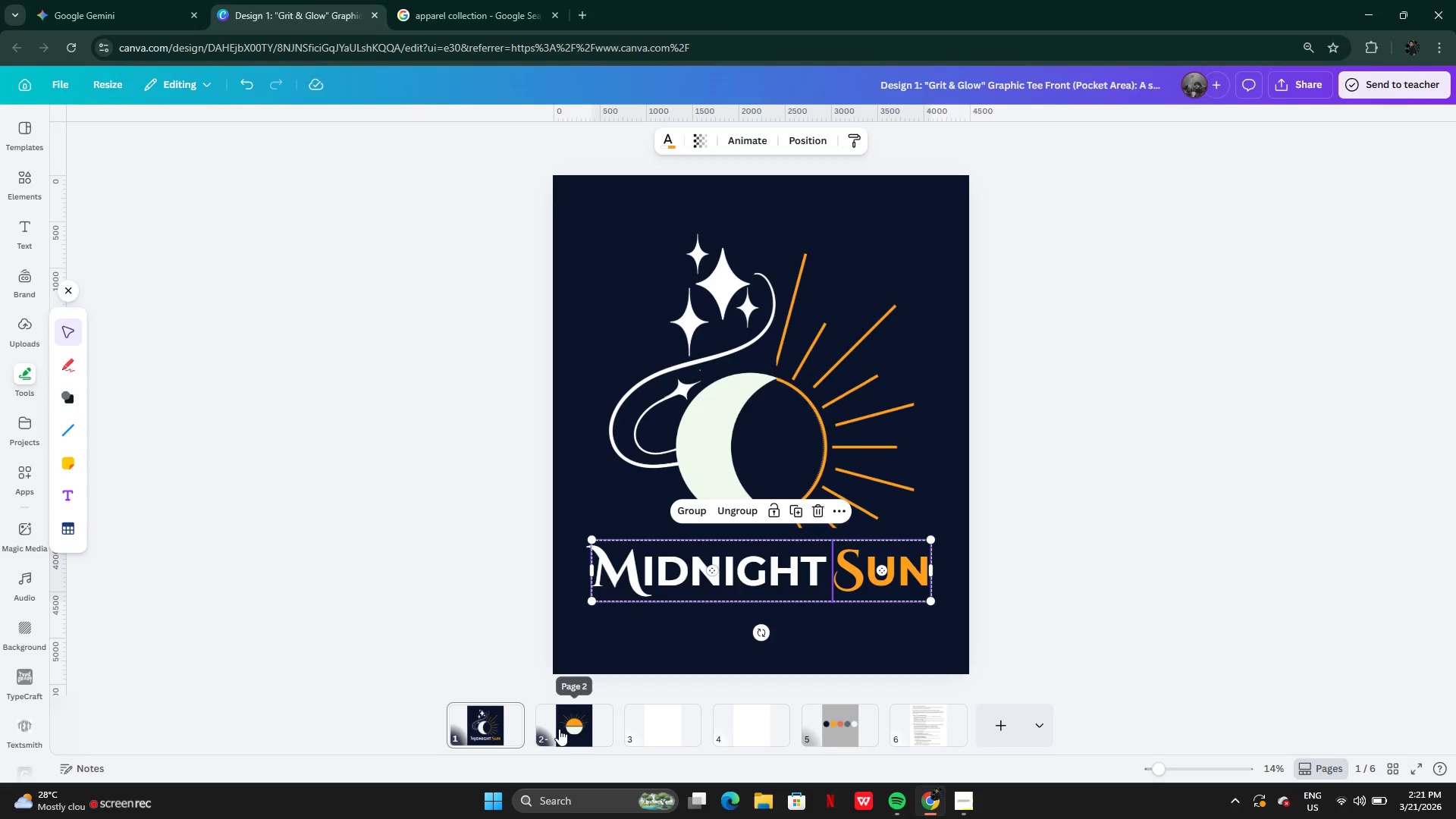 
left_click([559, 729])
 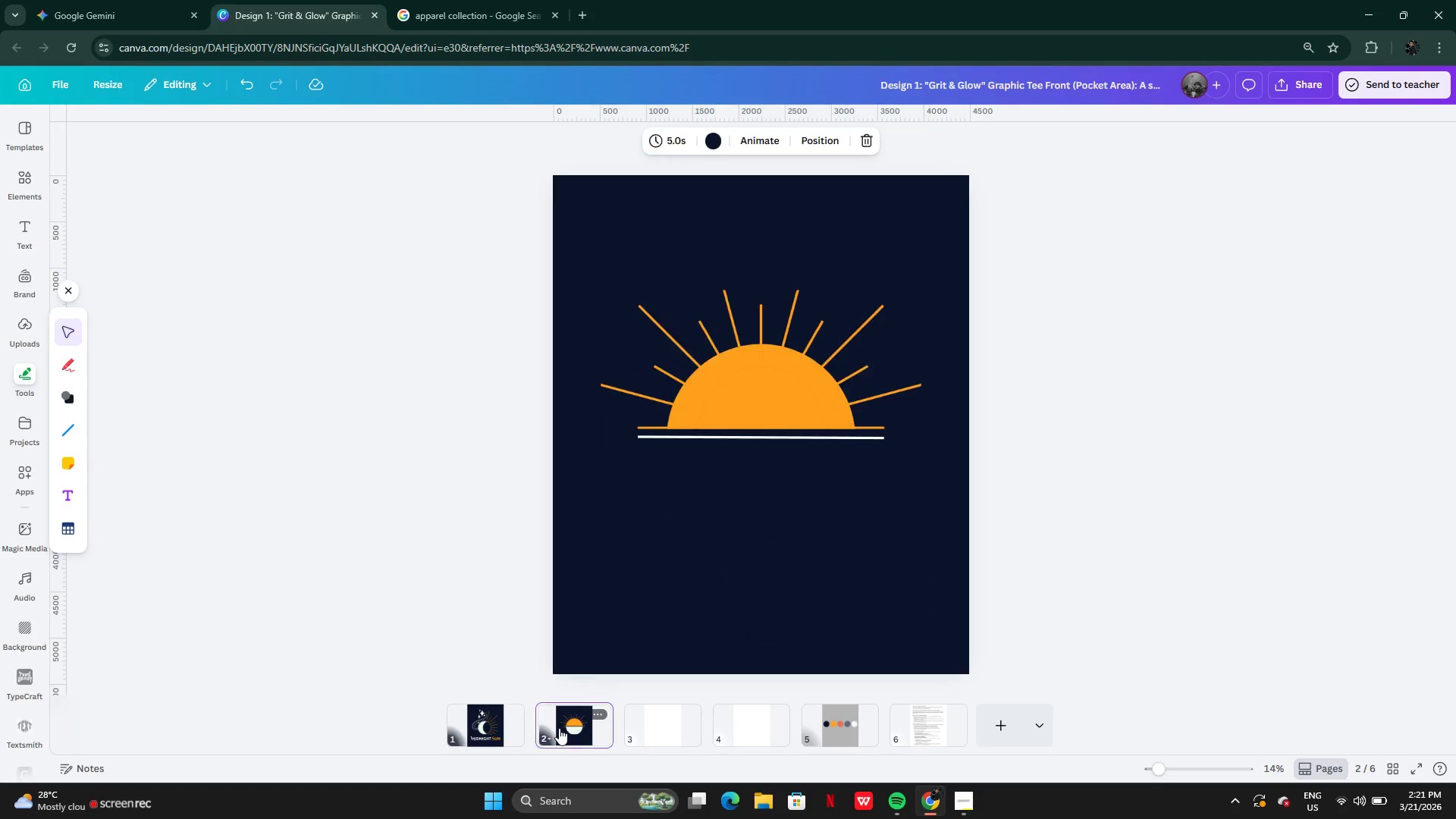 
key(Control+V)
 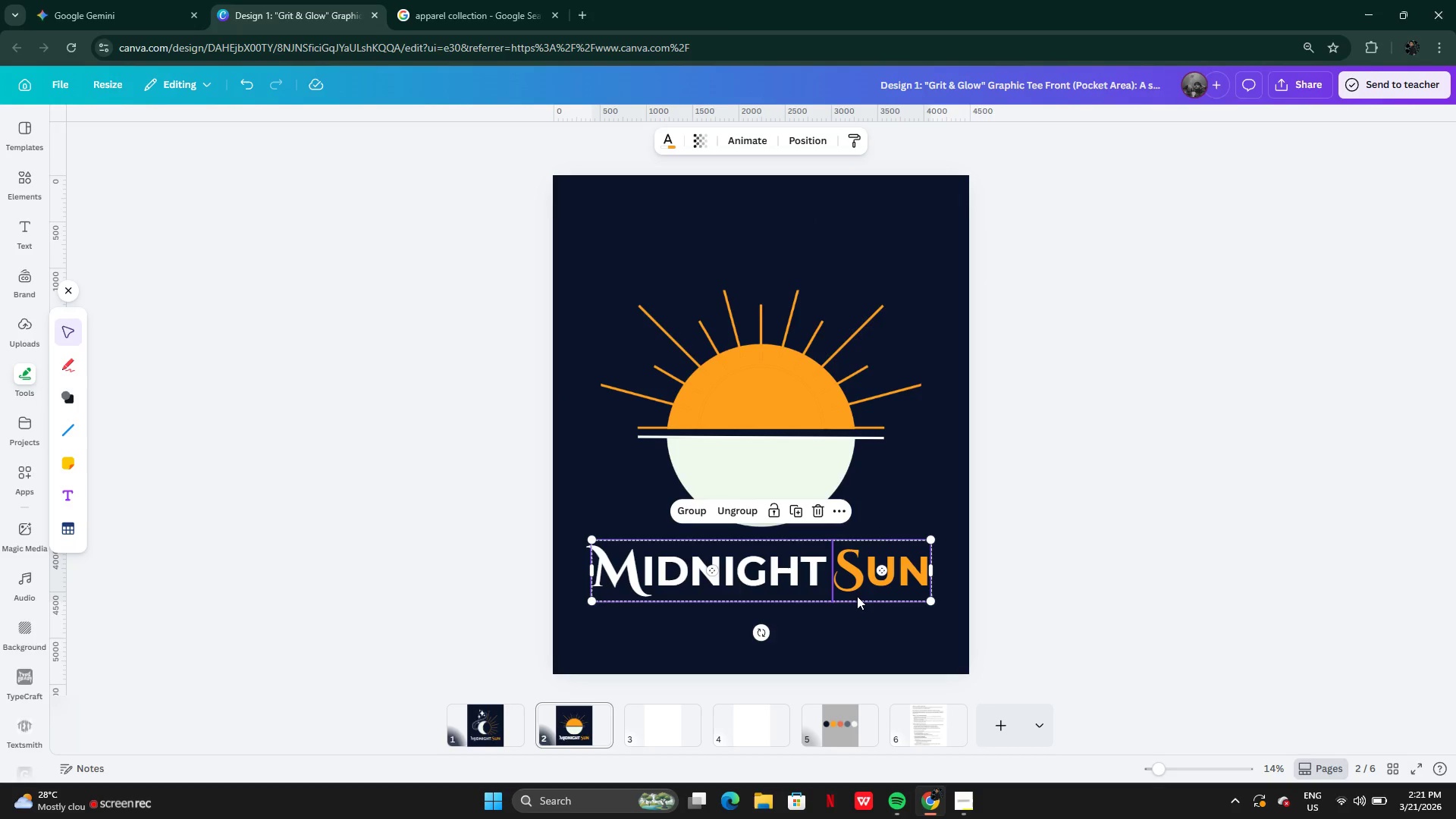 
left_click([844, 610])
 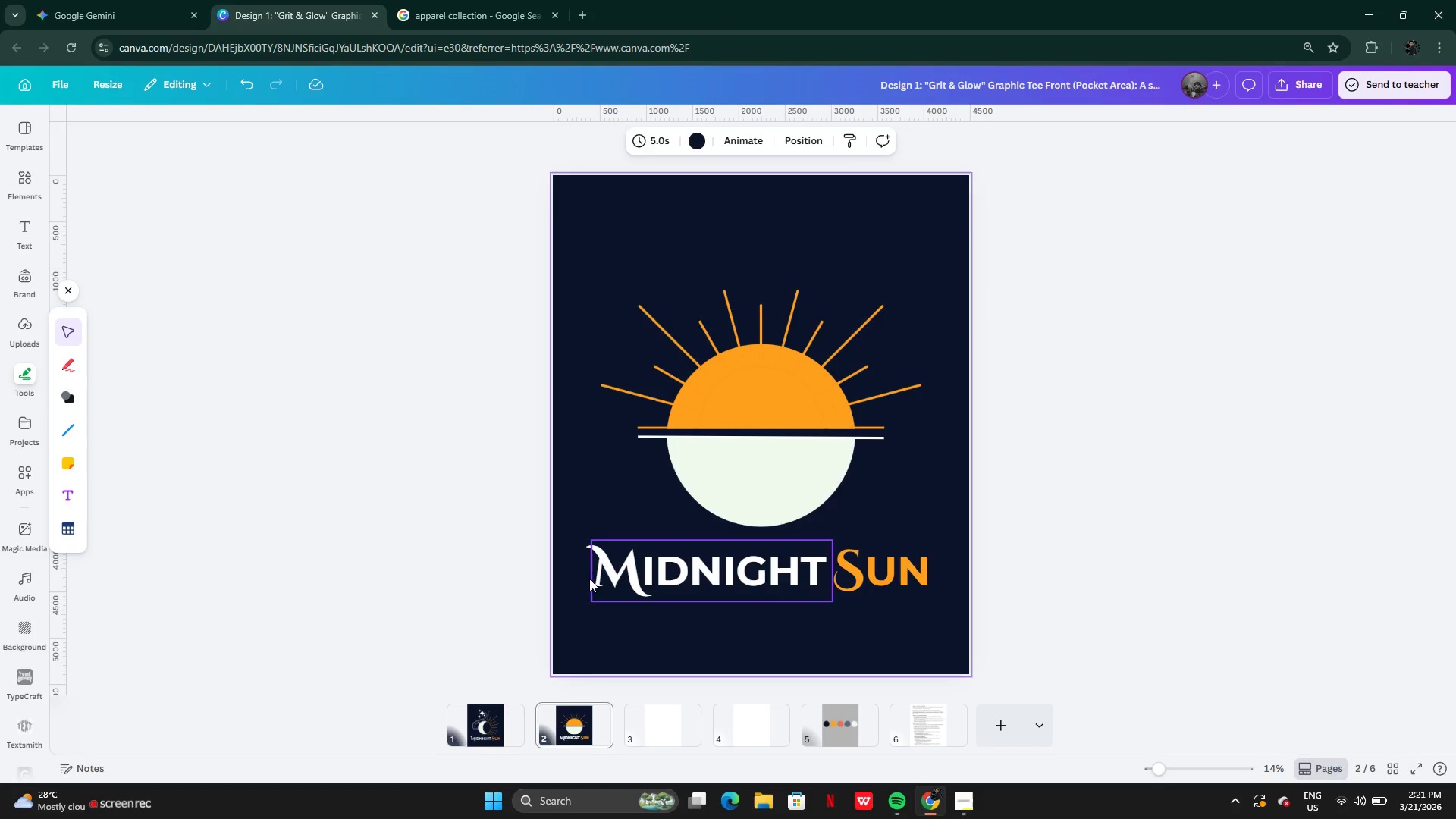 
left_click_drag(start_coordinate=[516, 563], to_coordinate=[879, 601])
 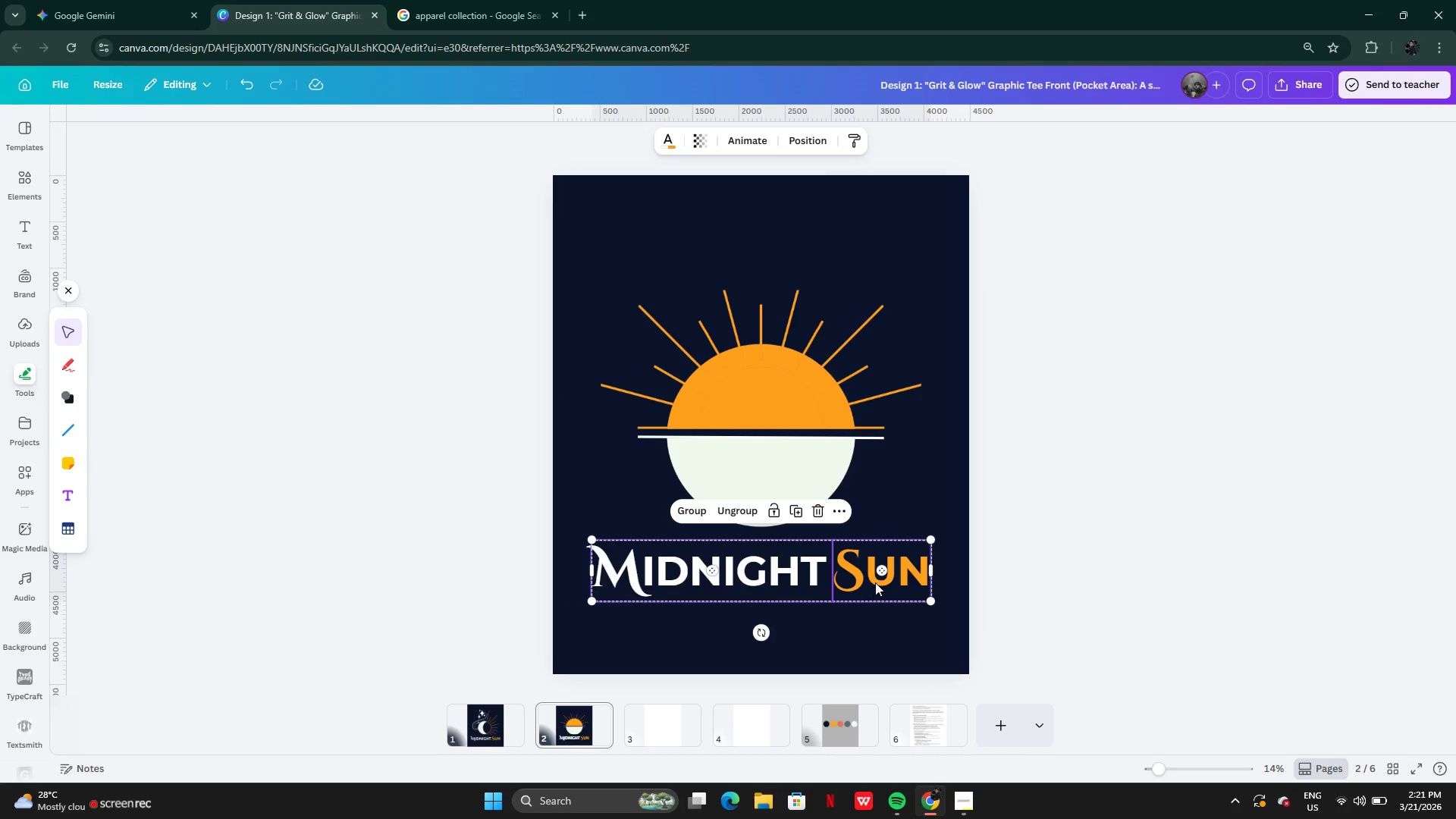 
left_click_drag(start_coordinate=[876, 582], to_coordinate=[880, 577])
 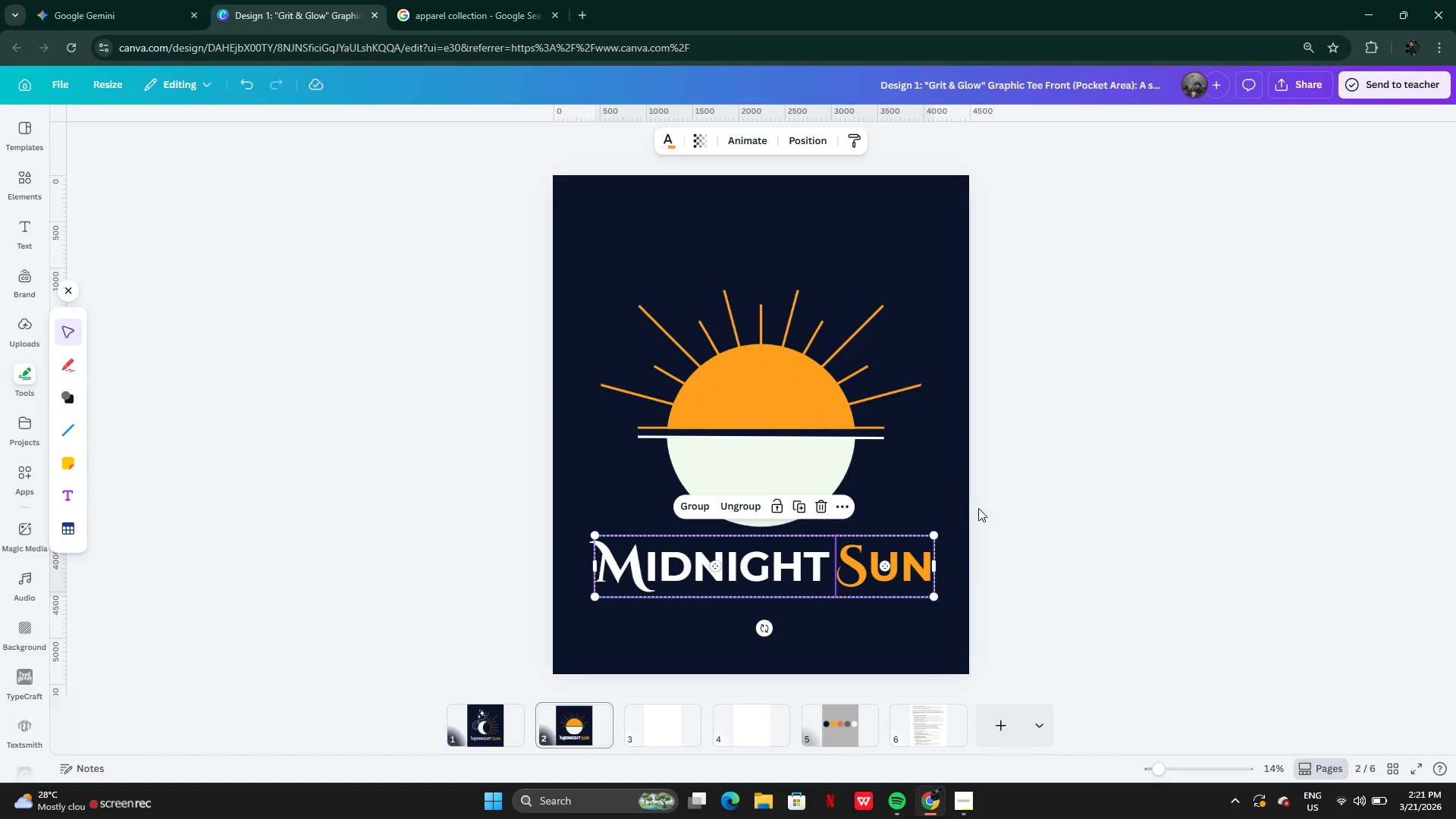 
left_click([978, 508])
 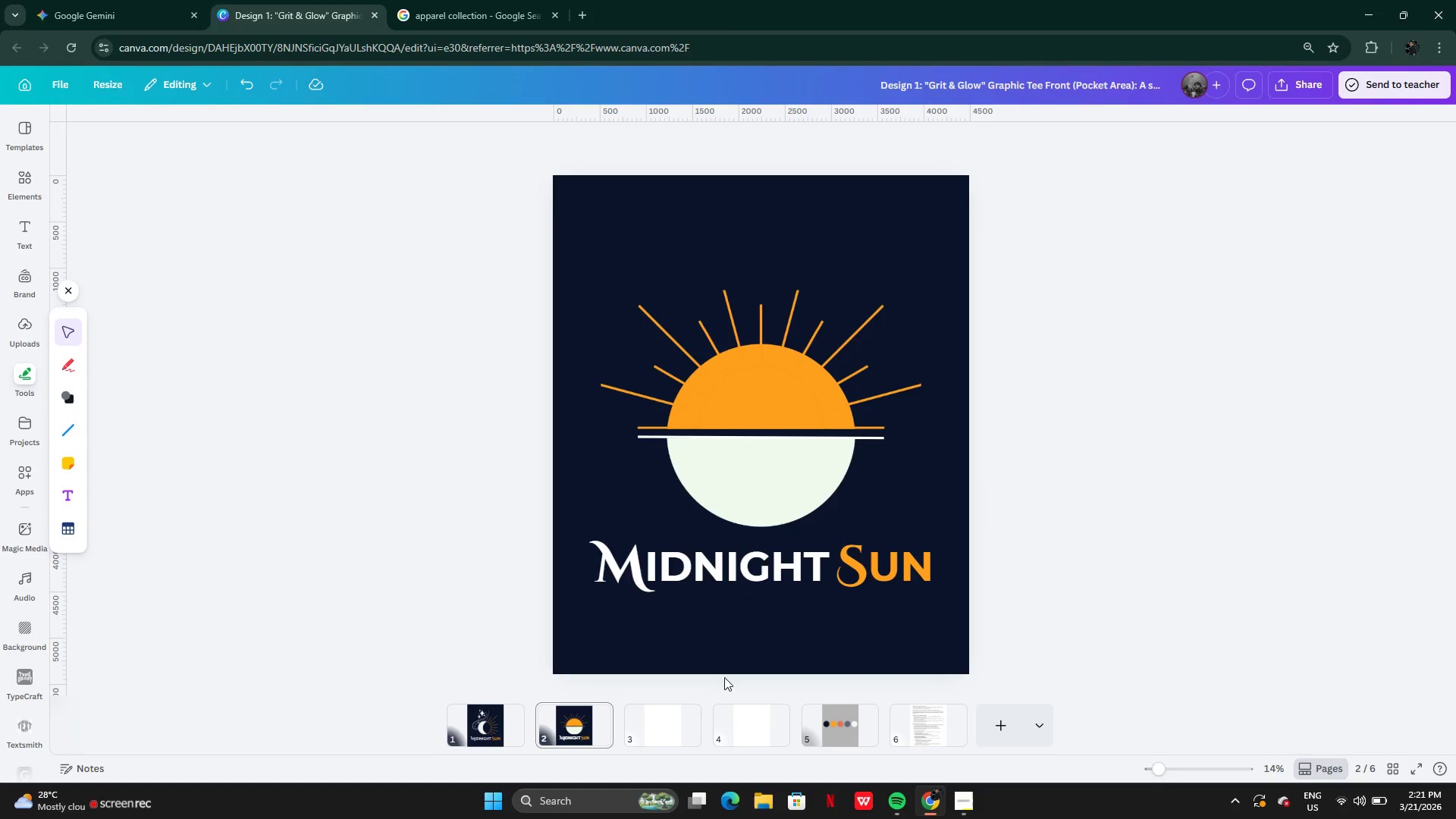 
left_click([483, 731])
 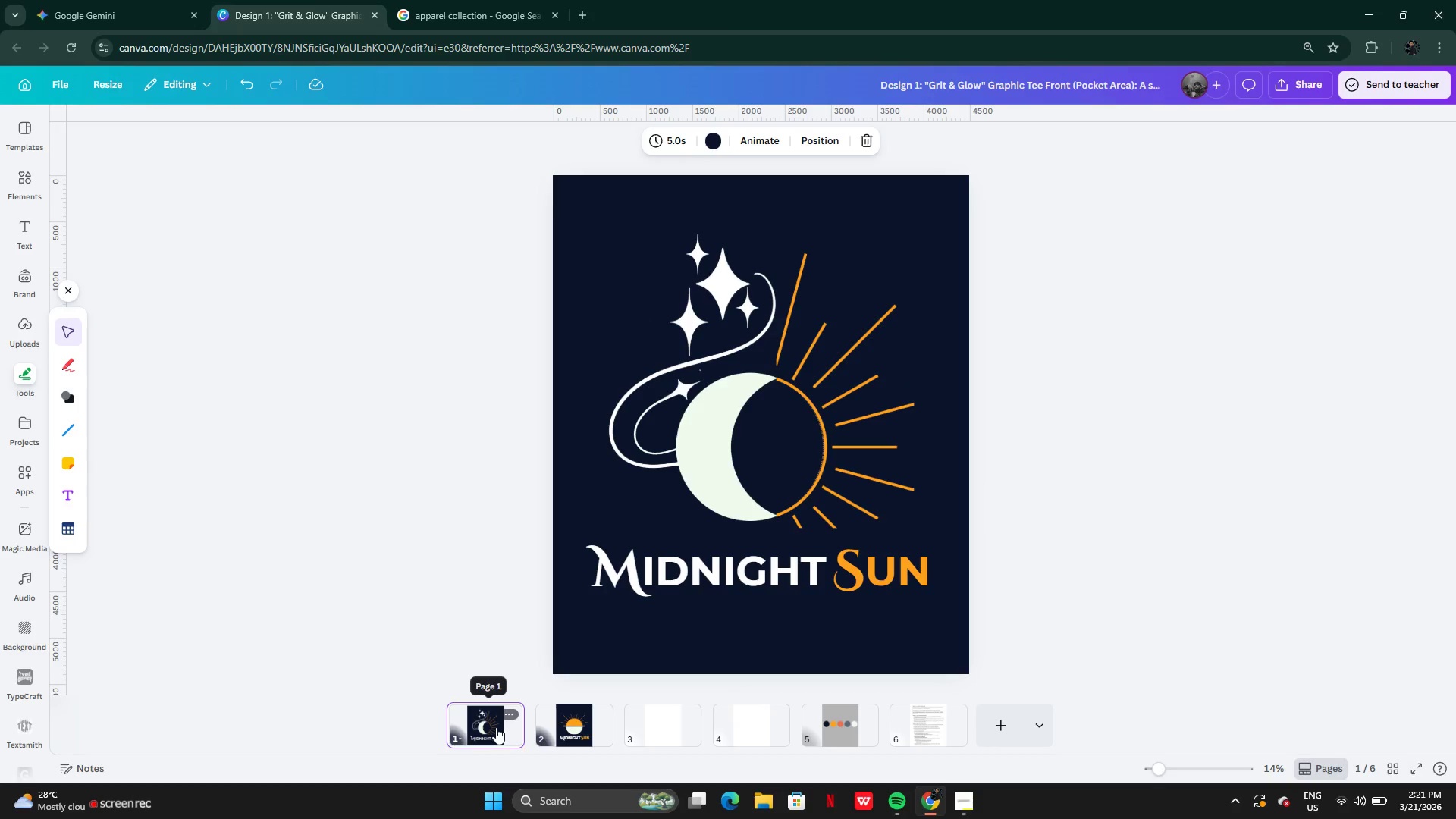 
wait(5.27)
 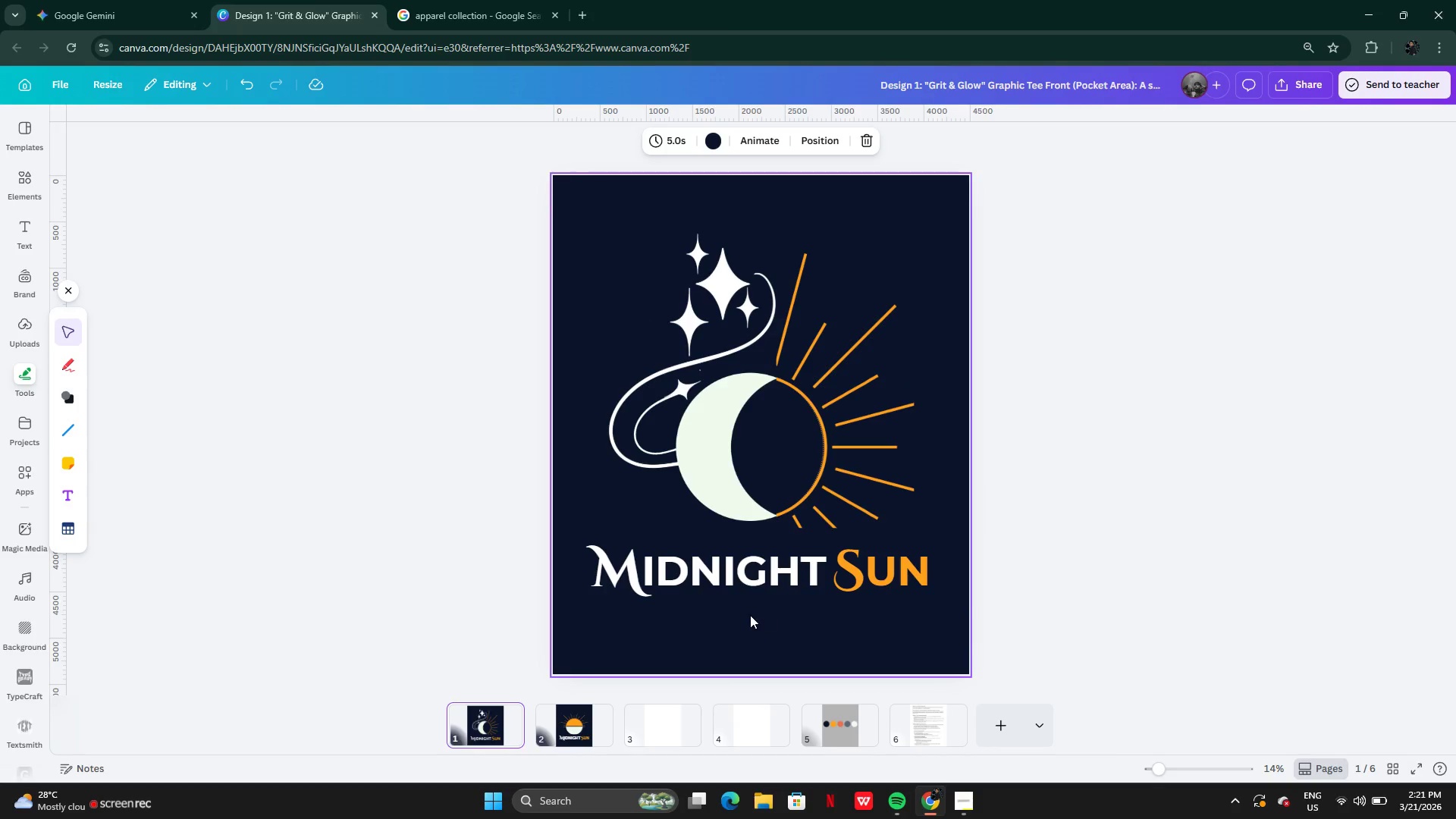 
left_click([830, 584])
 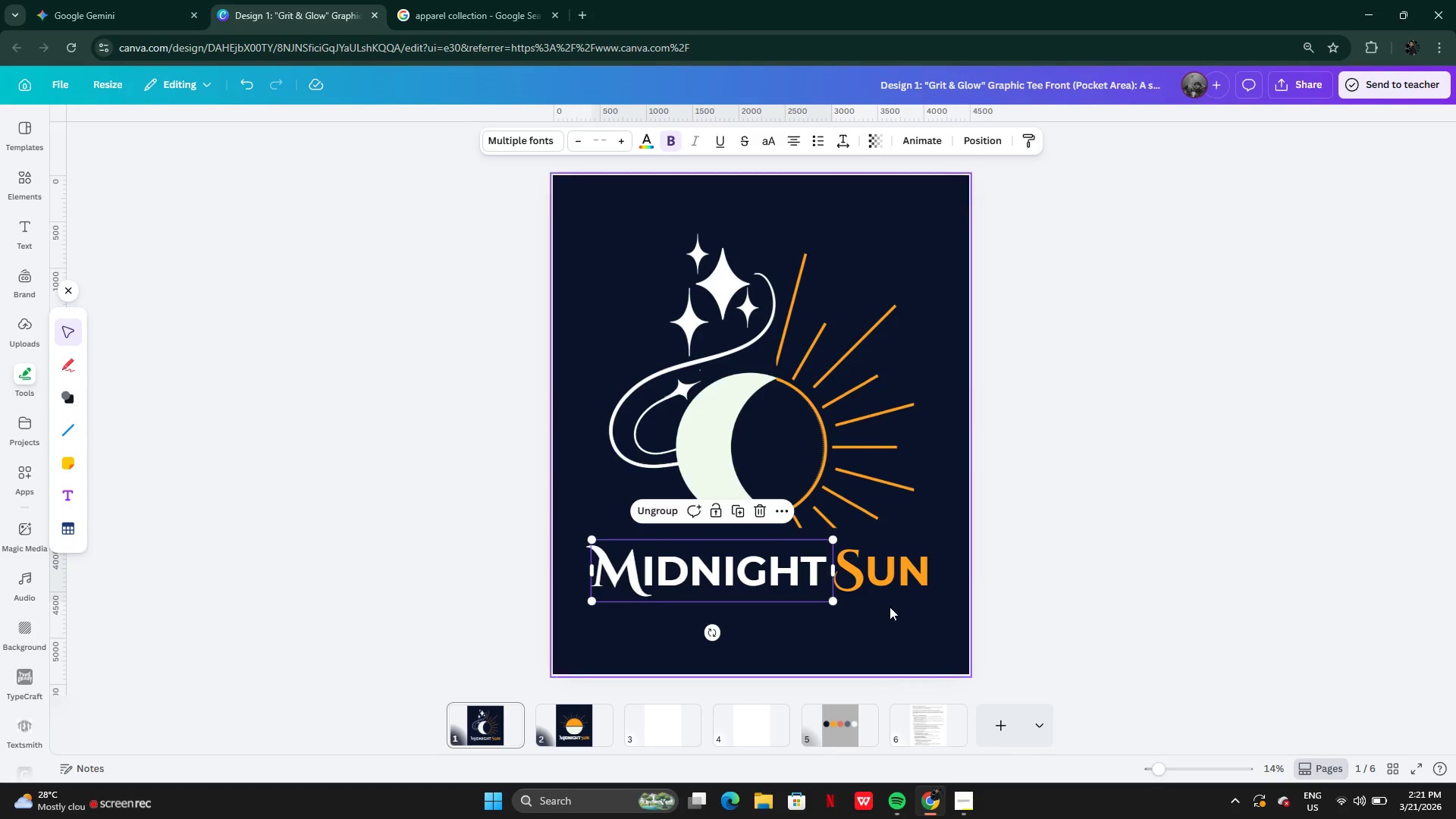 
left_click([896, 594])